 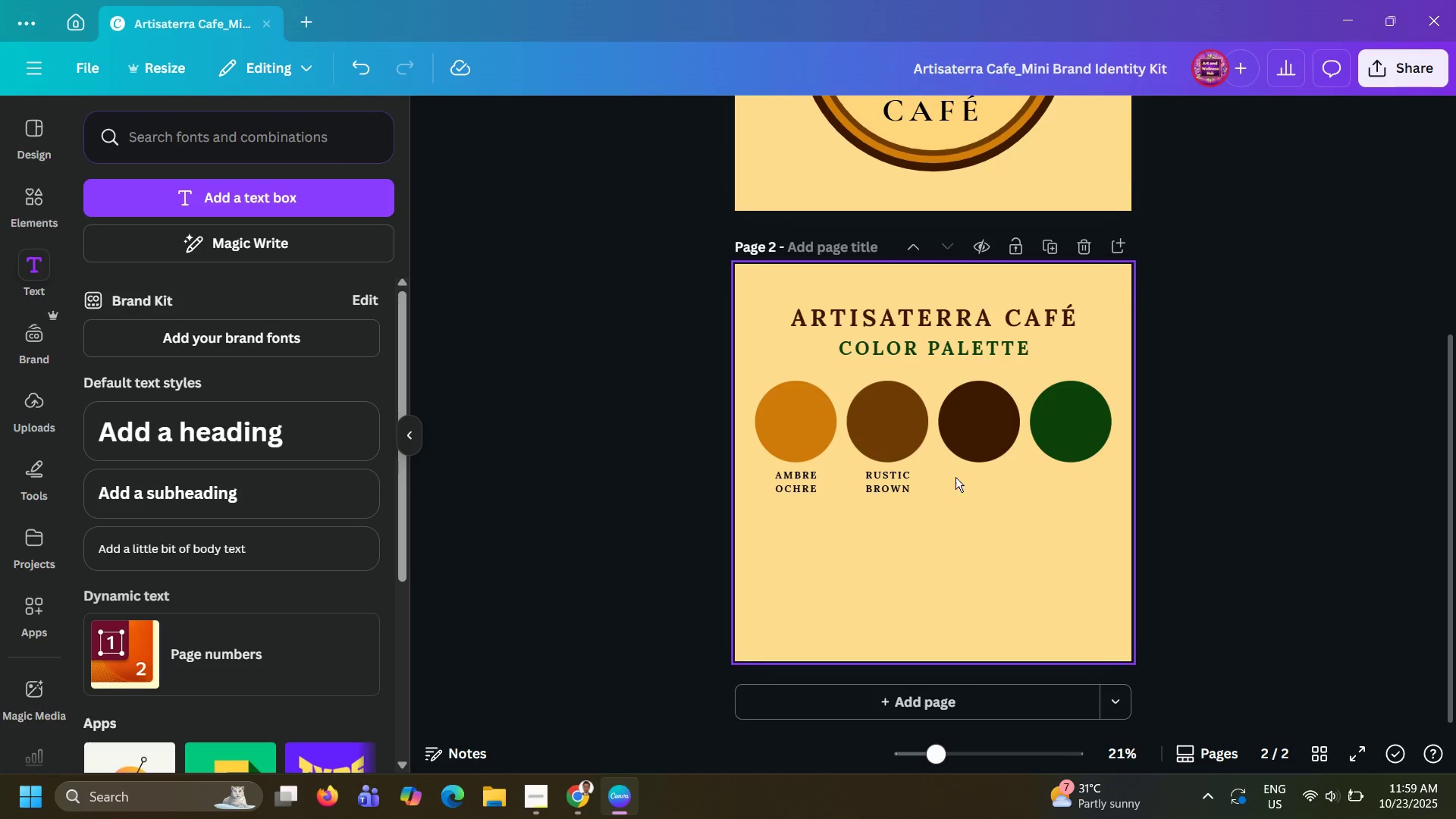 
left_click([910, 481])
 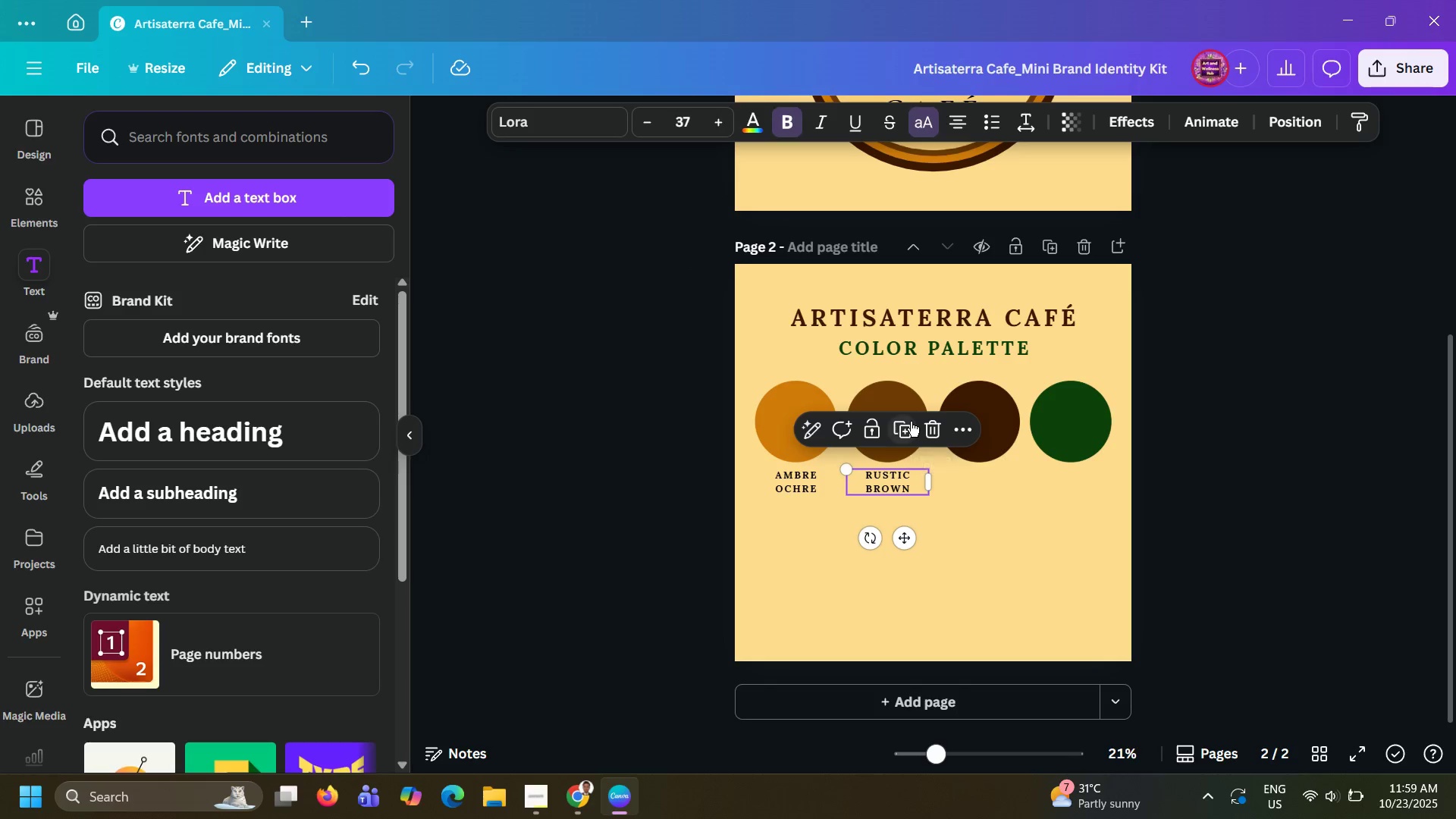 
left_click([911, 422])
 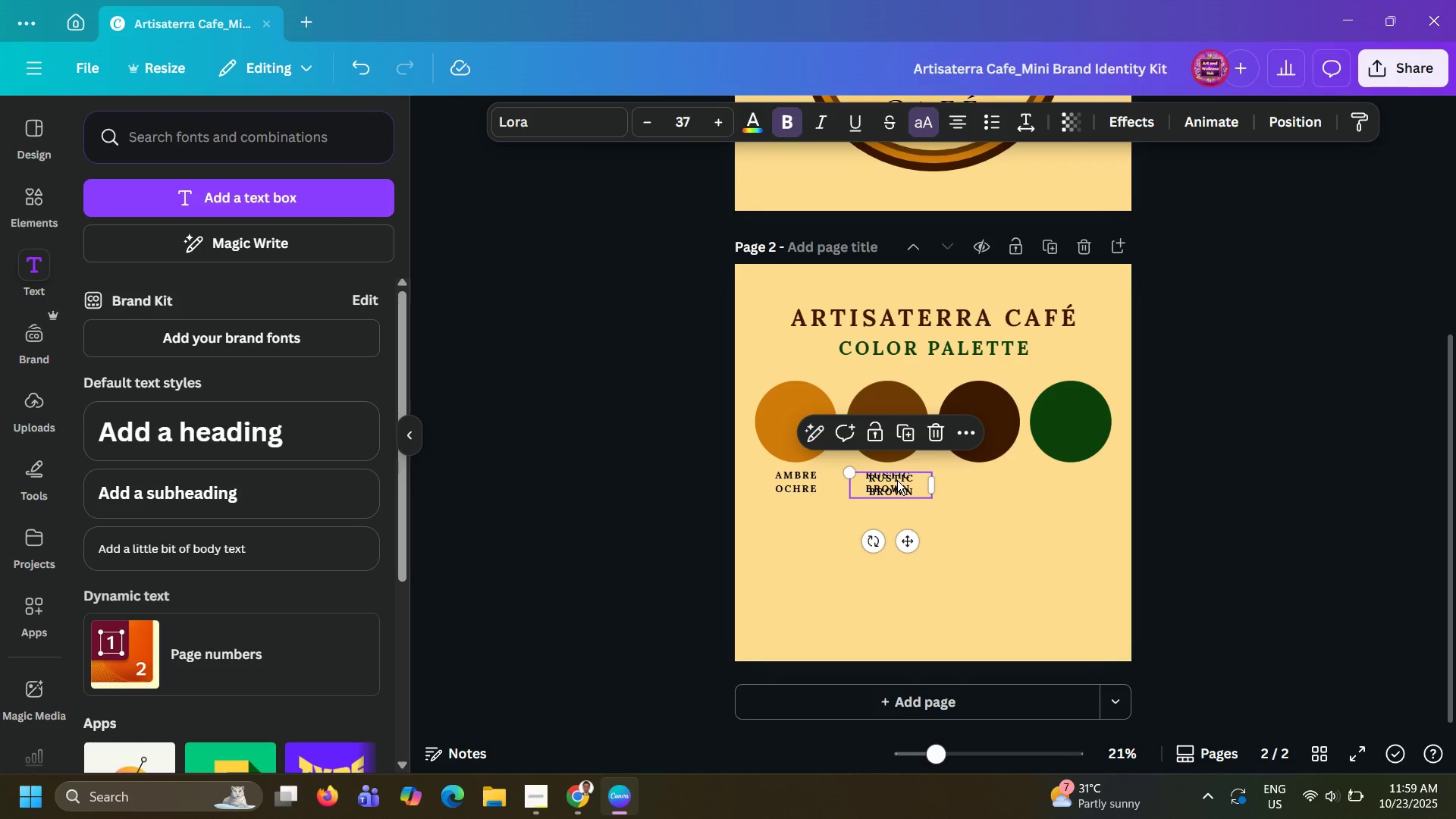 
left_click_drag(start_coordinate=[897, 480], to_coordinate=[989, 481])
 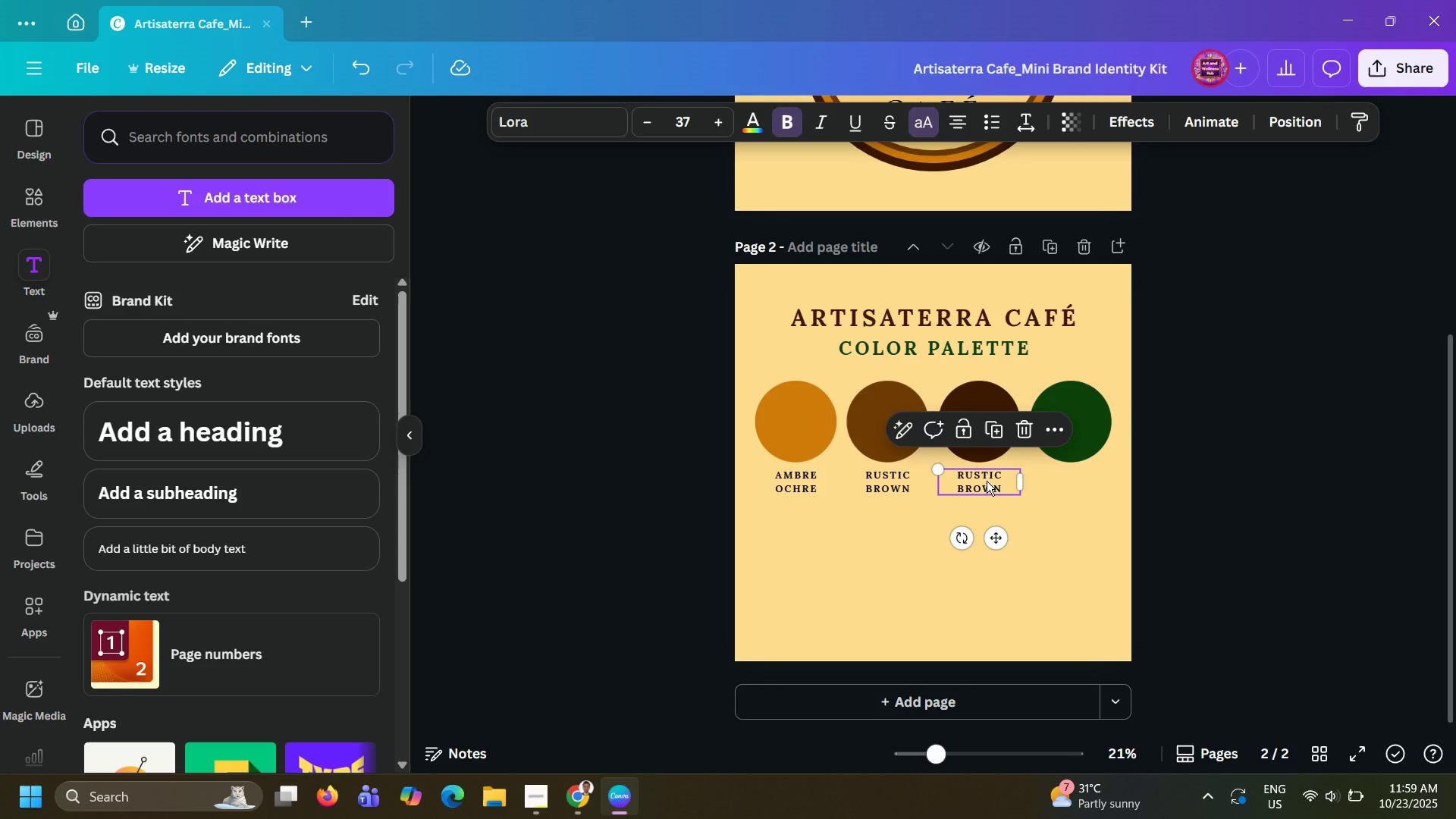 
double_click([987, 481])
 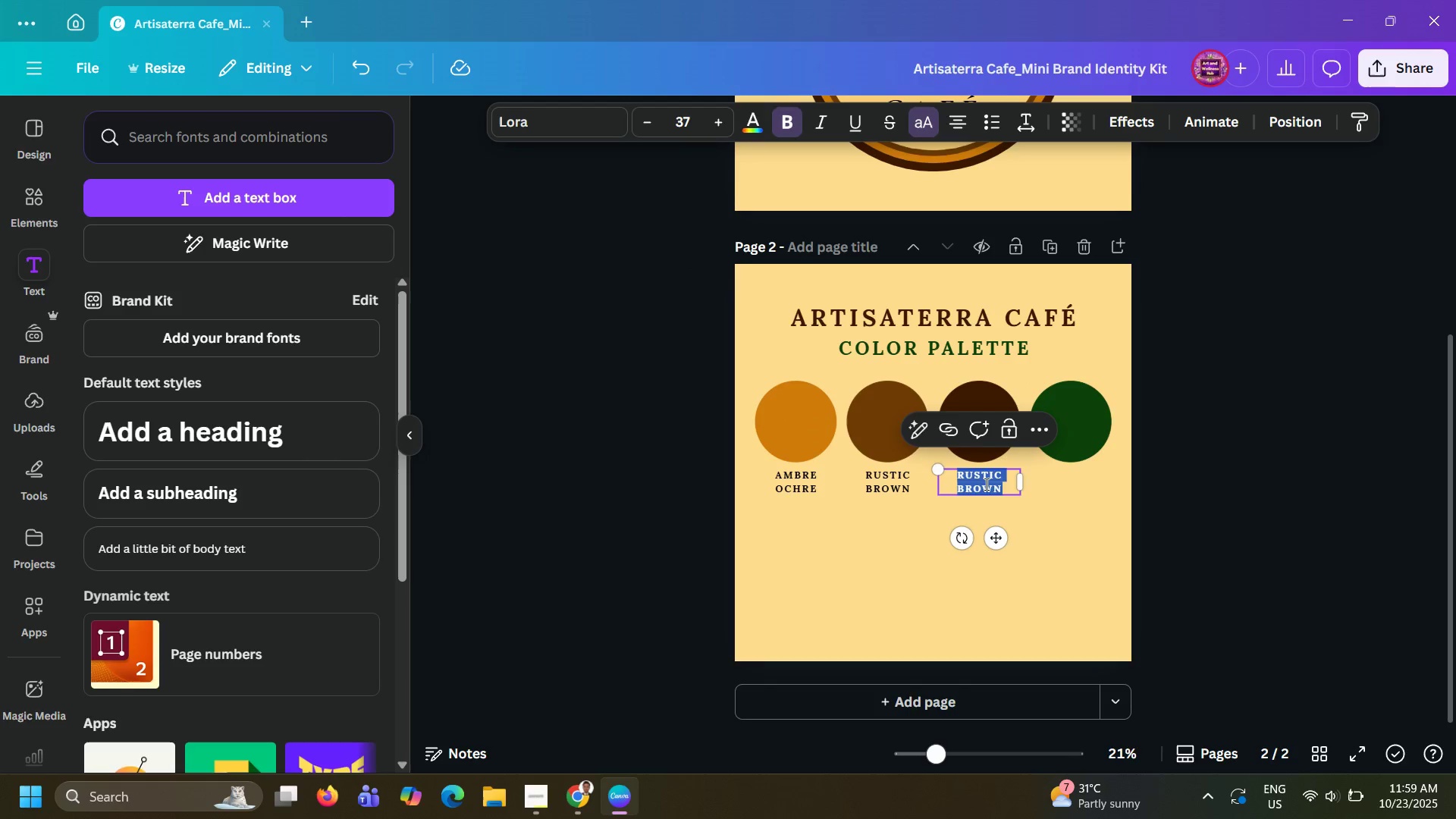 
type(espresso bark)
 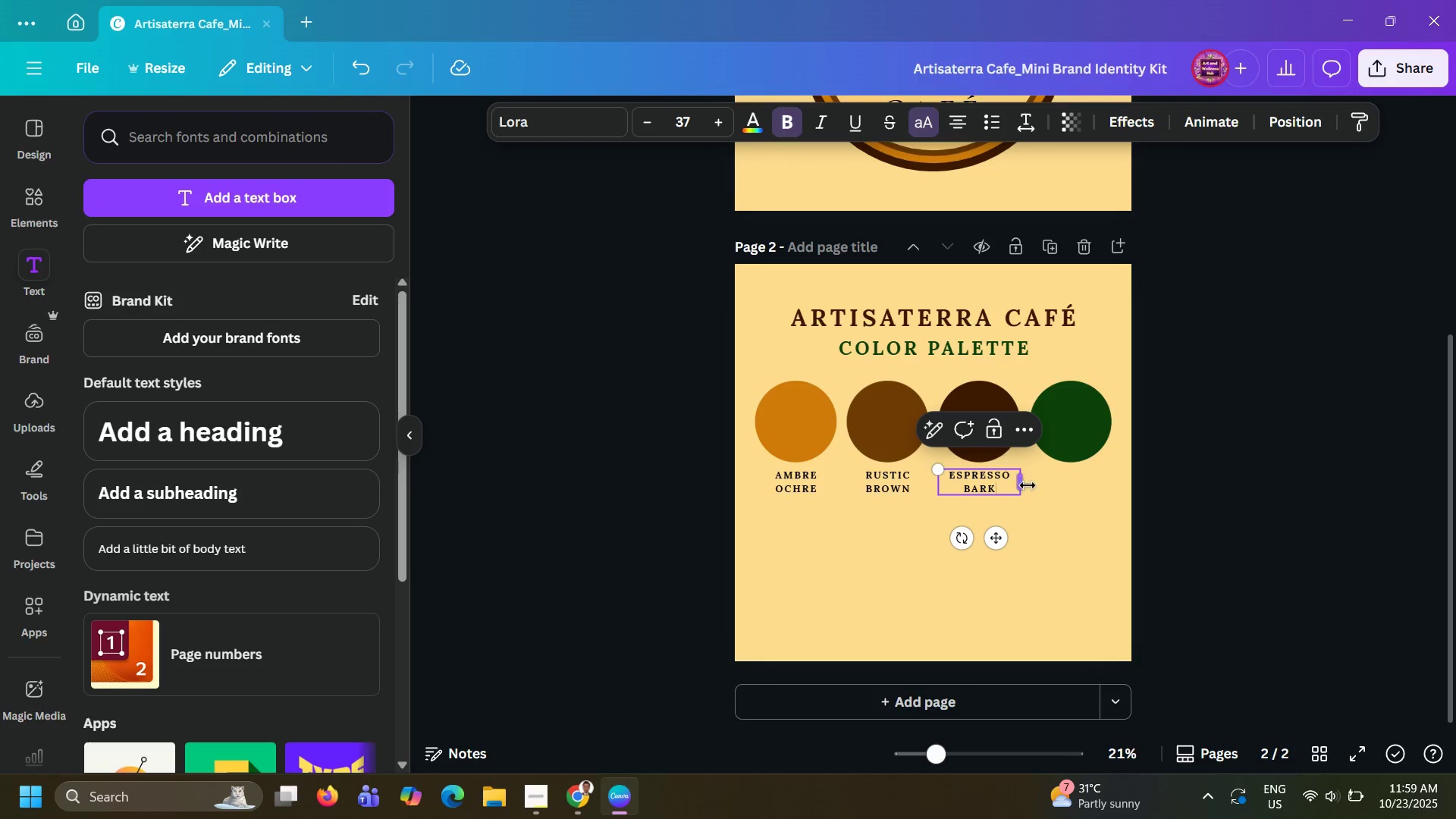 
left_click([1028, 485])
 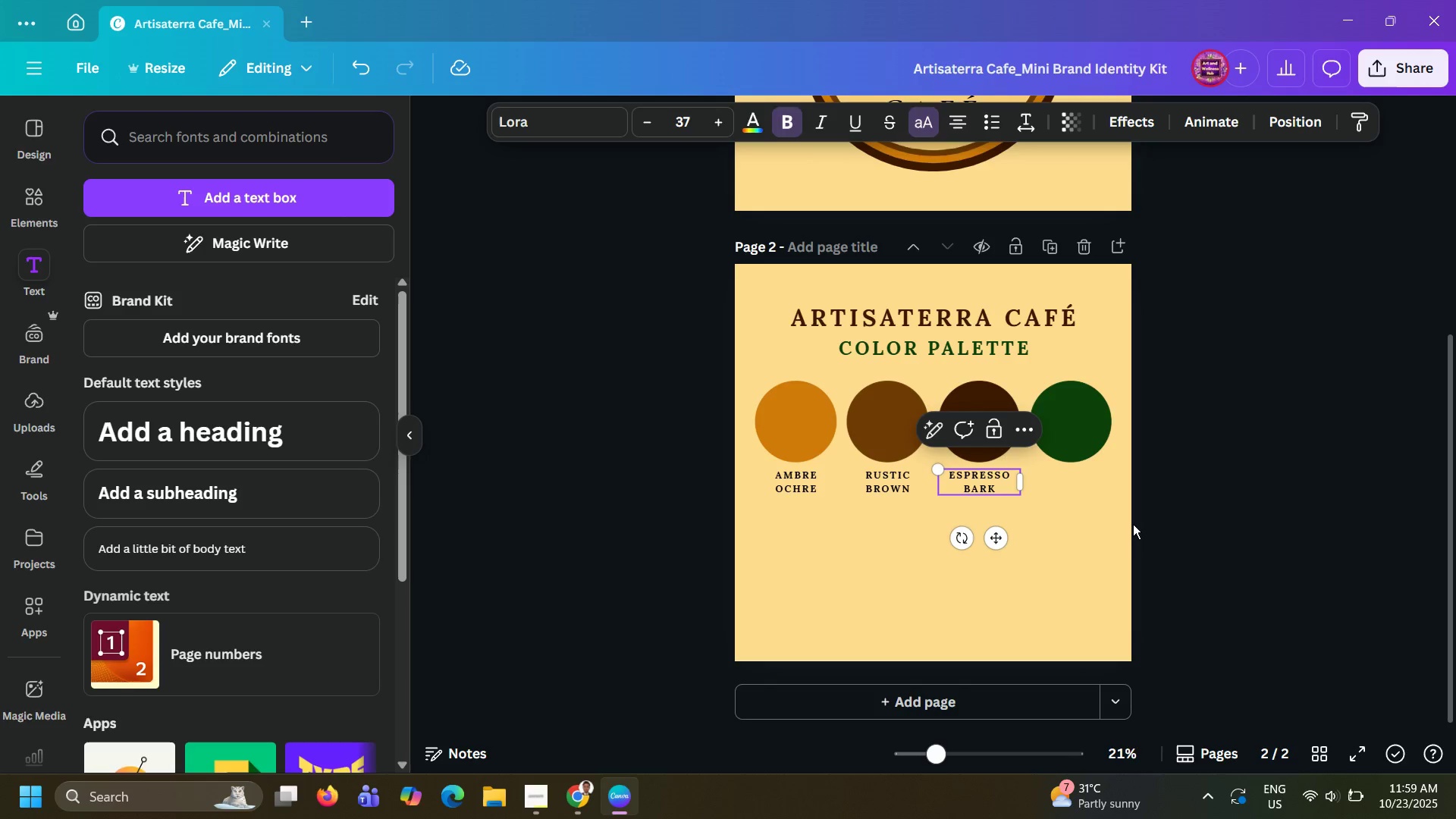 
left_click([1133, 524])
 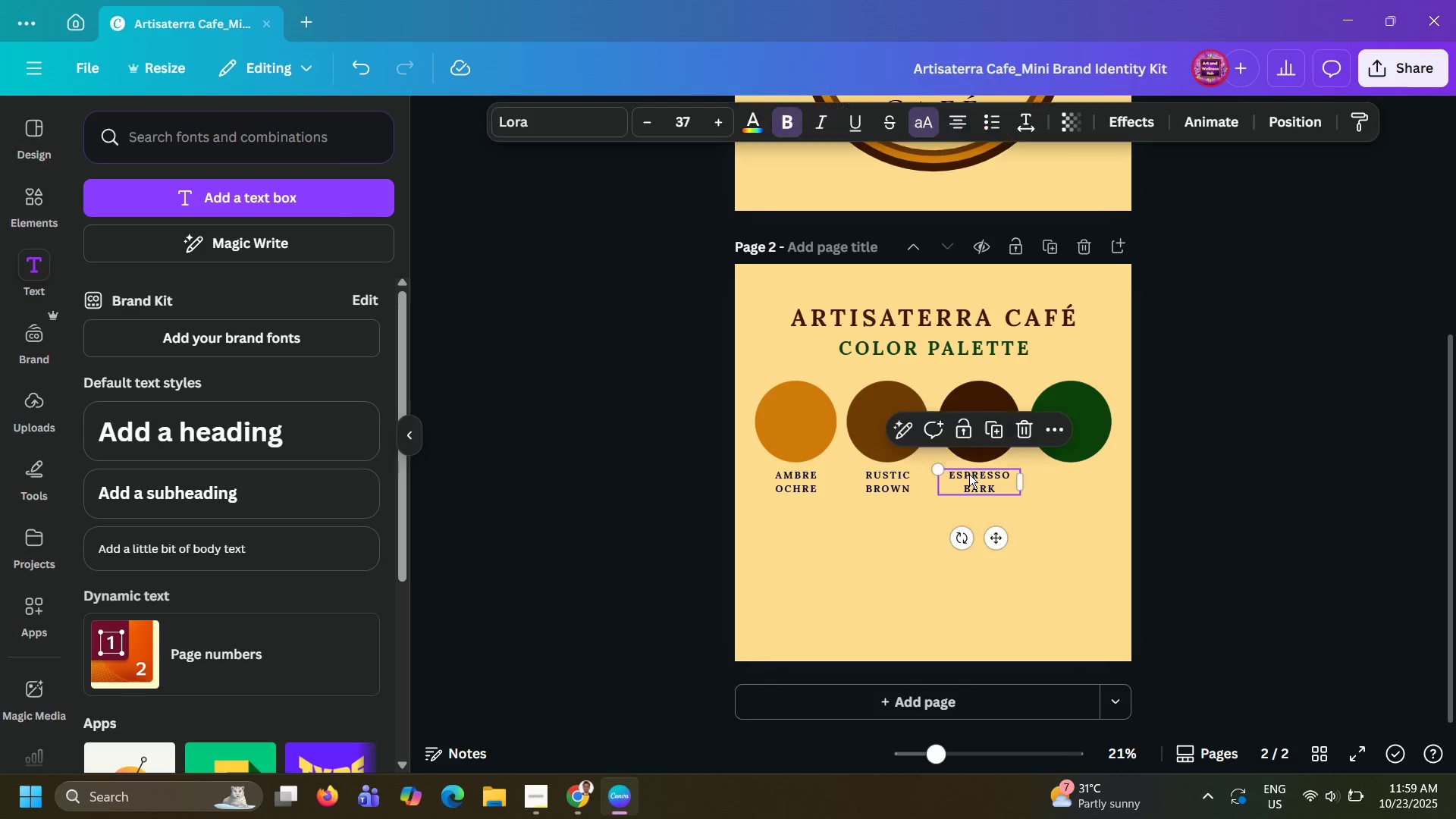 
left_click([969, 474])
 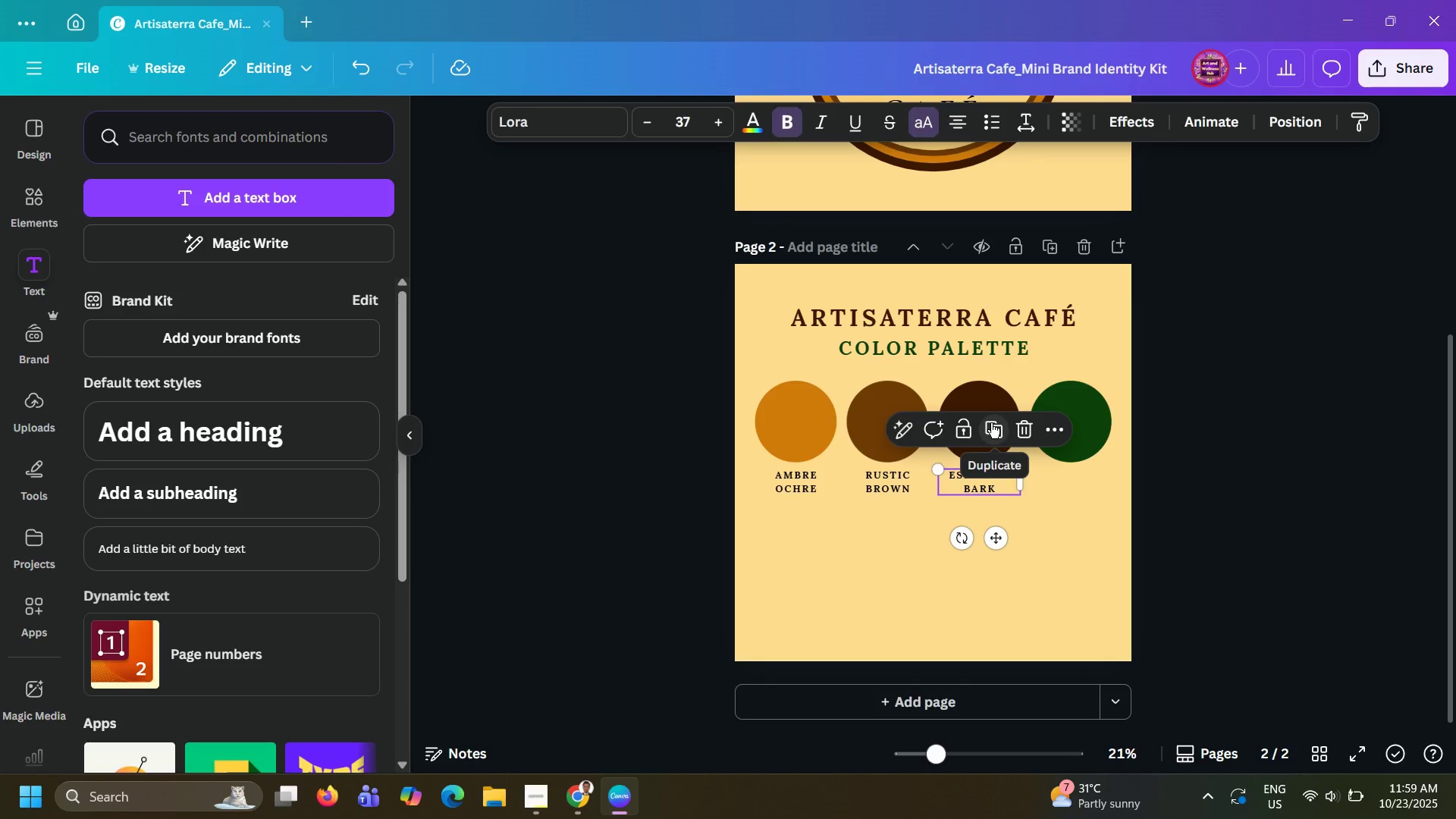 
left_click([991, 423])
 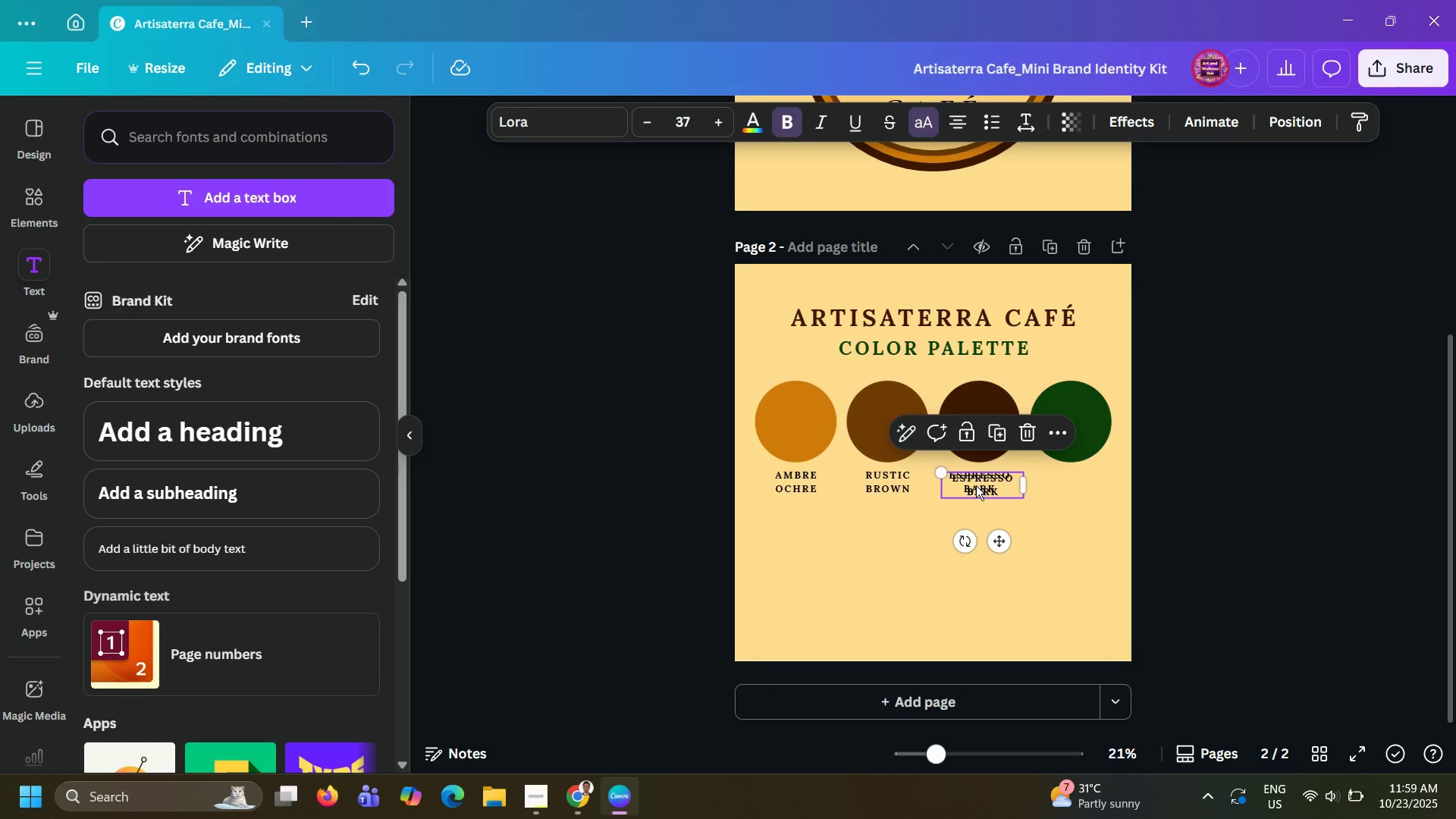 
left_click_drag(start_coordinate=[976, 485], to_coordinate=[1062, 484])
 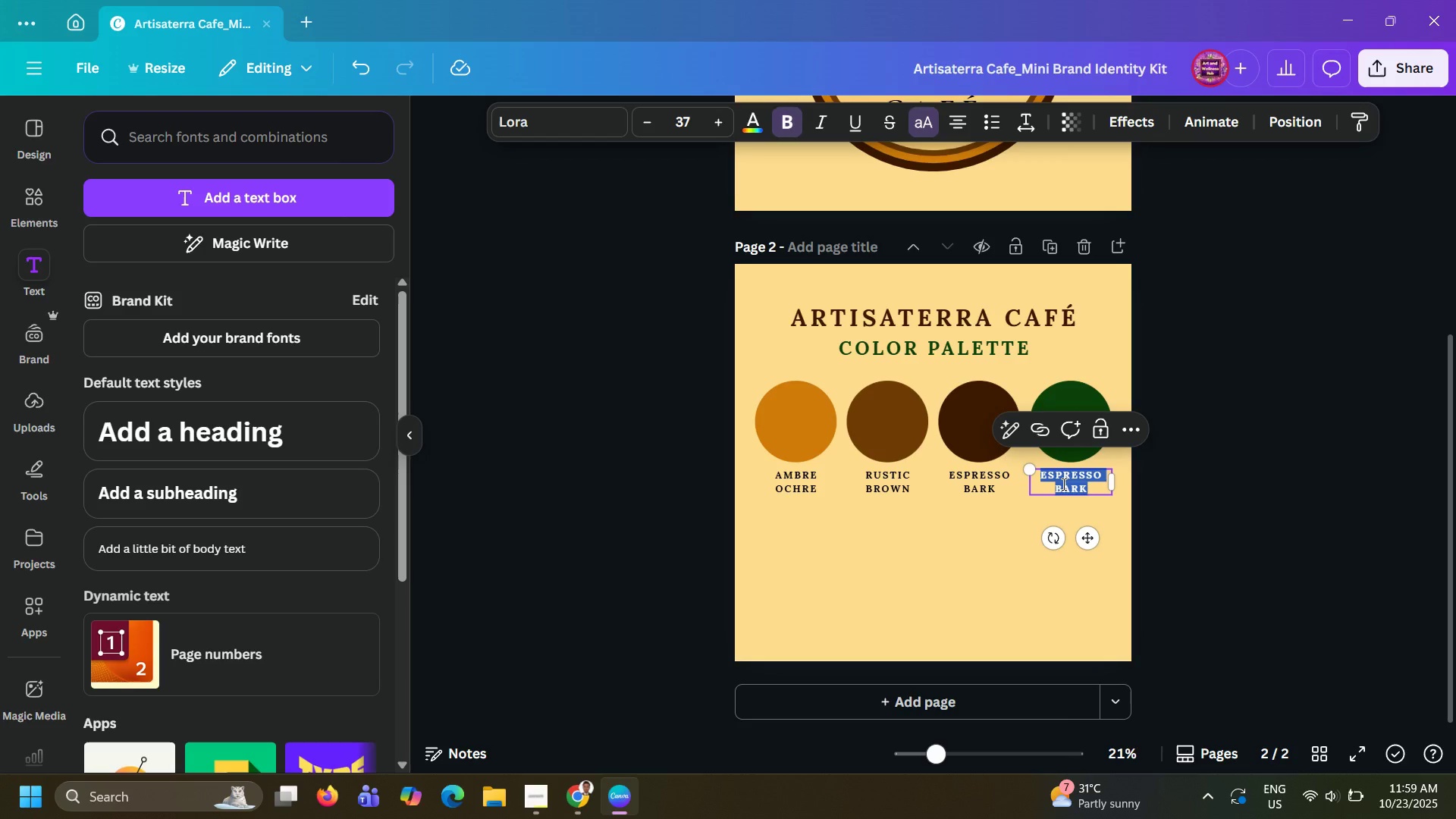 
double_click([1062, 484])
 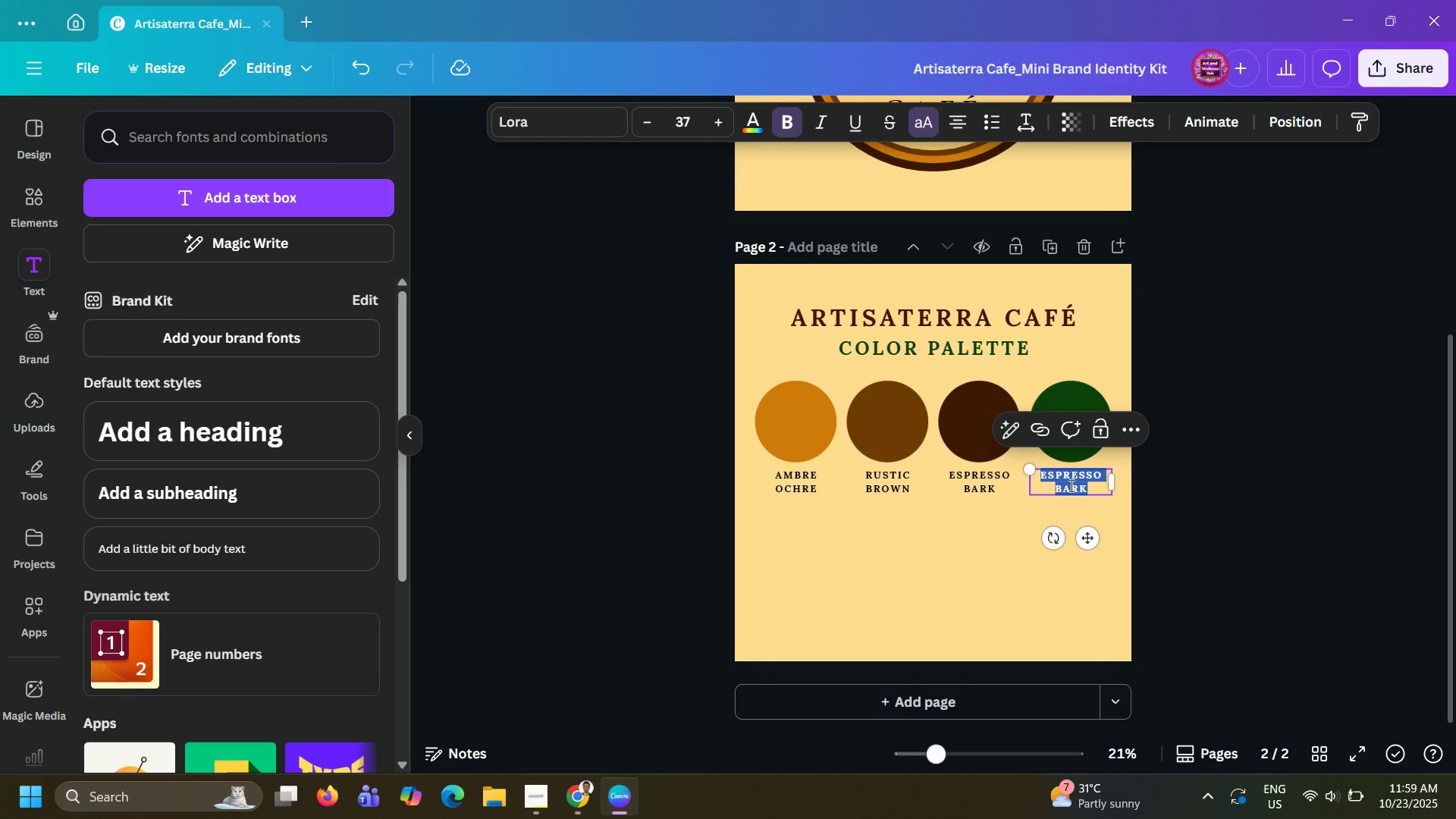 
type(forest green)
 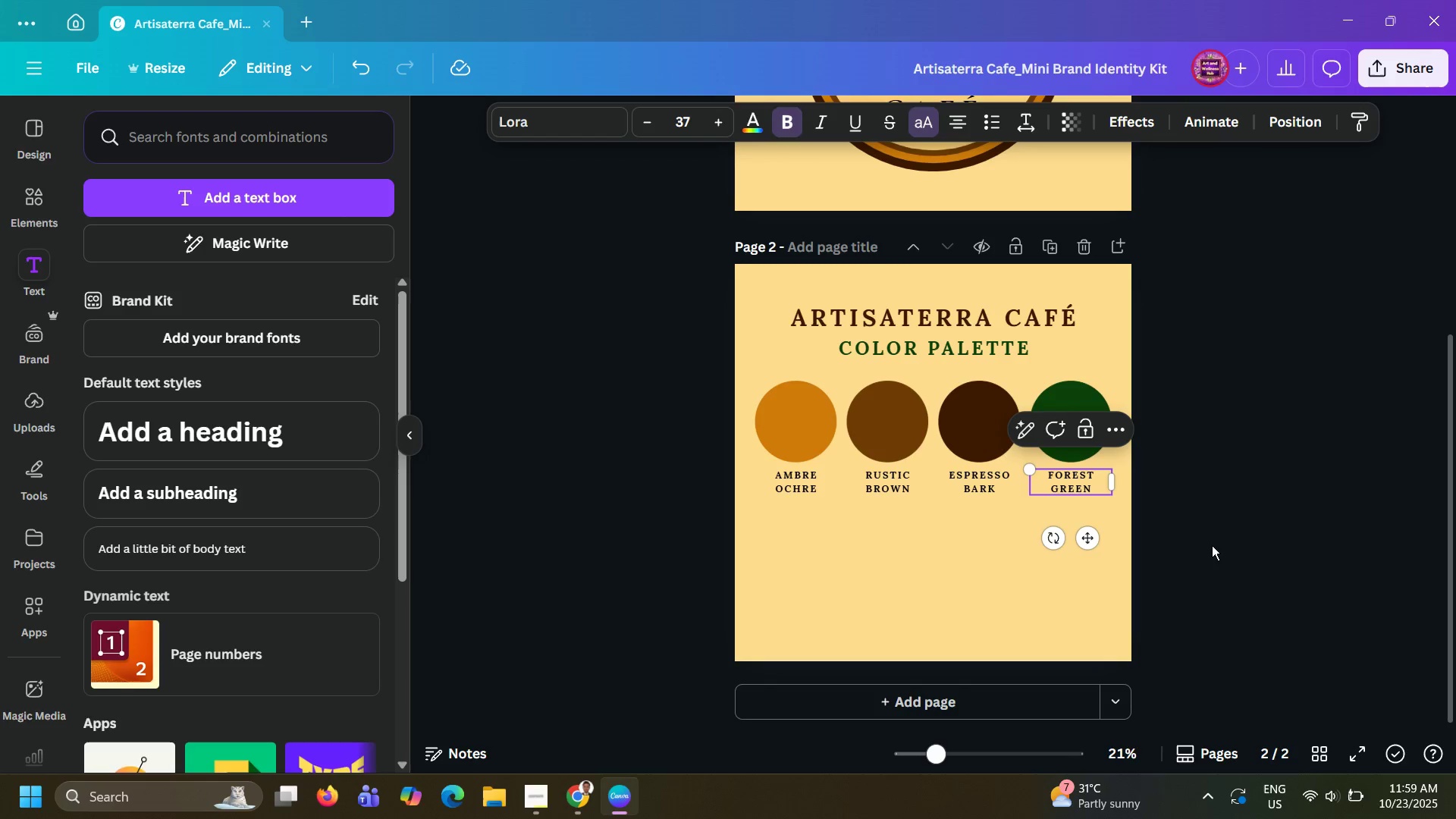 
left_click([1213, 545])
 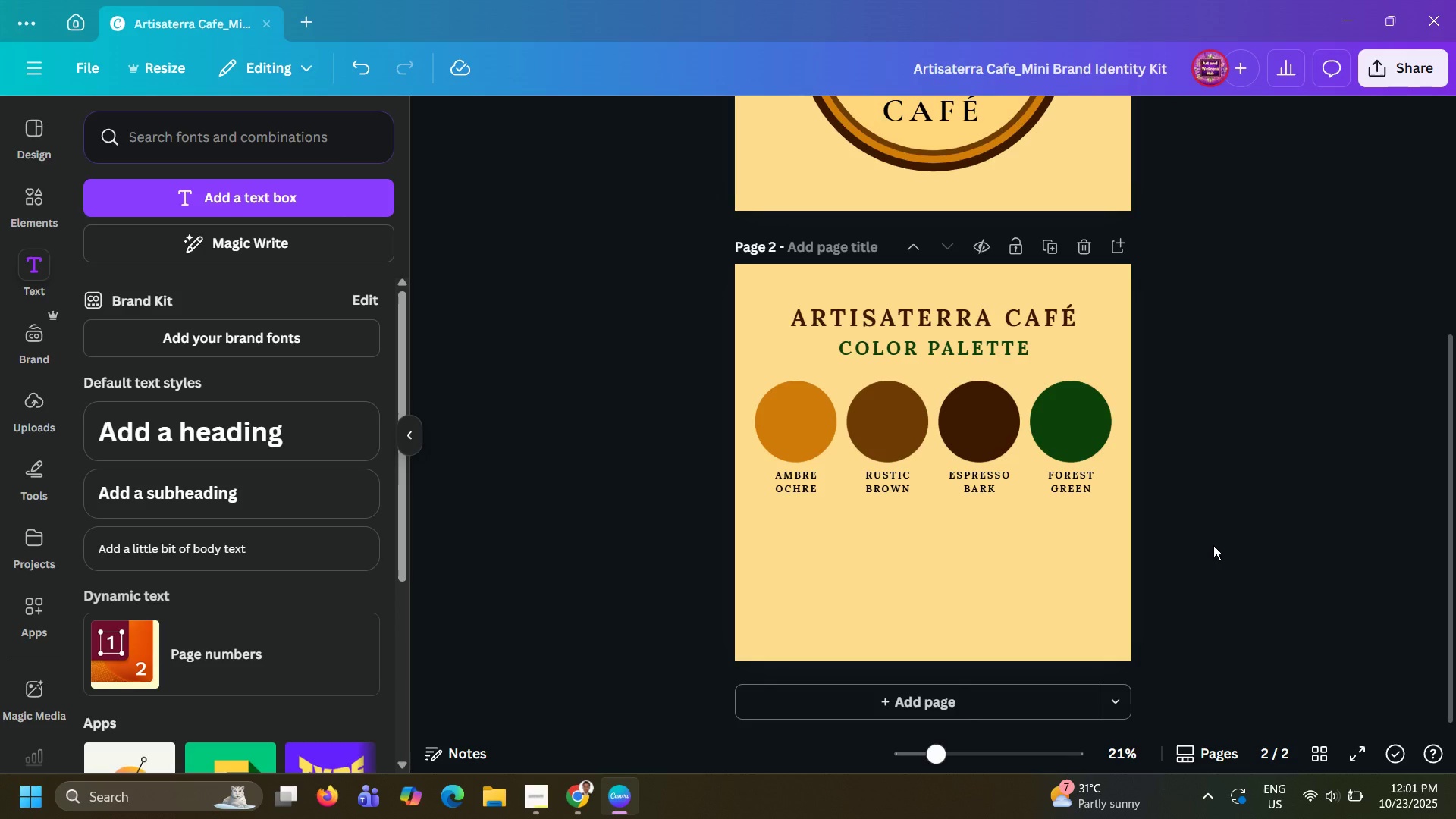 
wait(116.28)
 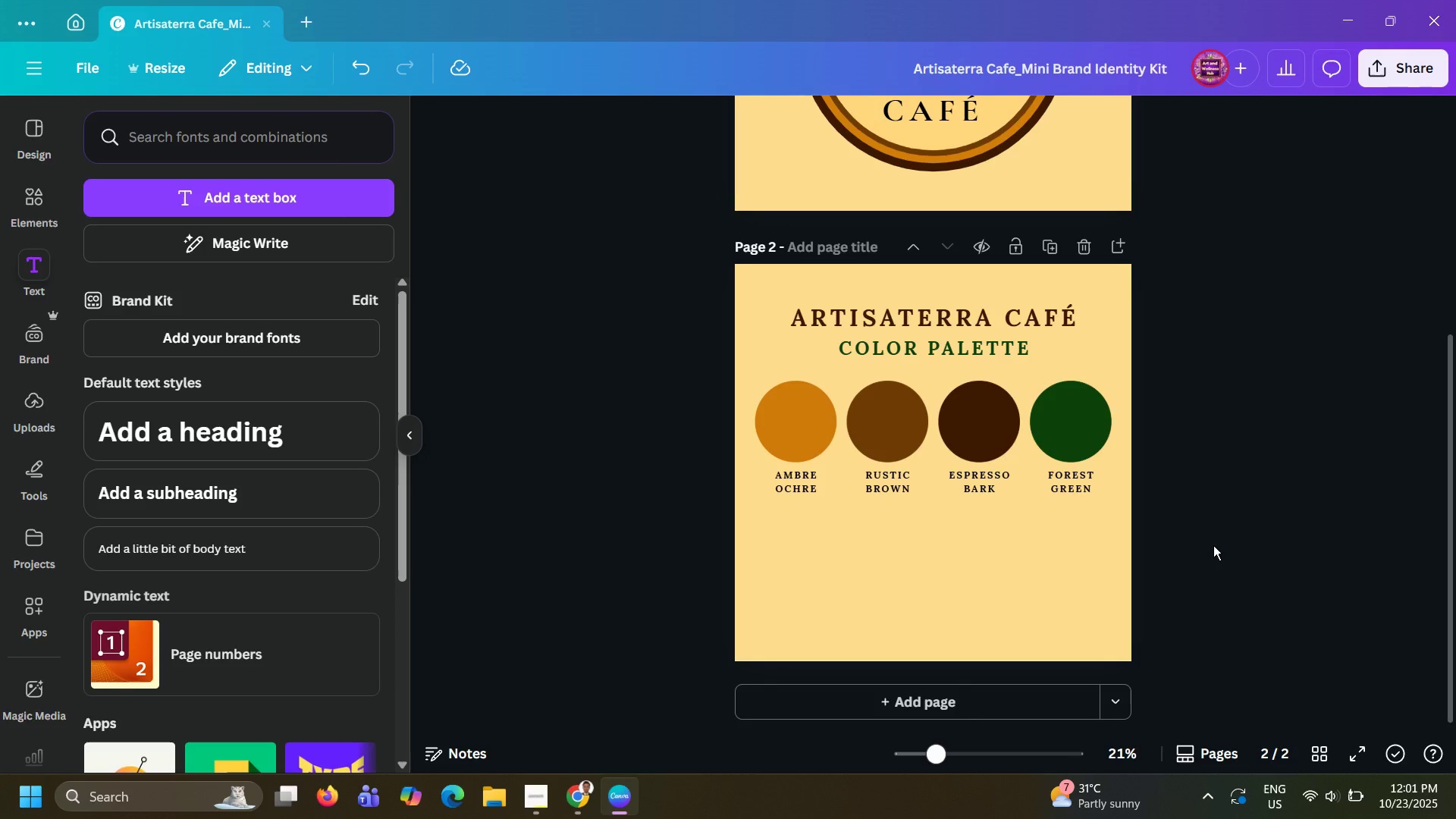 
scroll: coordinate [595, 384], scroll_direction: up, amount: 5.0
 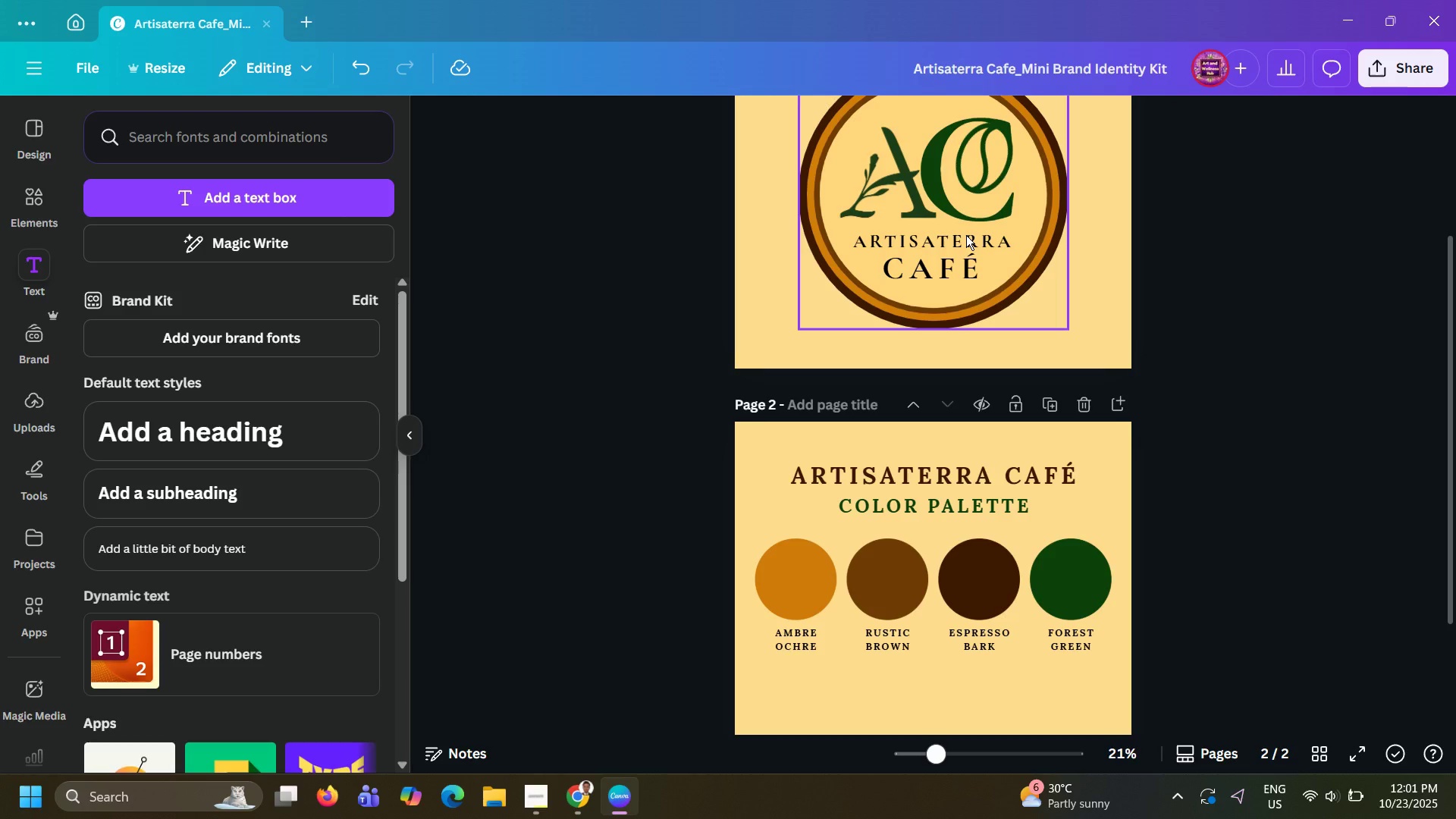 
left_click([1218, 318])
 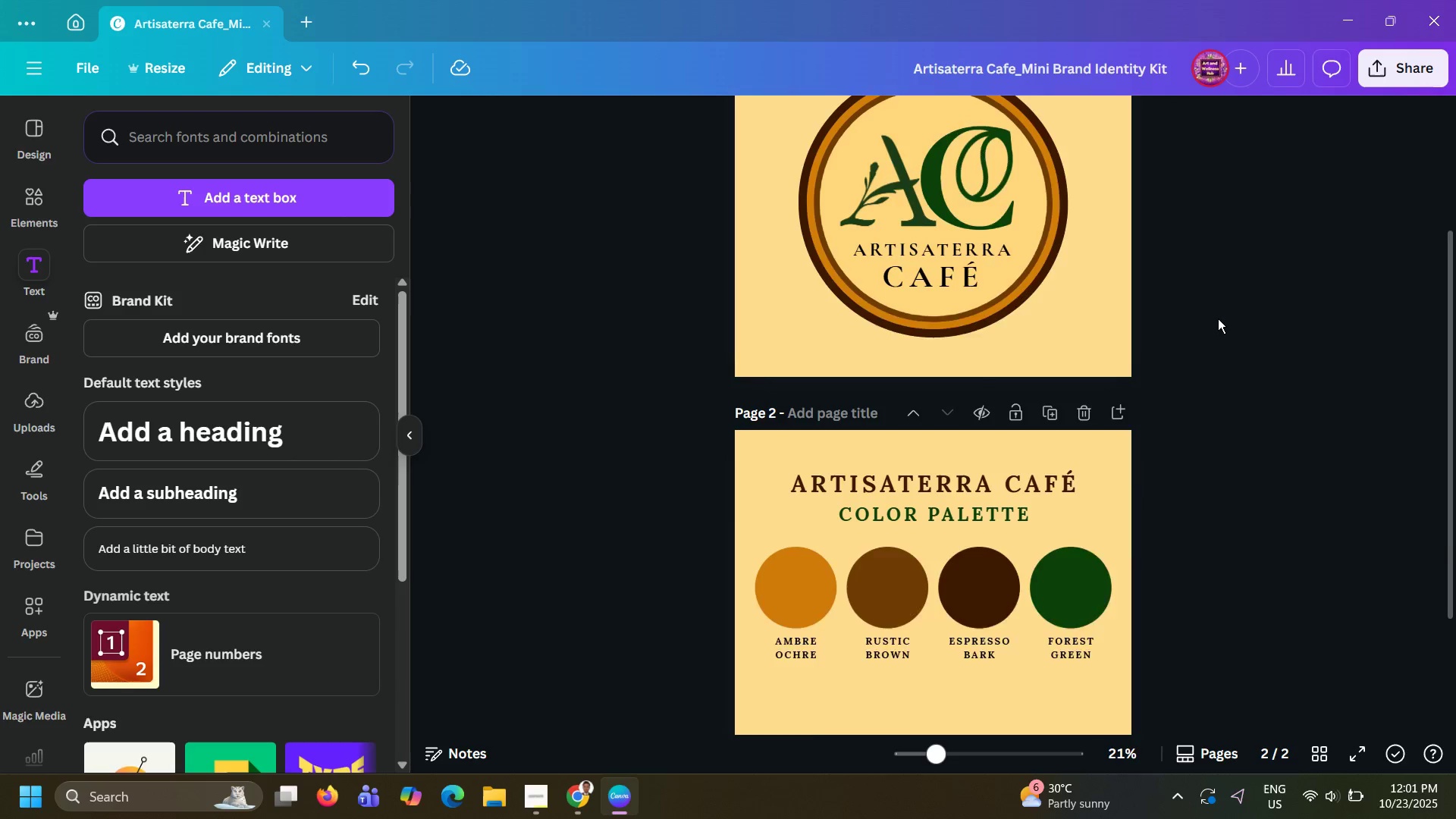 
scroll: coordinate [1218, 318], scroll_direction: up, amount: 7.0
 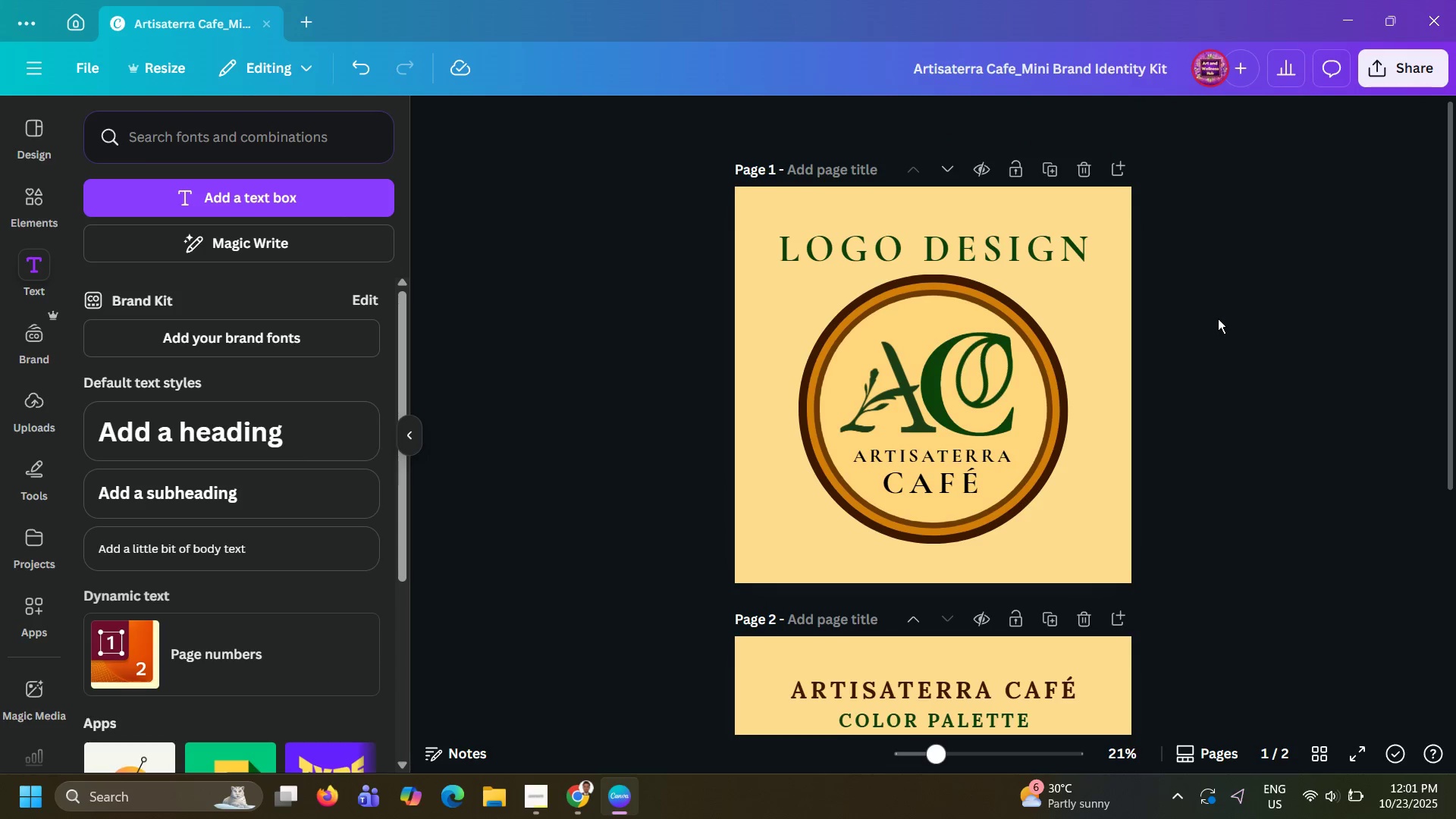 
scroll: coordinate [1024, 331], scroll_direction: down, amount: 6.0
 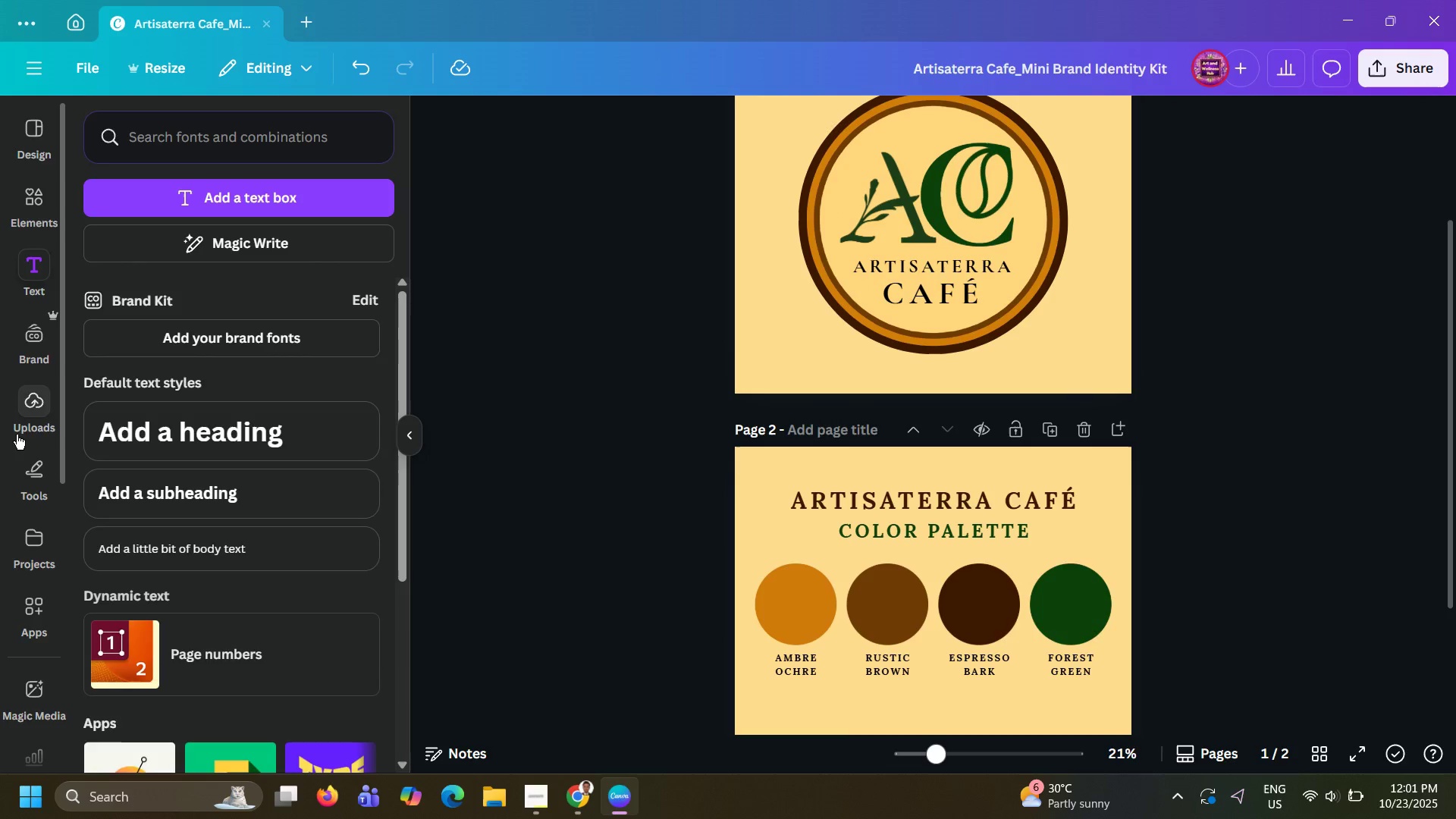 
left_click([17, 435])
 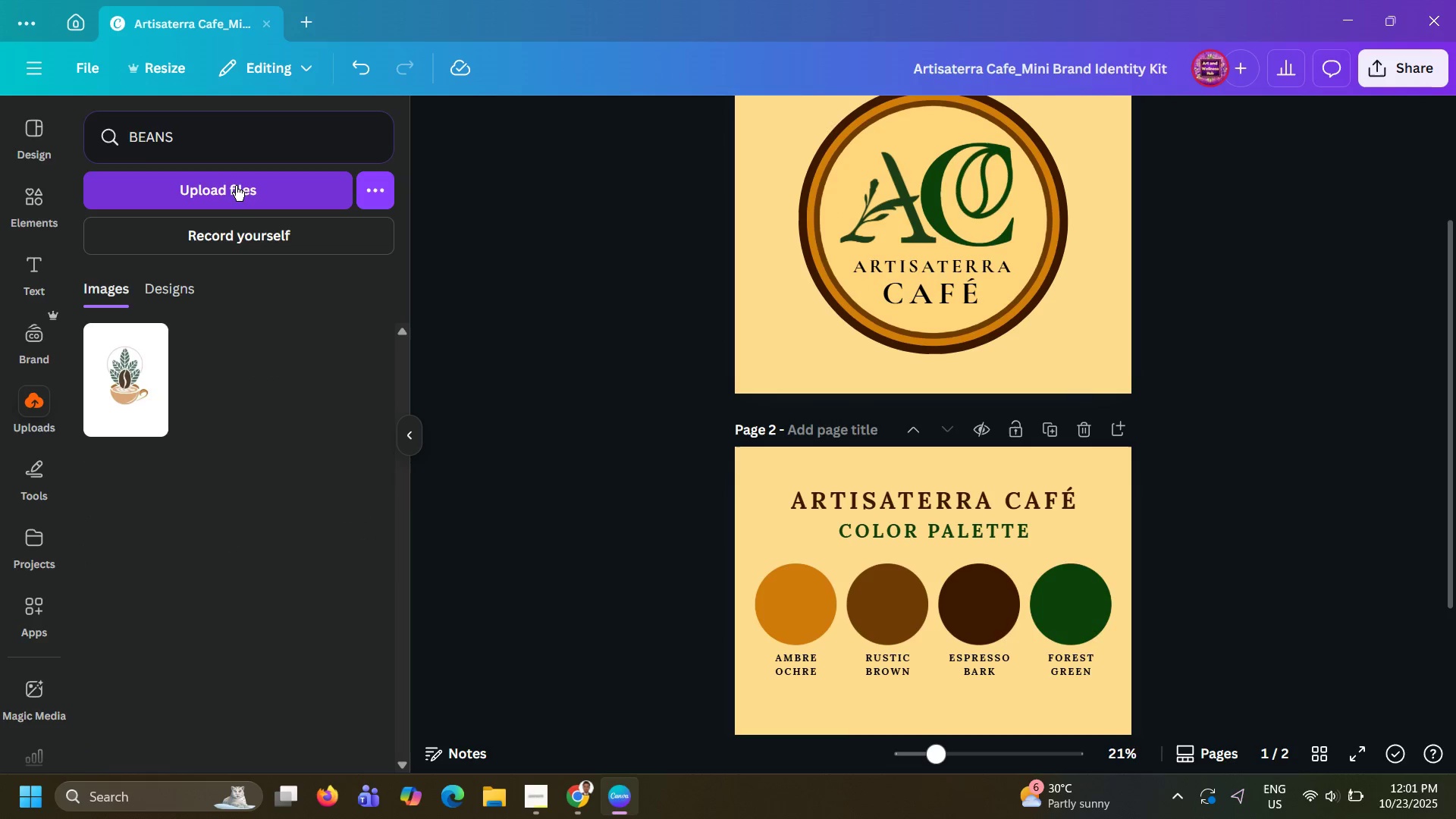 
left_click([236, 186])
 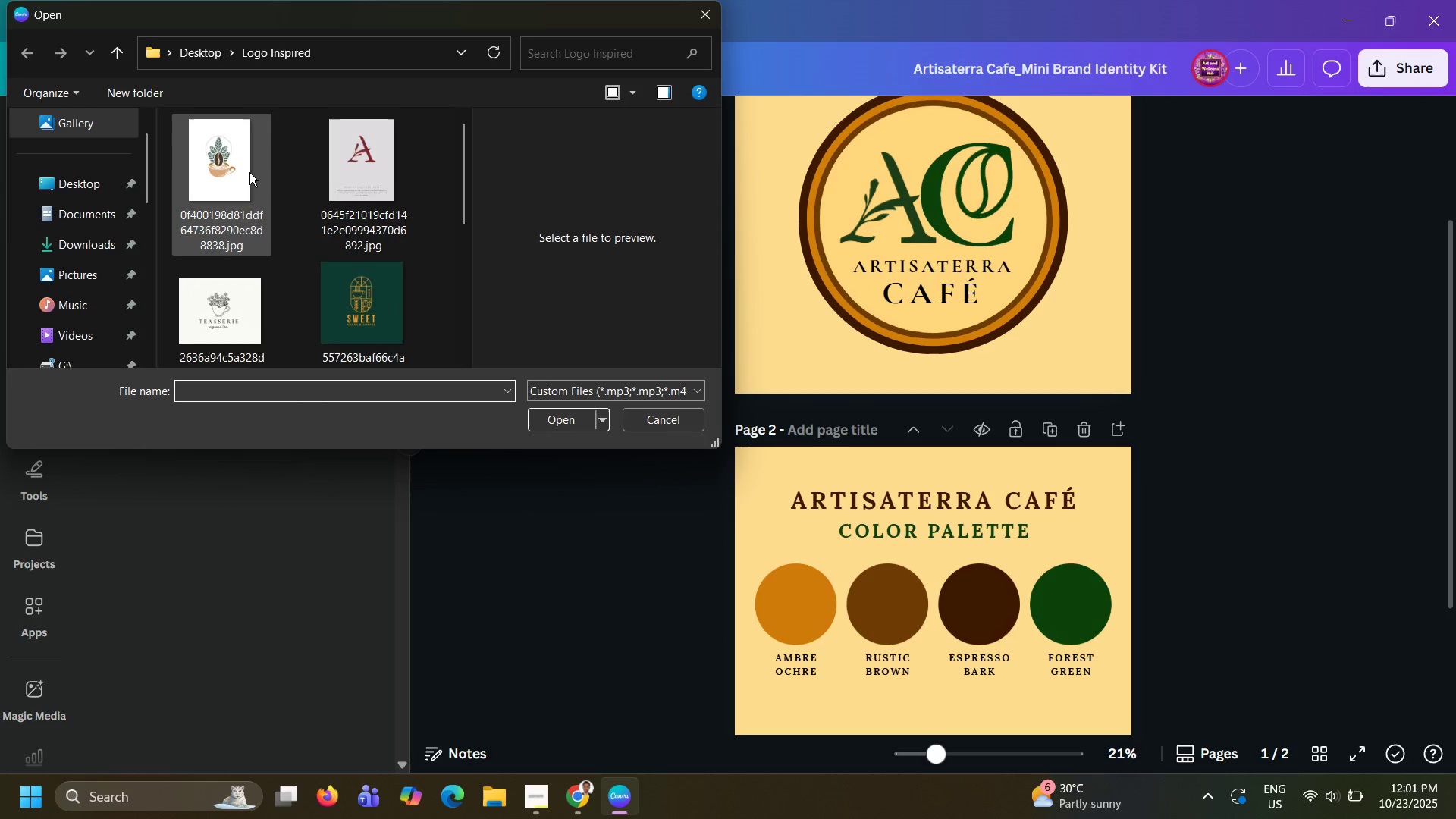 
scroll: coordinate [249, 172], scroll_direction: down, amount: 3.0
 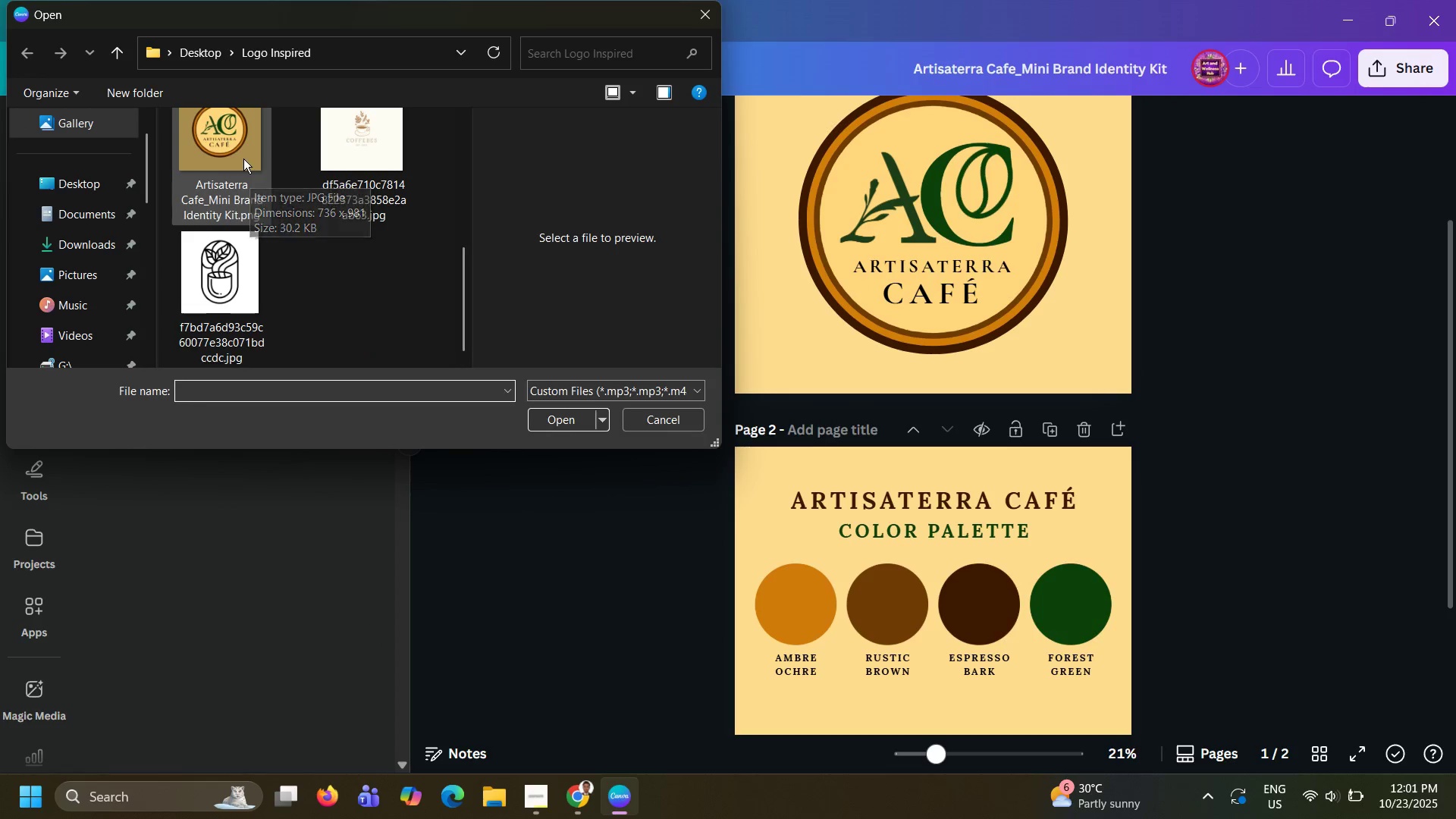 
left_click([243, 158])
 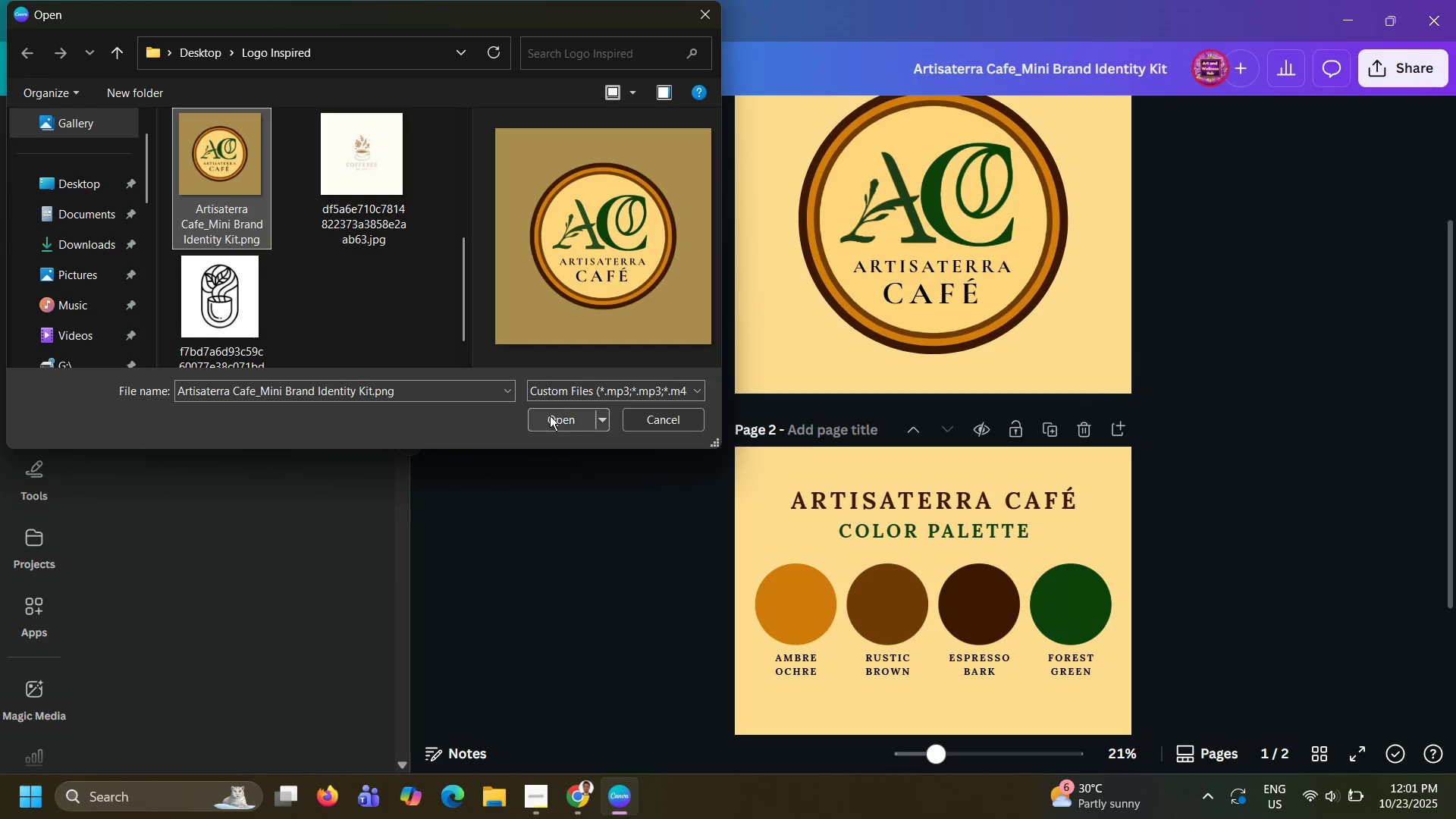 
left_click([550, 416])
 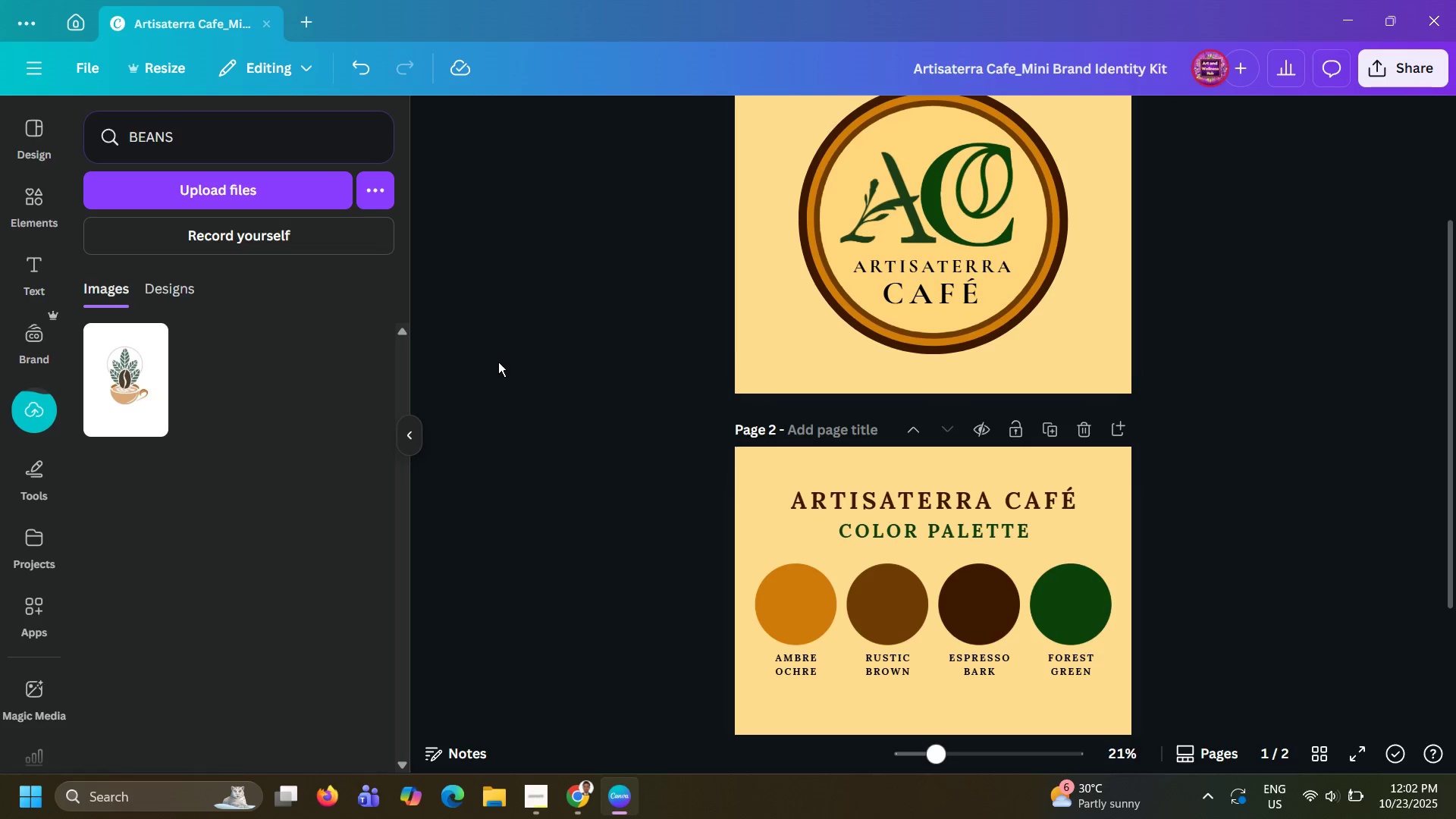 
wait(9.9)
 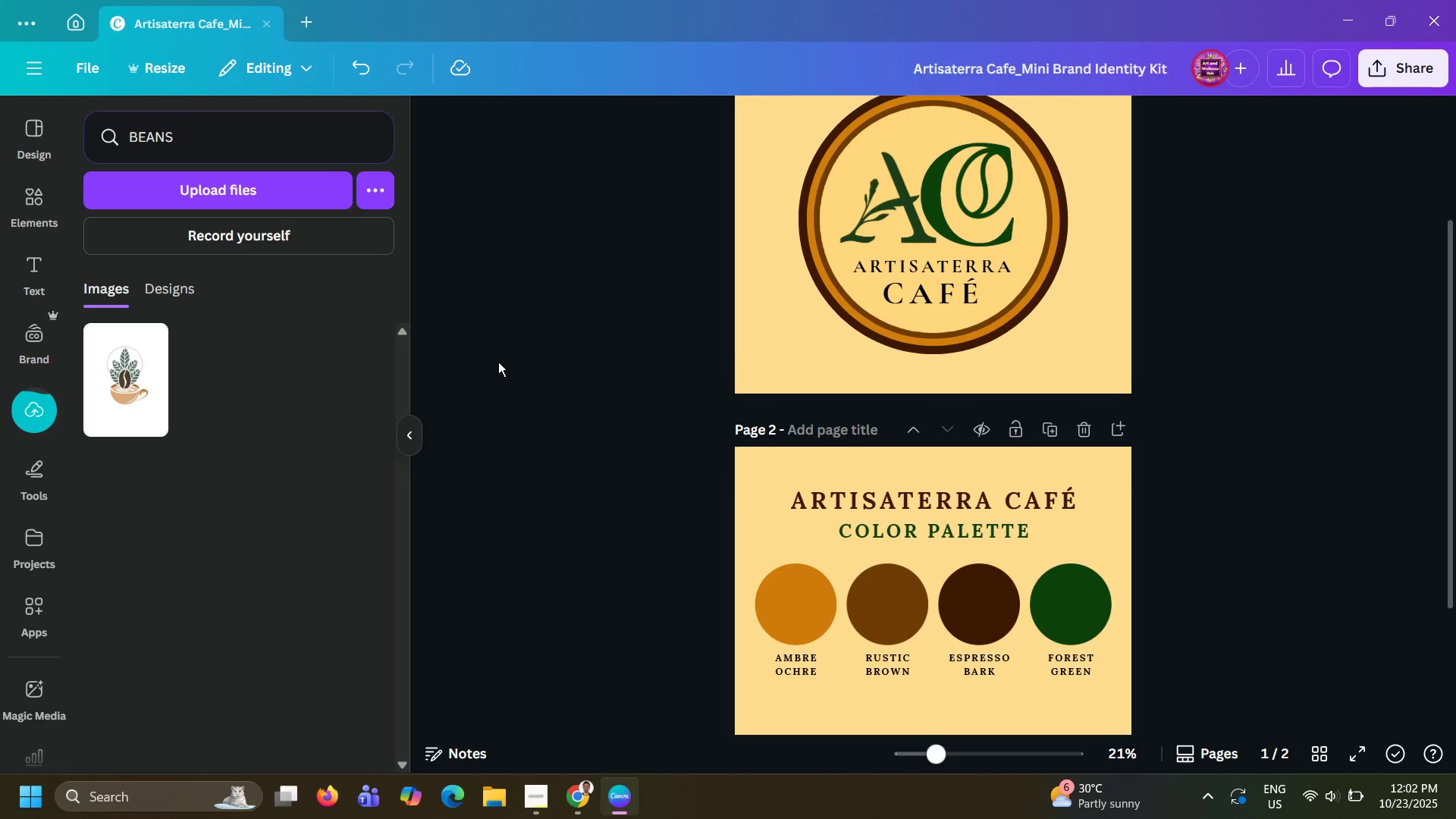 
left_click([183, 295])
 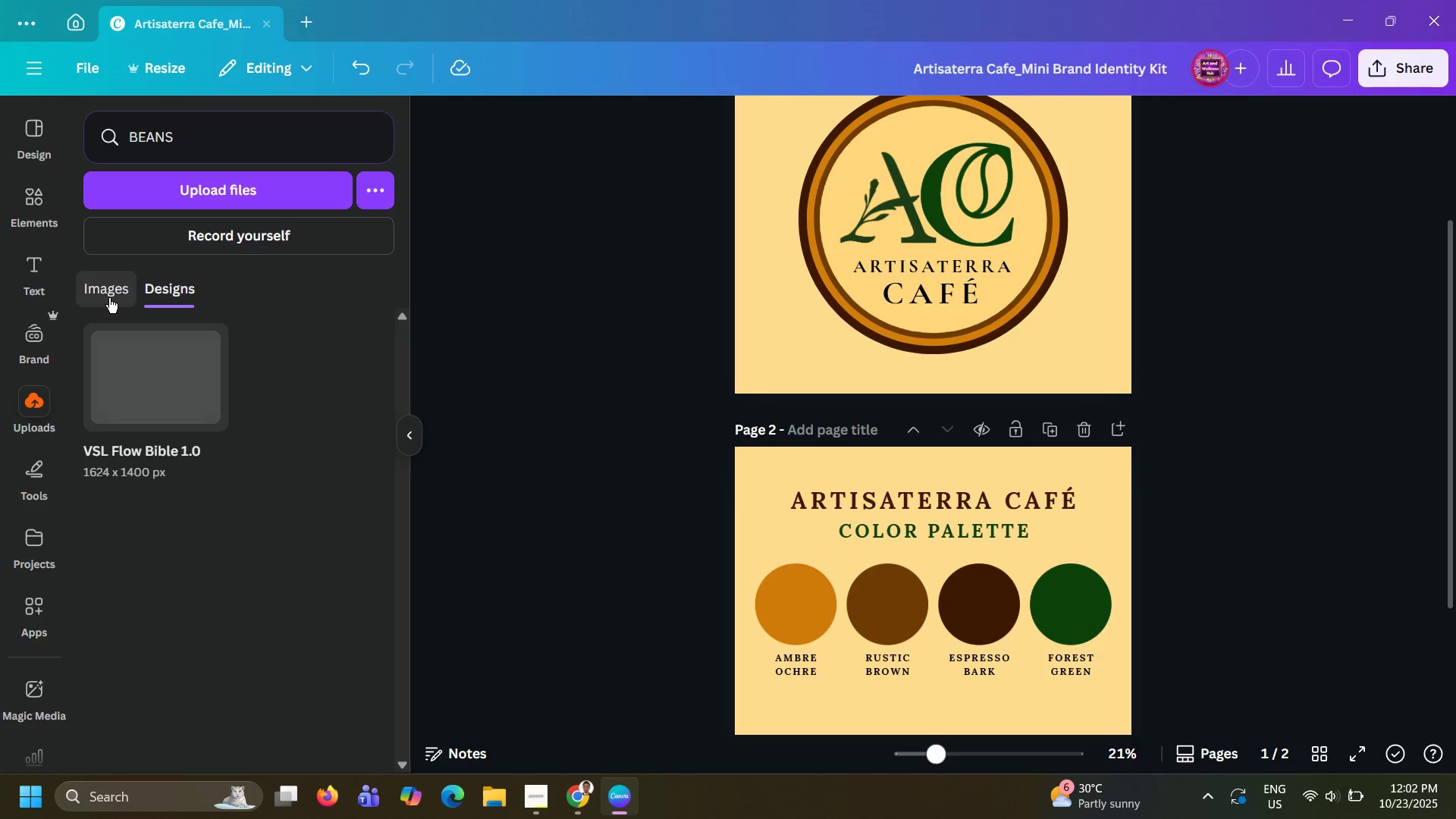 
left_click([109, 298])
 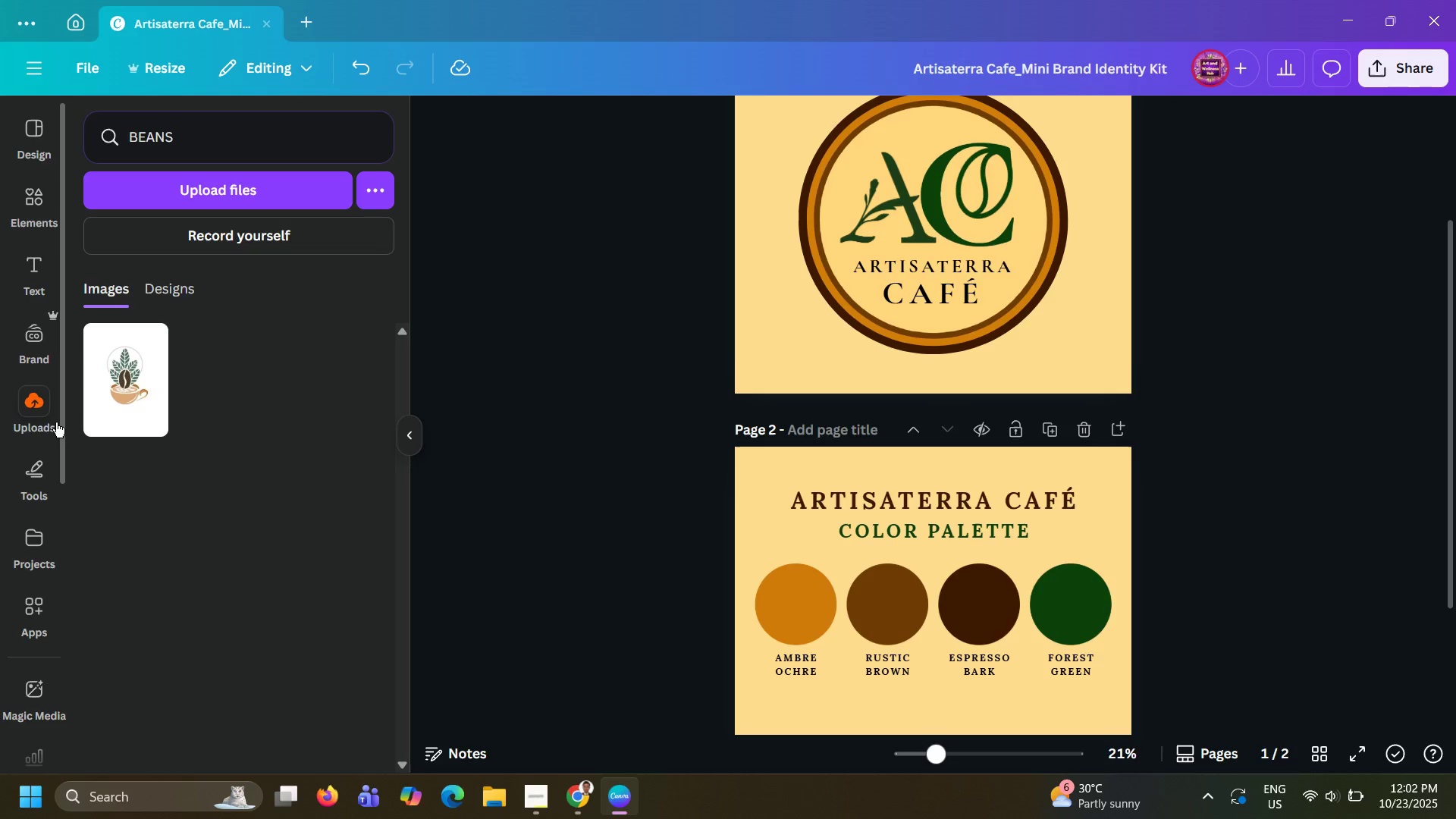 
left_click([46, 418])
 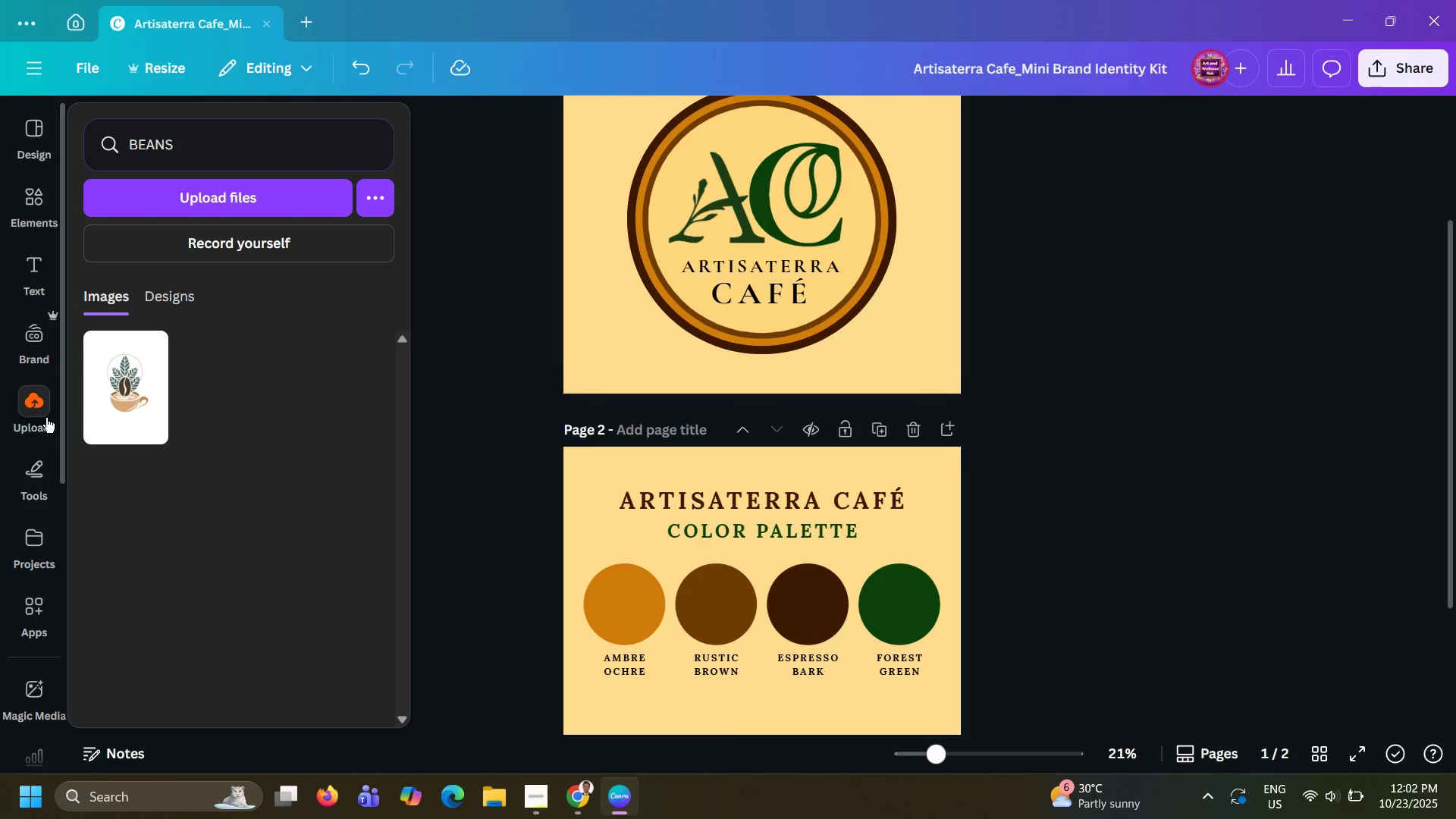 
left_click([46, 418])
 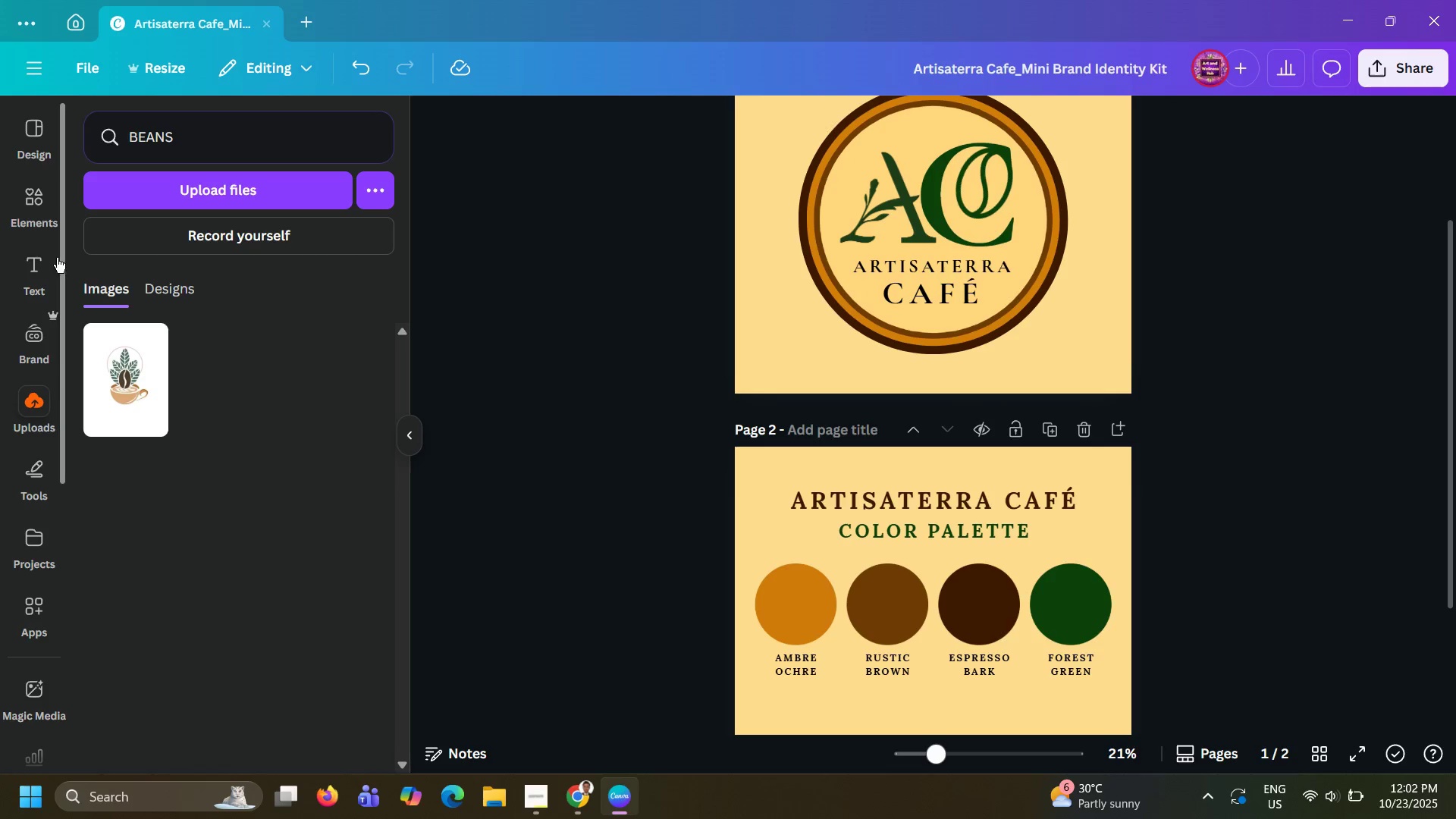 
left_click([33, 258])
 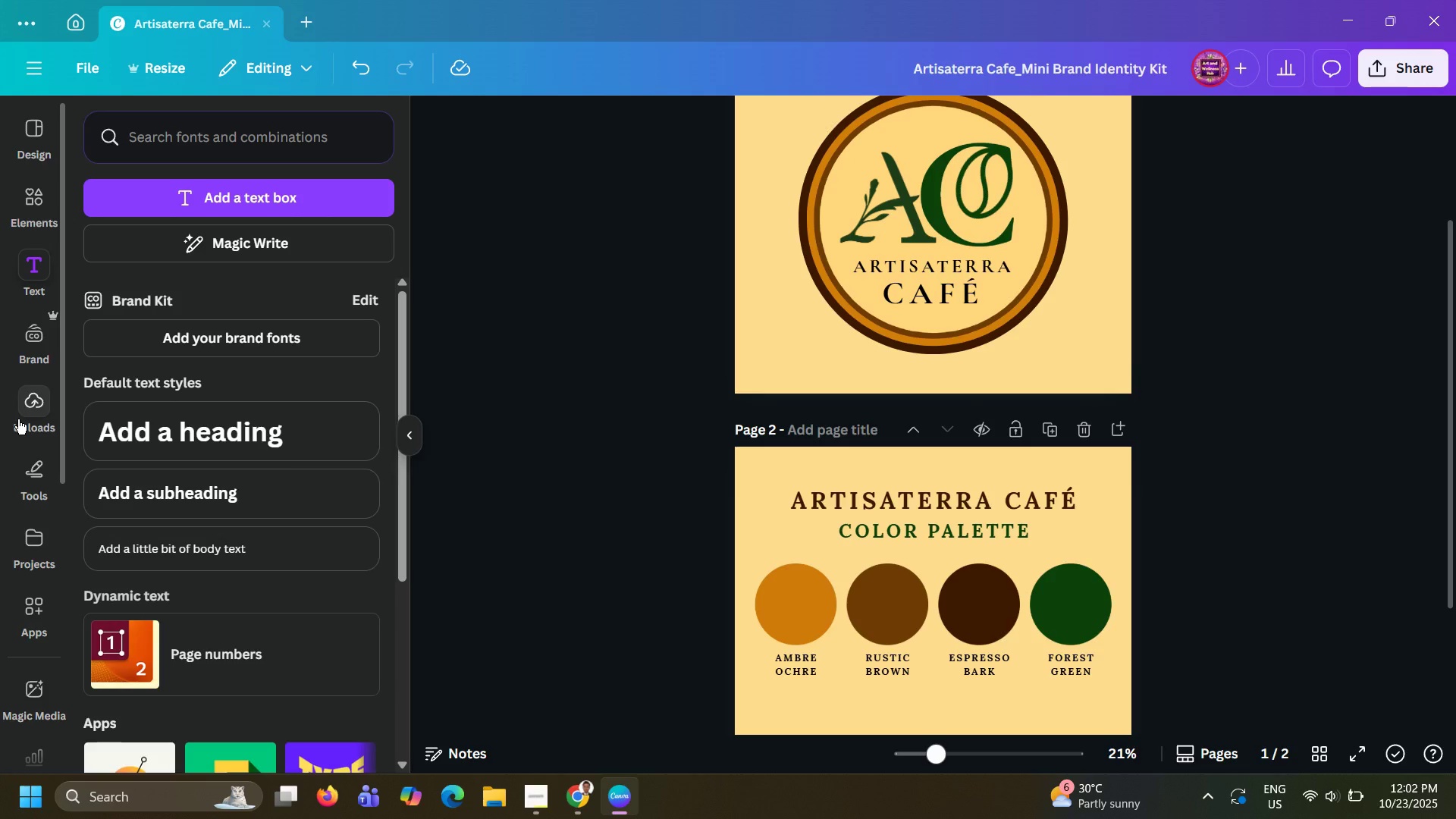 
left_click([18, 419])
 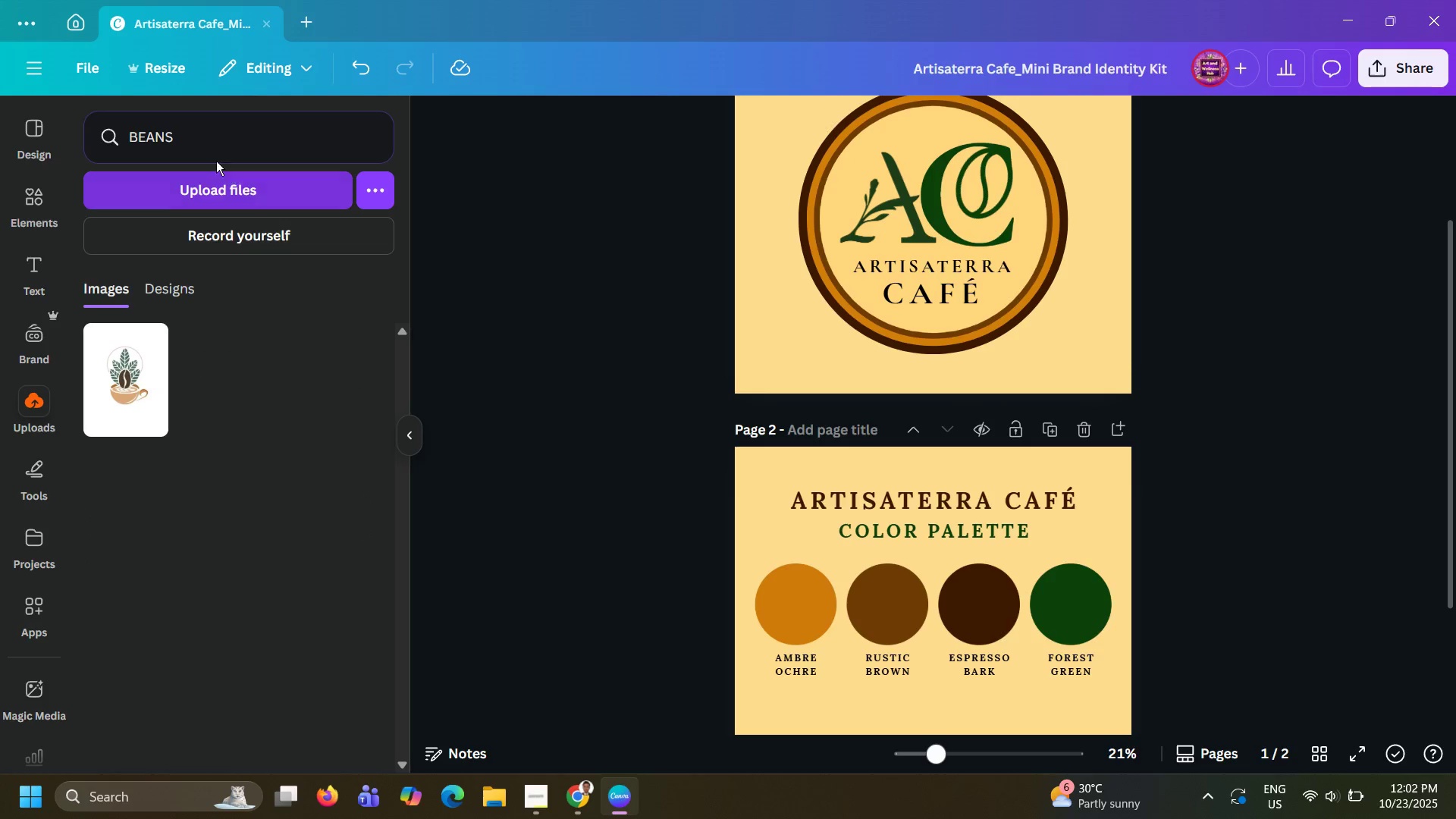 
left_click_drag(start_coordinate=[212, 136], to_coordinate=[52, 111])
 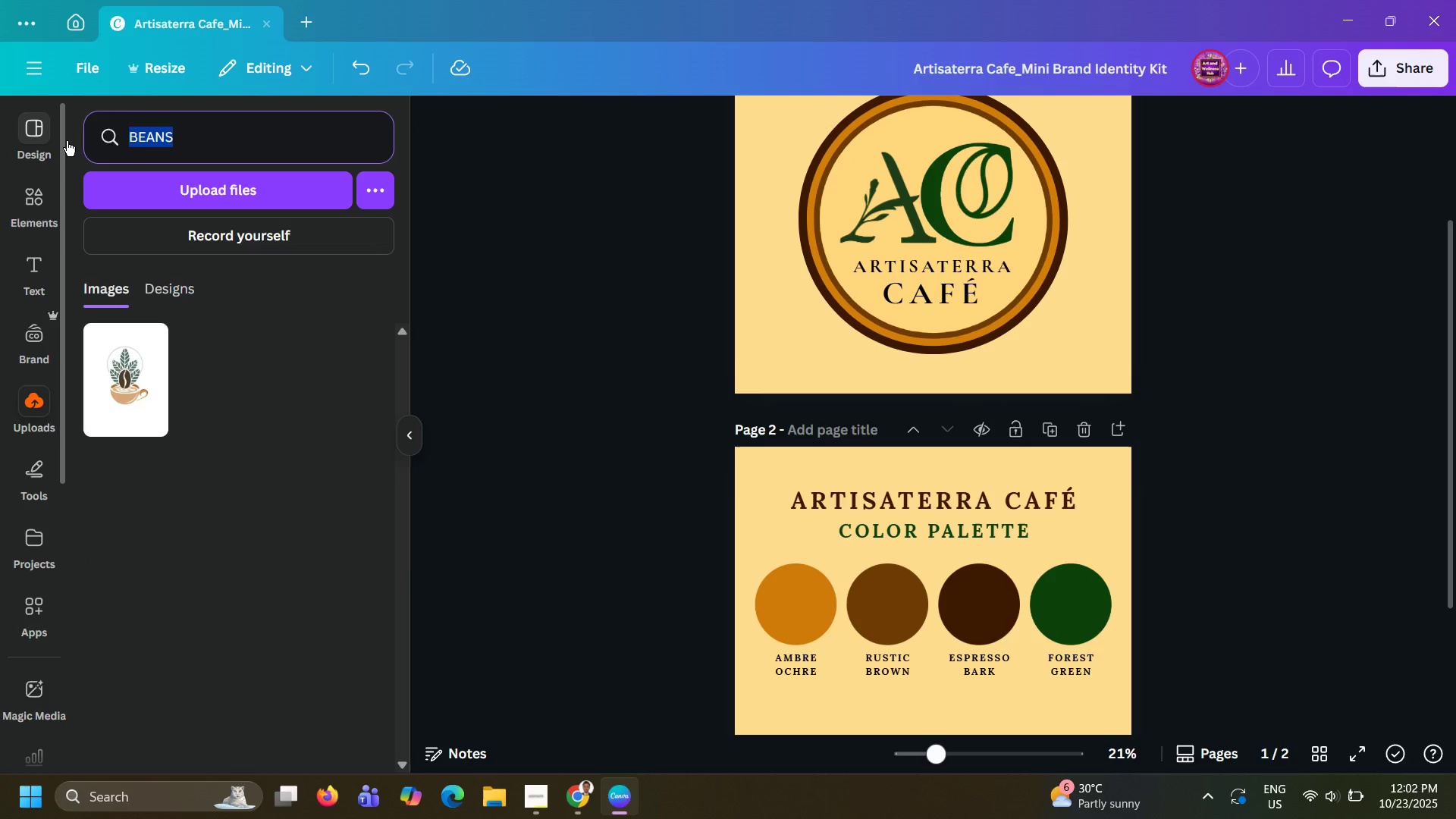 
key(Backspace)
 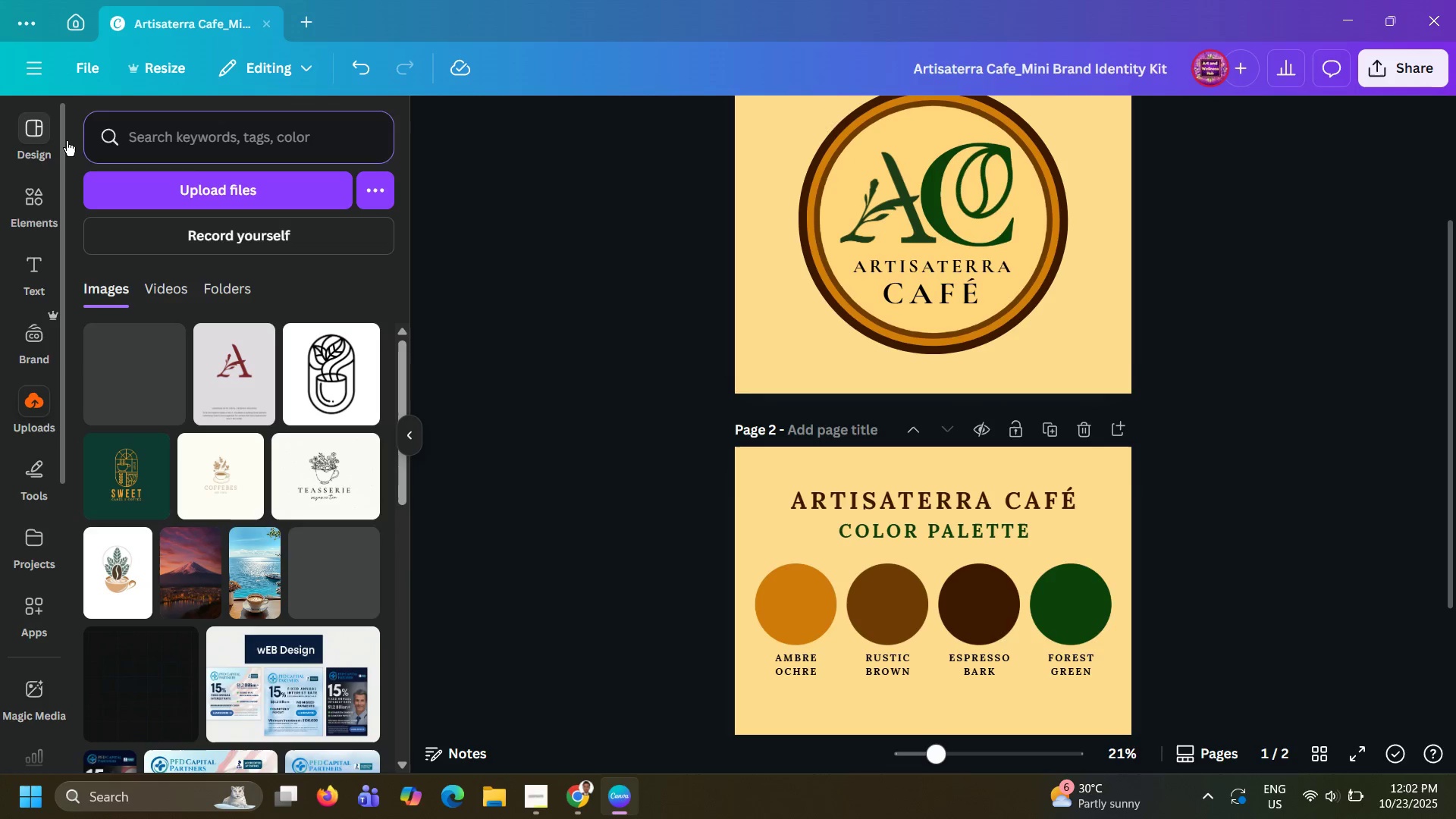 
key(Enter)
 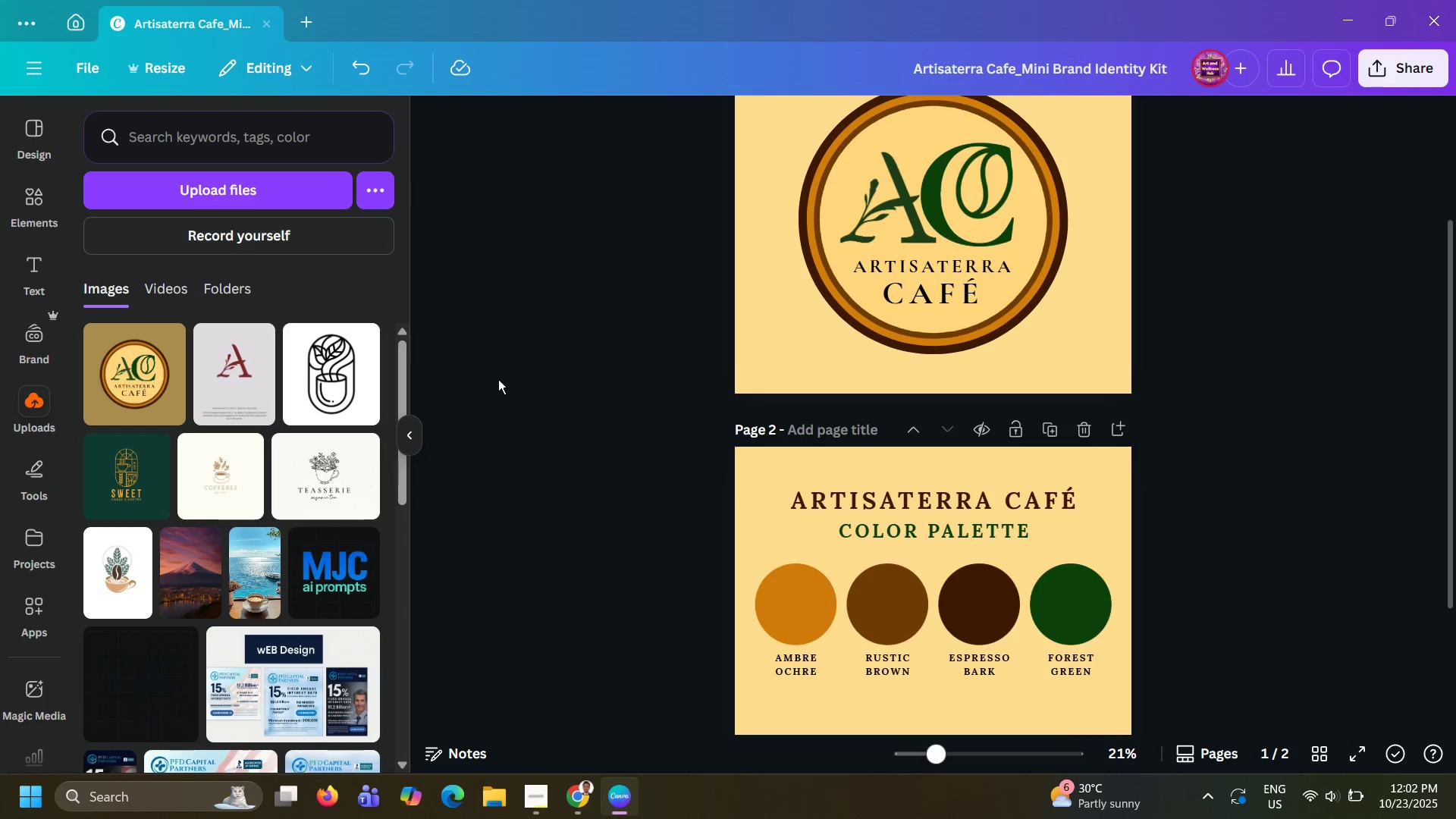 
left_click([527, 399])
 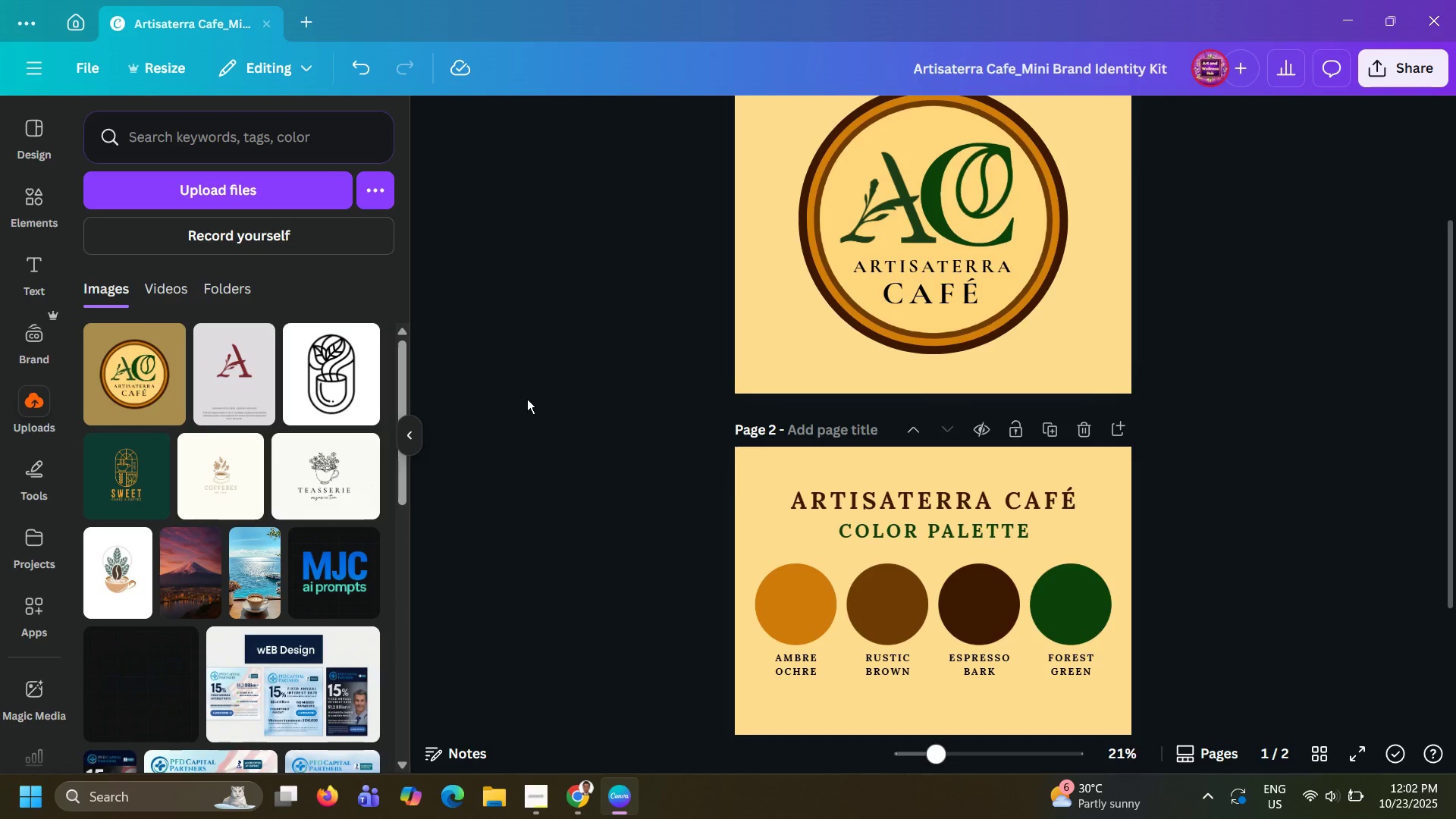 
scroll: coordinate [527, 399], scroll_direction: up, amount: 7.0
 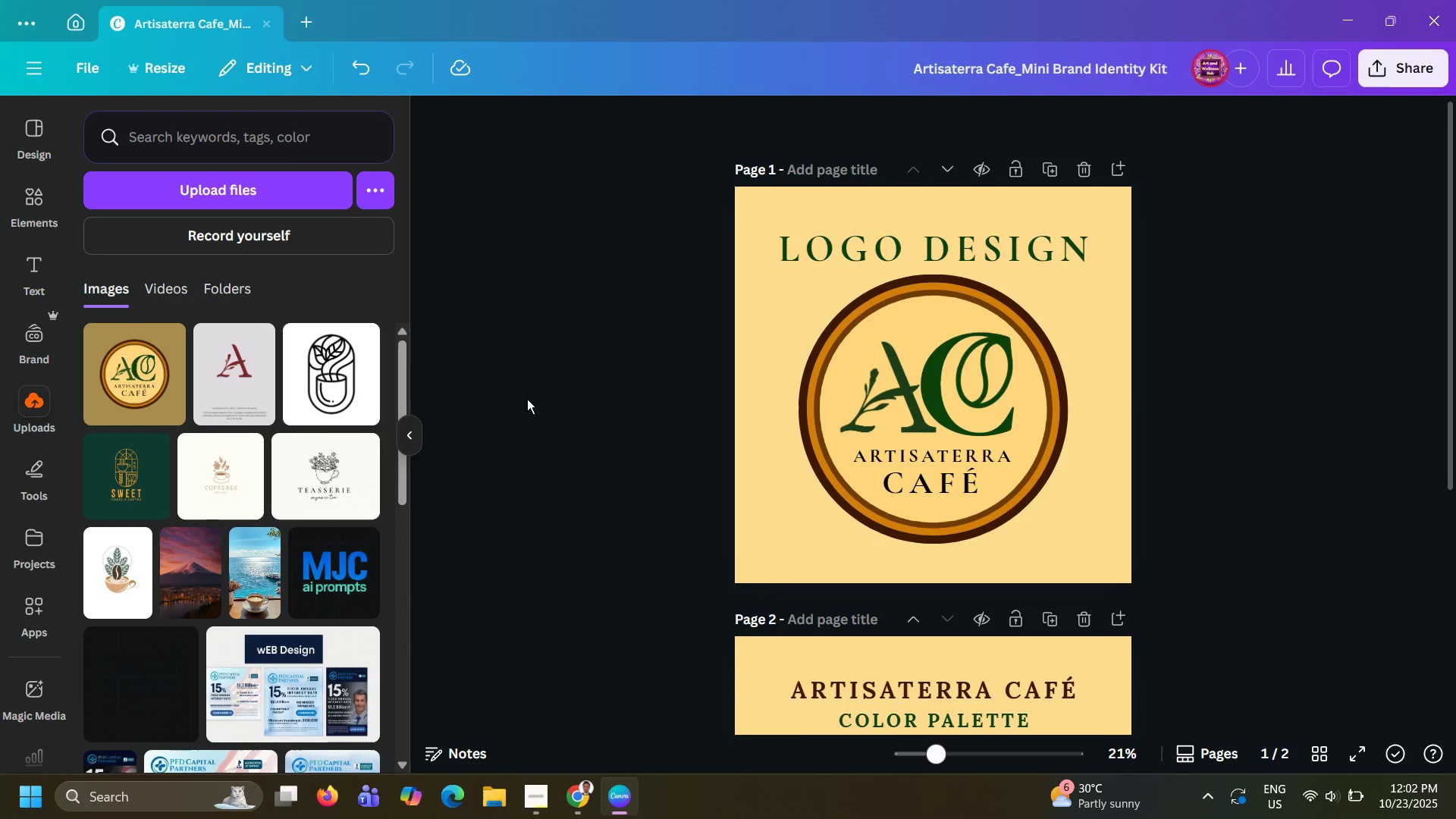 
scroll: coordinate [528, 399], scroll_direction: down, amount: 14.0
 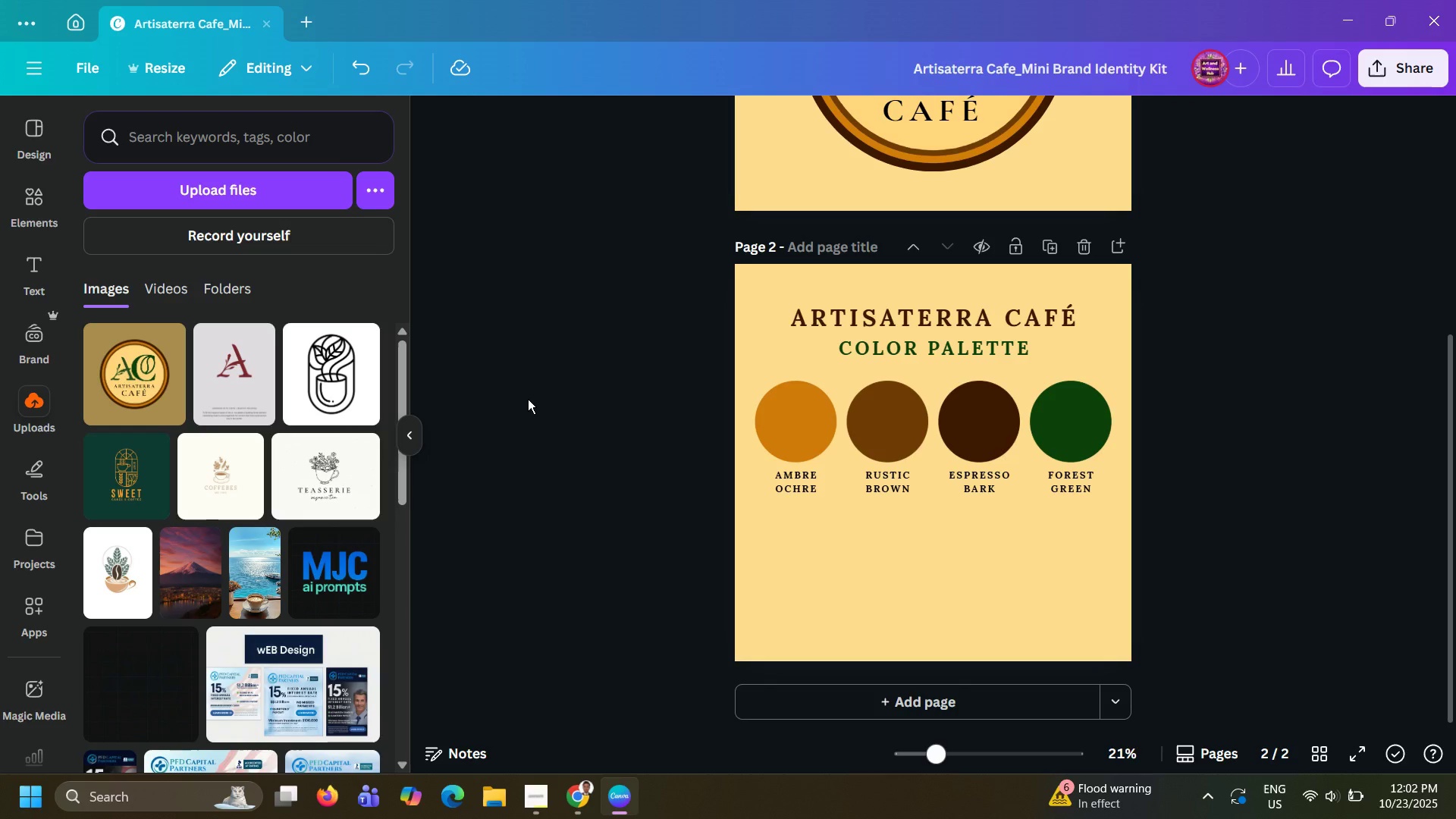 
wait(28.54)
 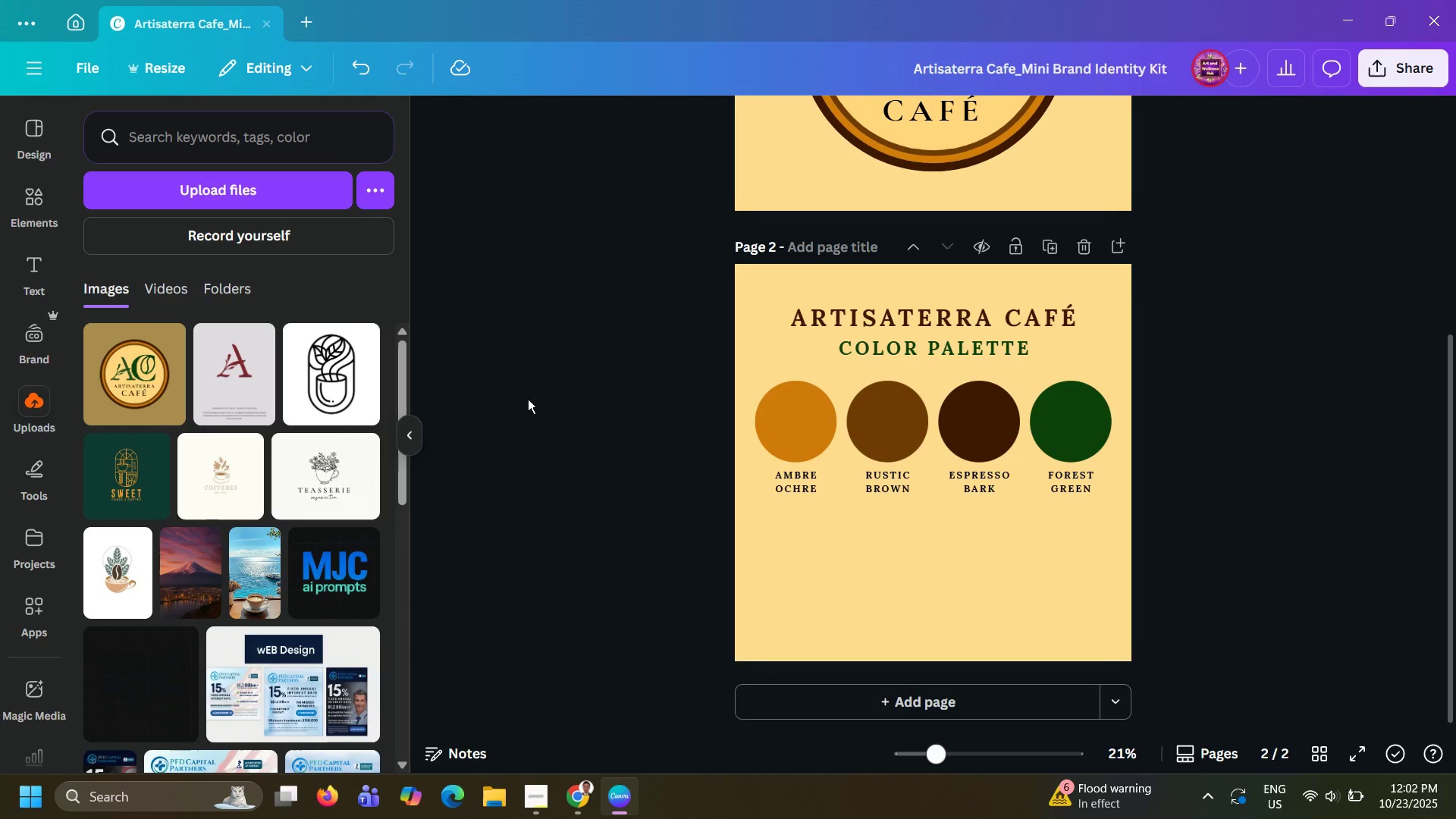 
scroll: coordinate [1116, 522], scroll_direction: up, amount: 7.0
 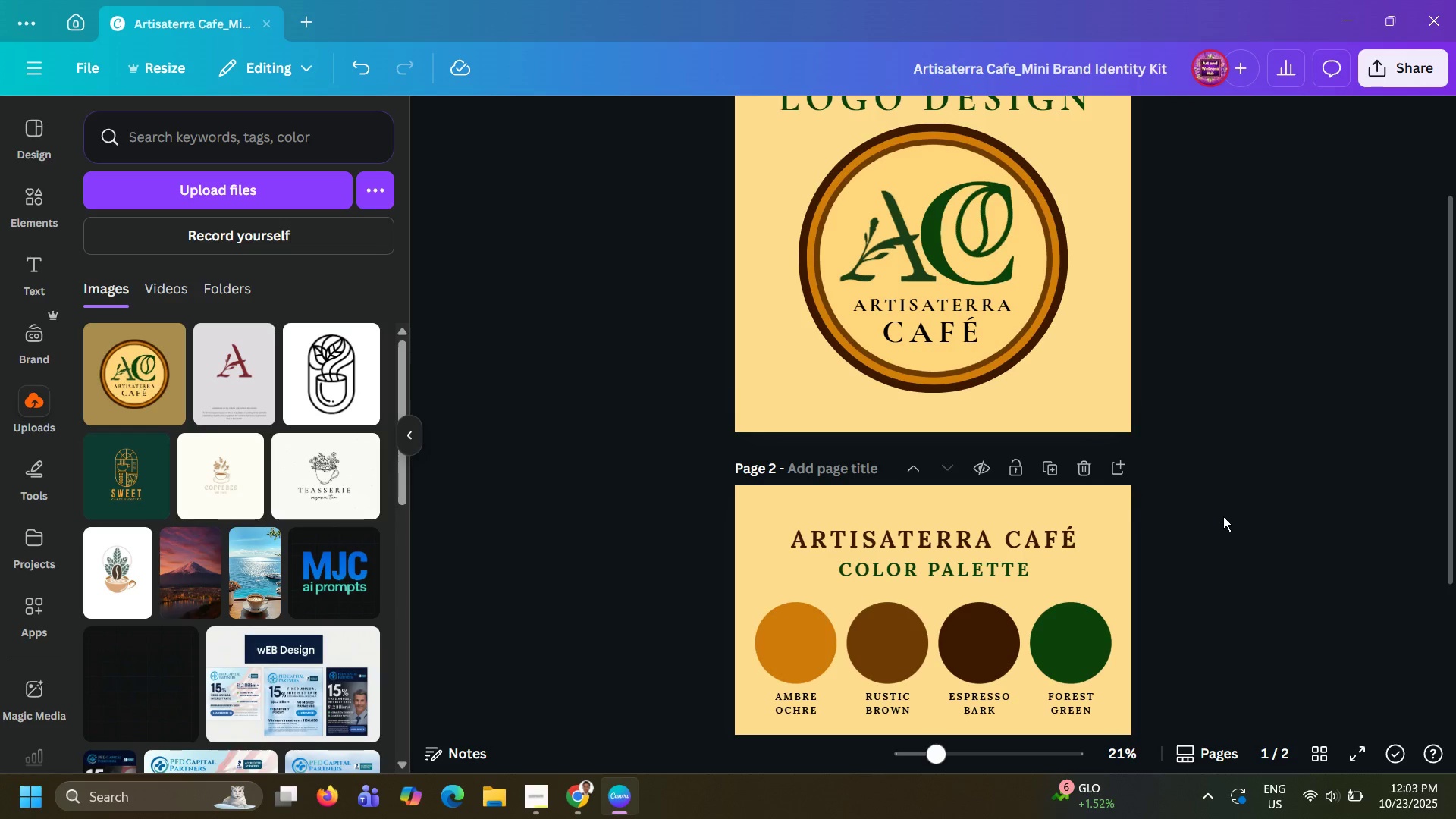 
wait(55.03)
 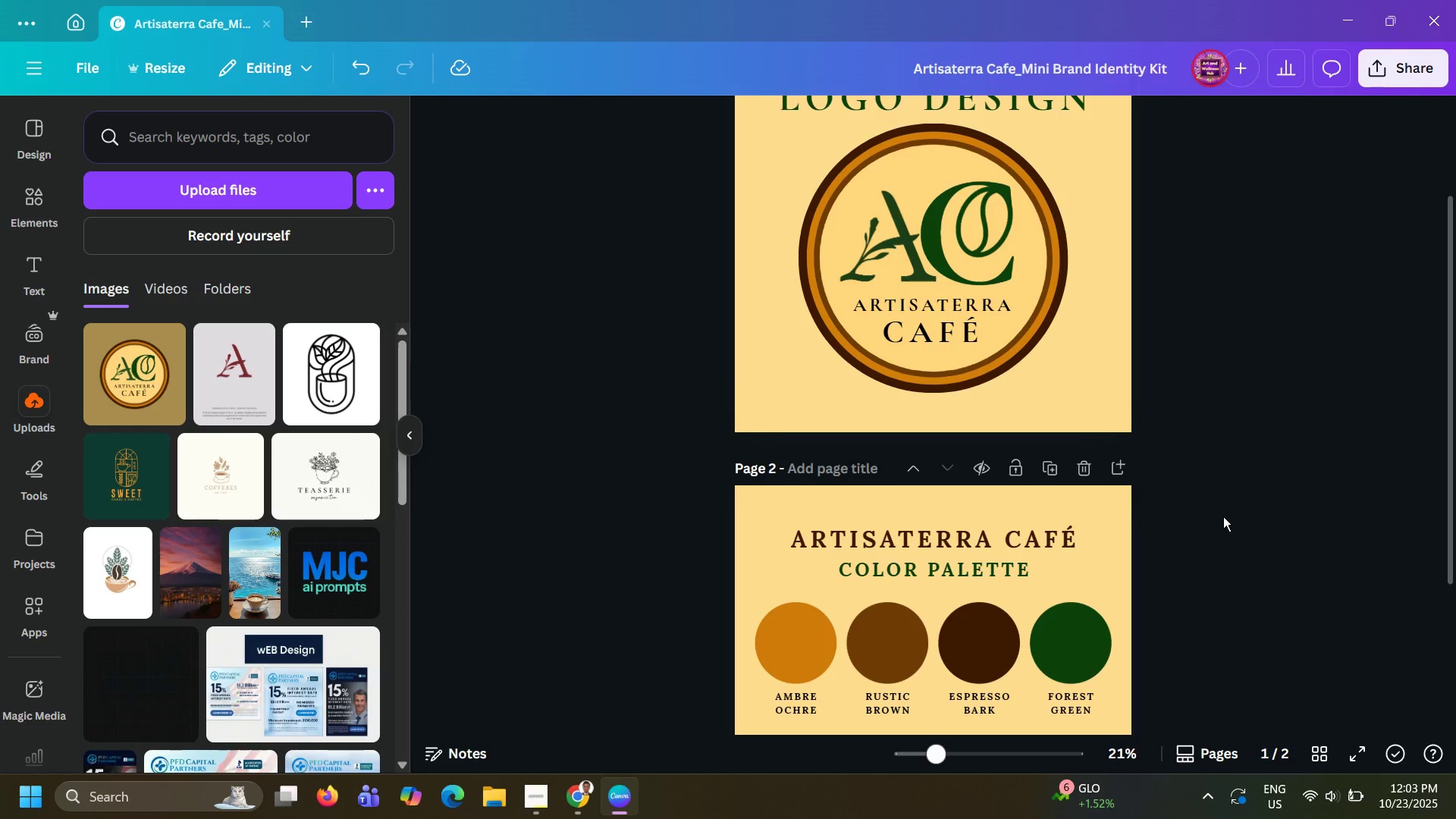 
scroll: coordinate [650, 551], scroll_direction: down, amount: 5.0
 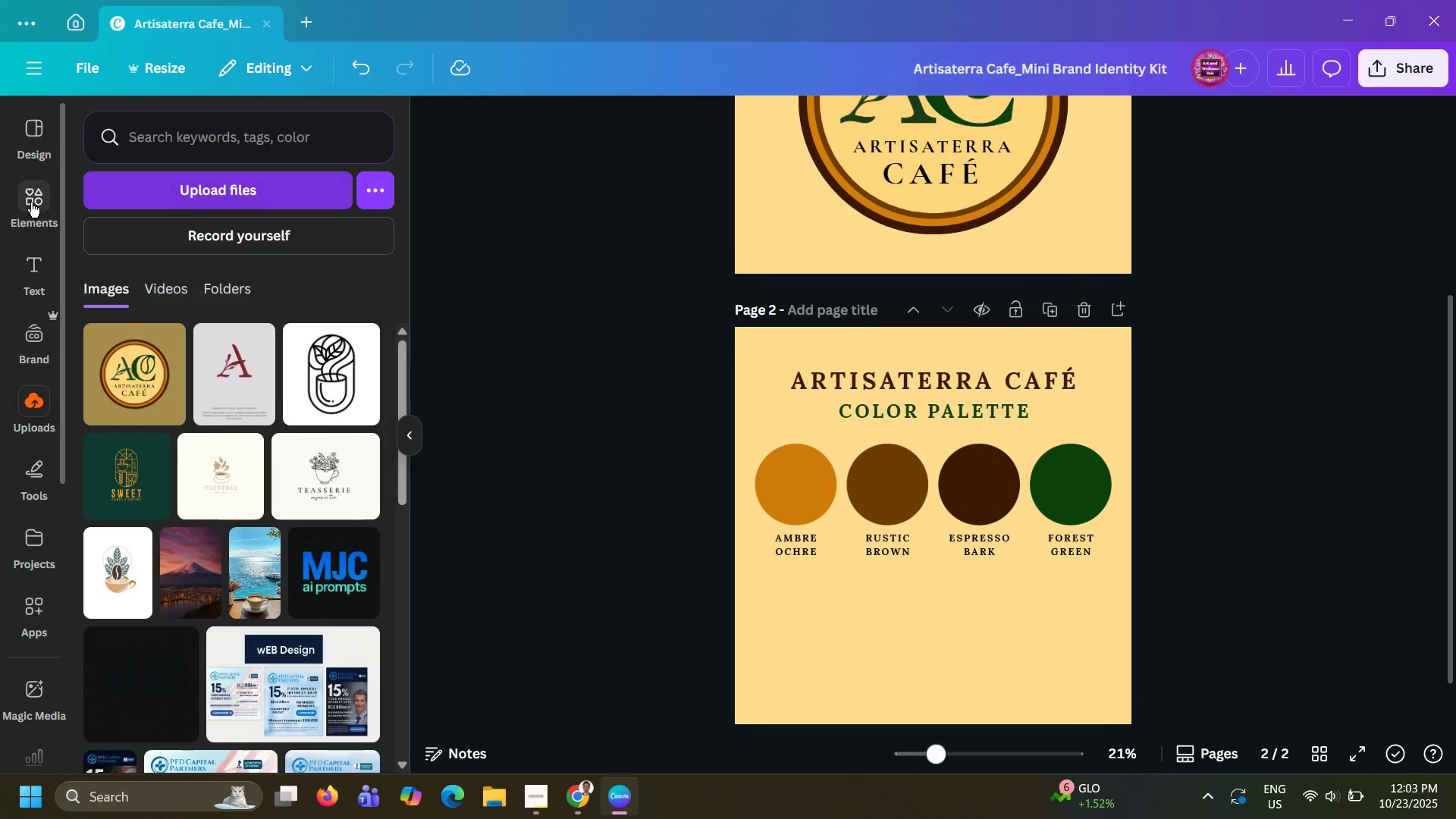 
left_click([34, 253])
 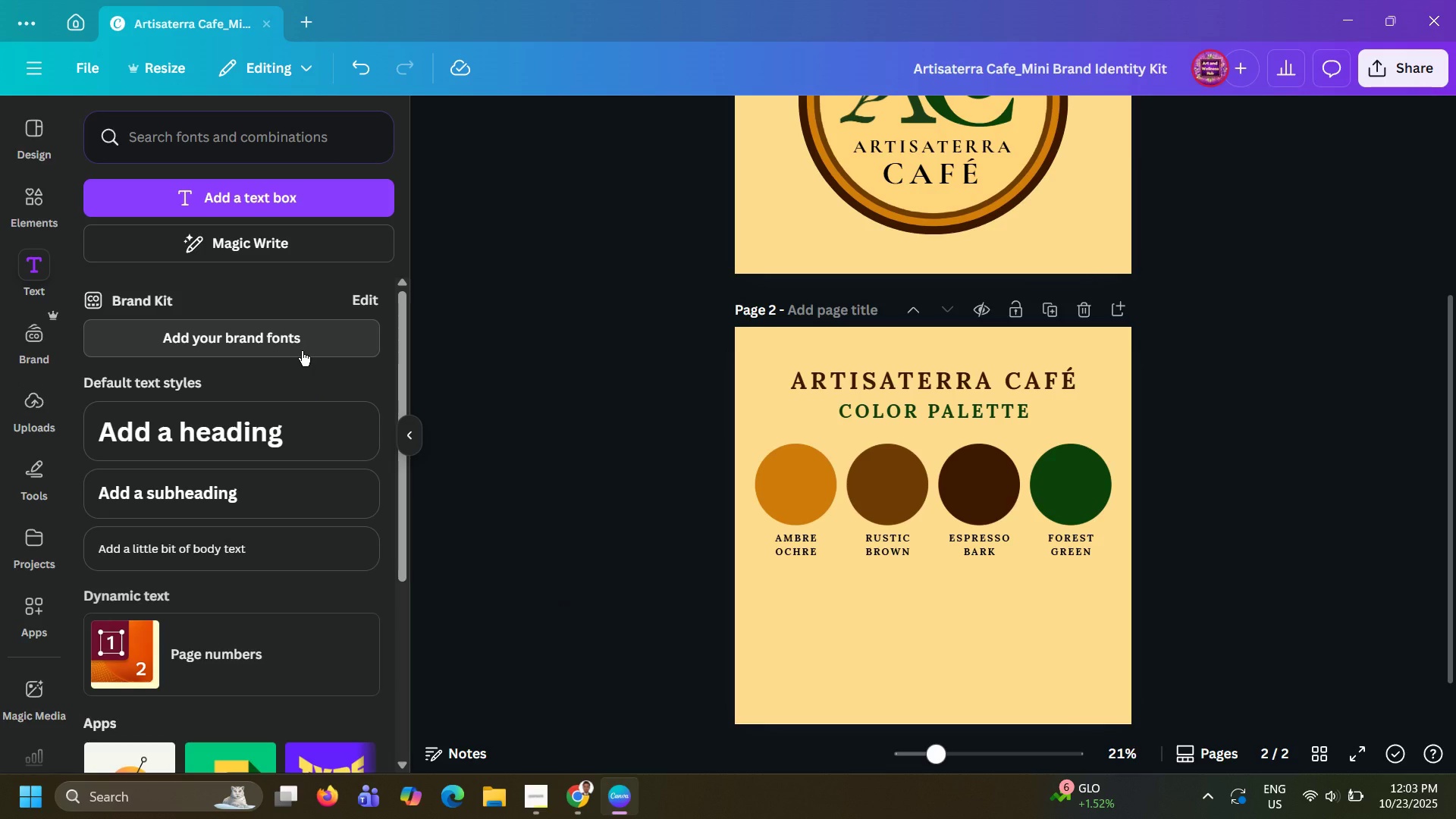 
left_click_drag(start_coordinate=[240, 555], to_coordinate=[243, 548])
 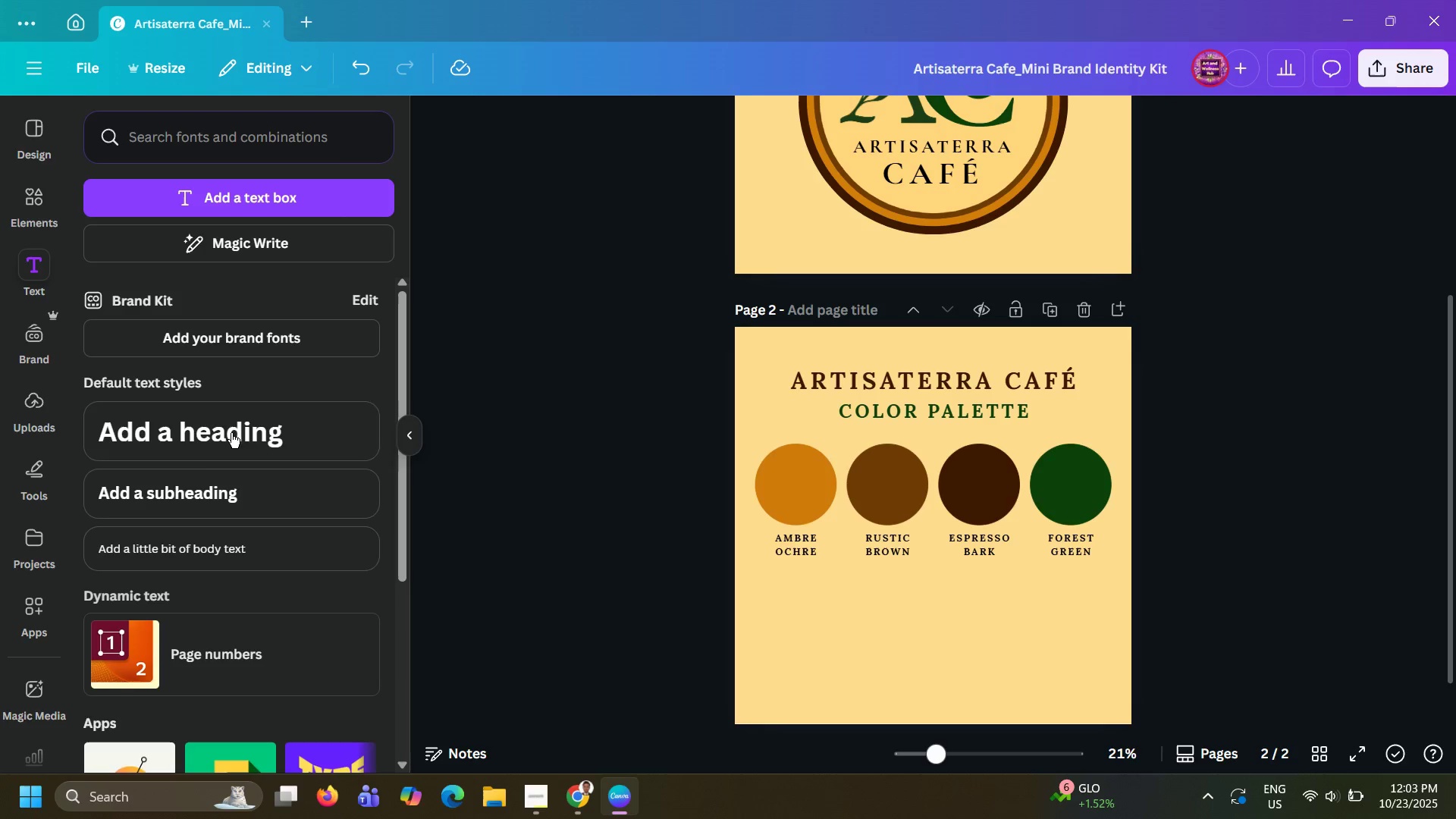 
scroll: coordinate [723, 466], scroll_direction: up, amount: 7.0
 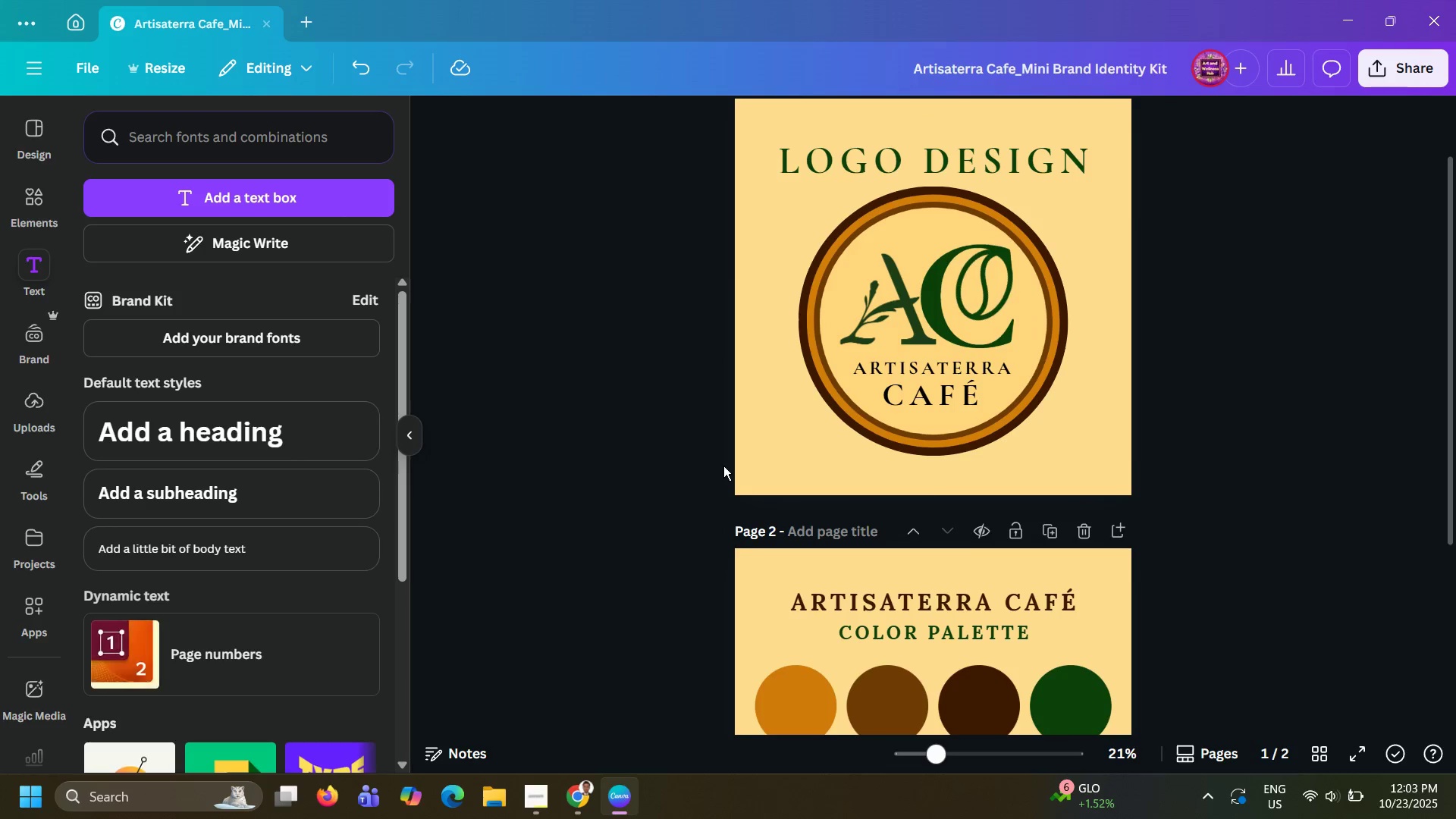 
scroll: coordinate [723, 466], scroll_direction: down, amount: 13.0
 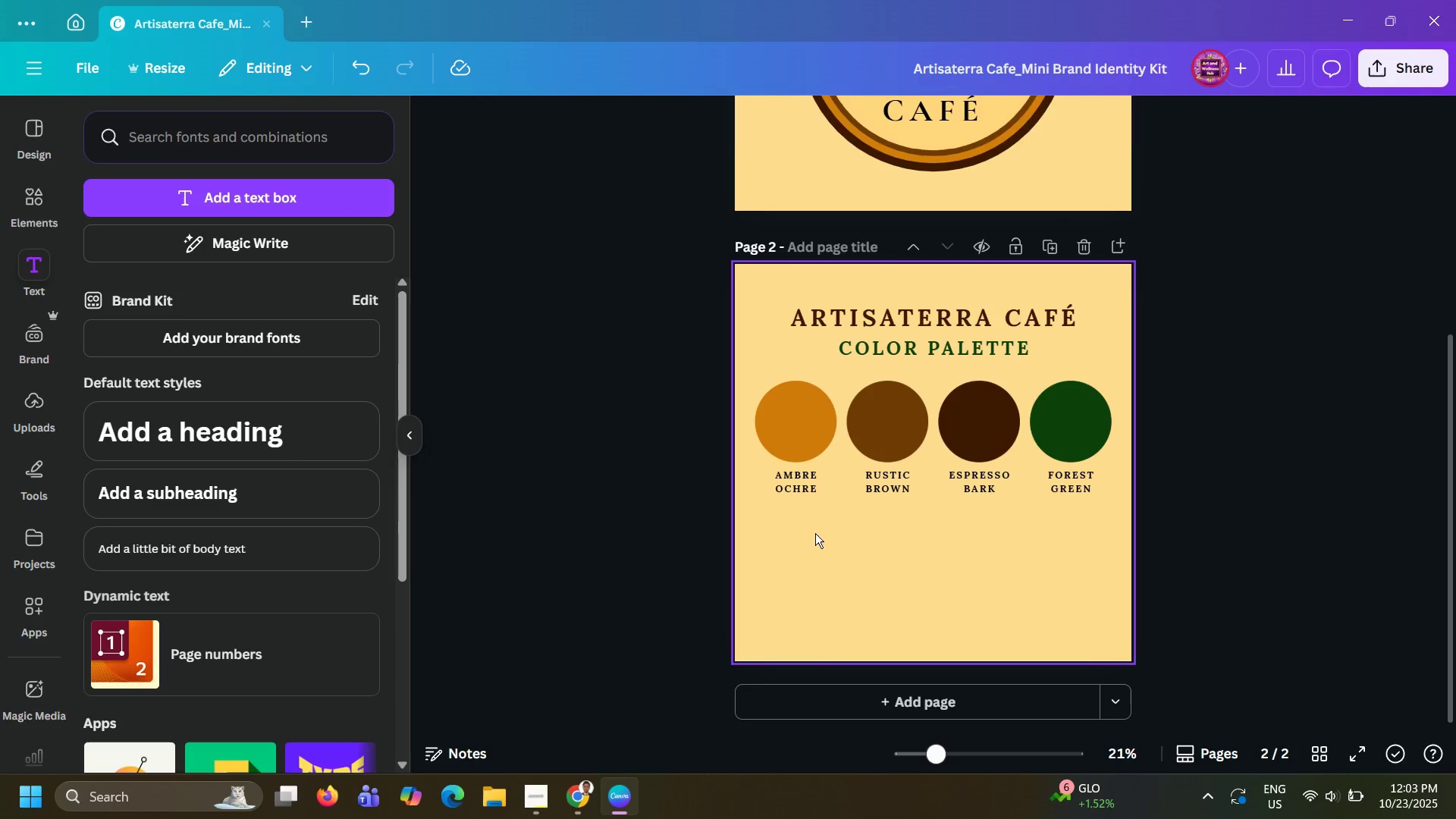 
left_click([815, 533])
 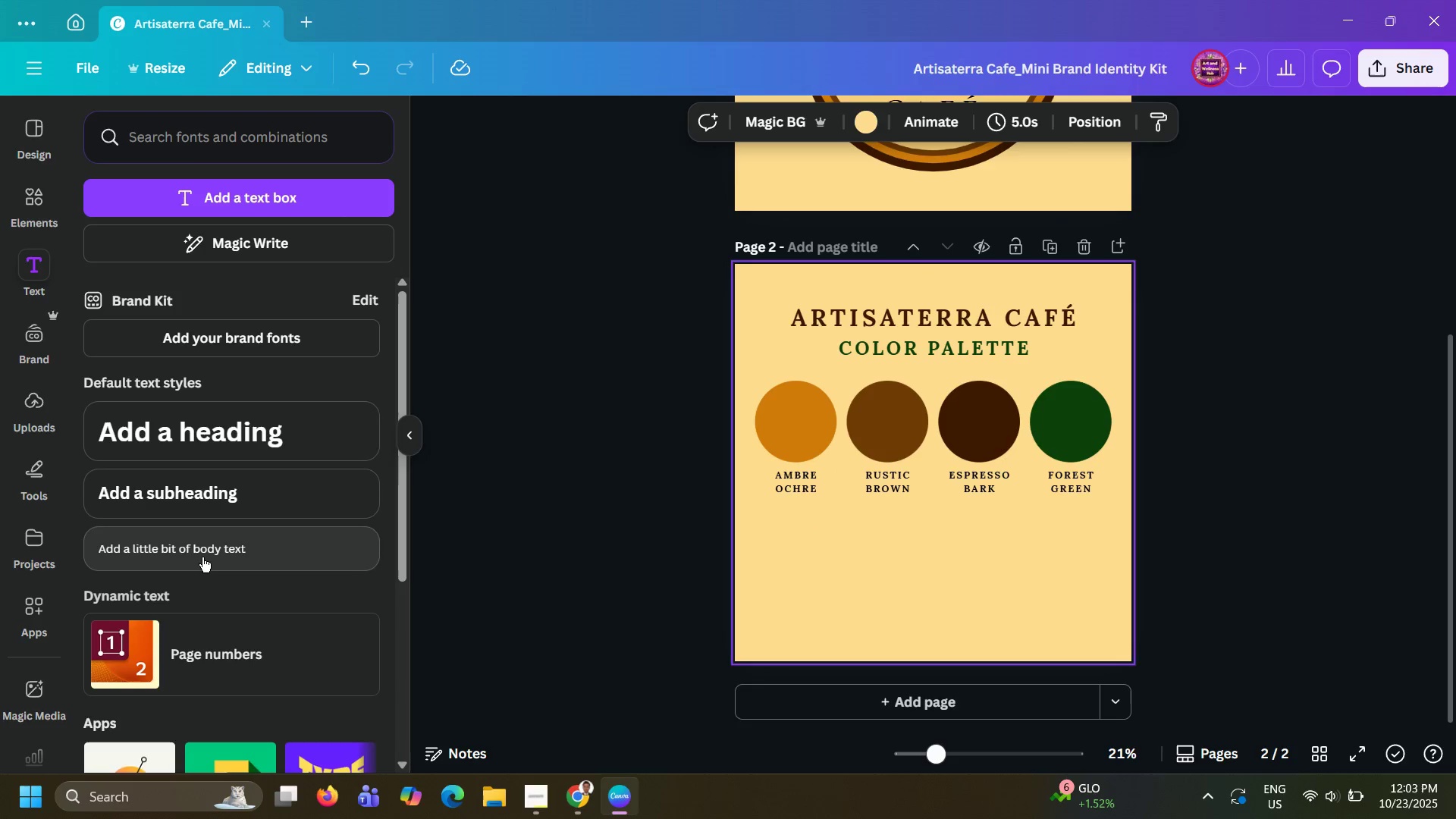 
left_click([202, 557])
 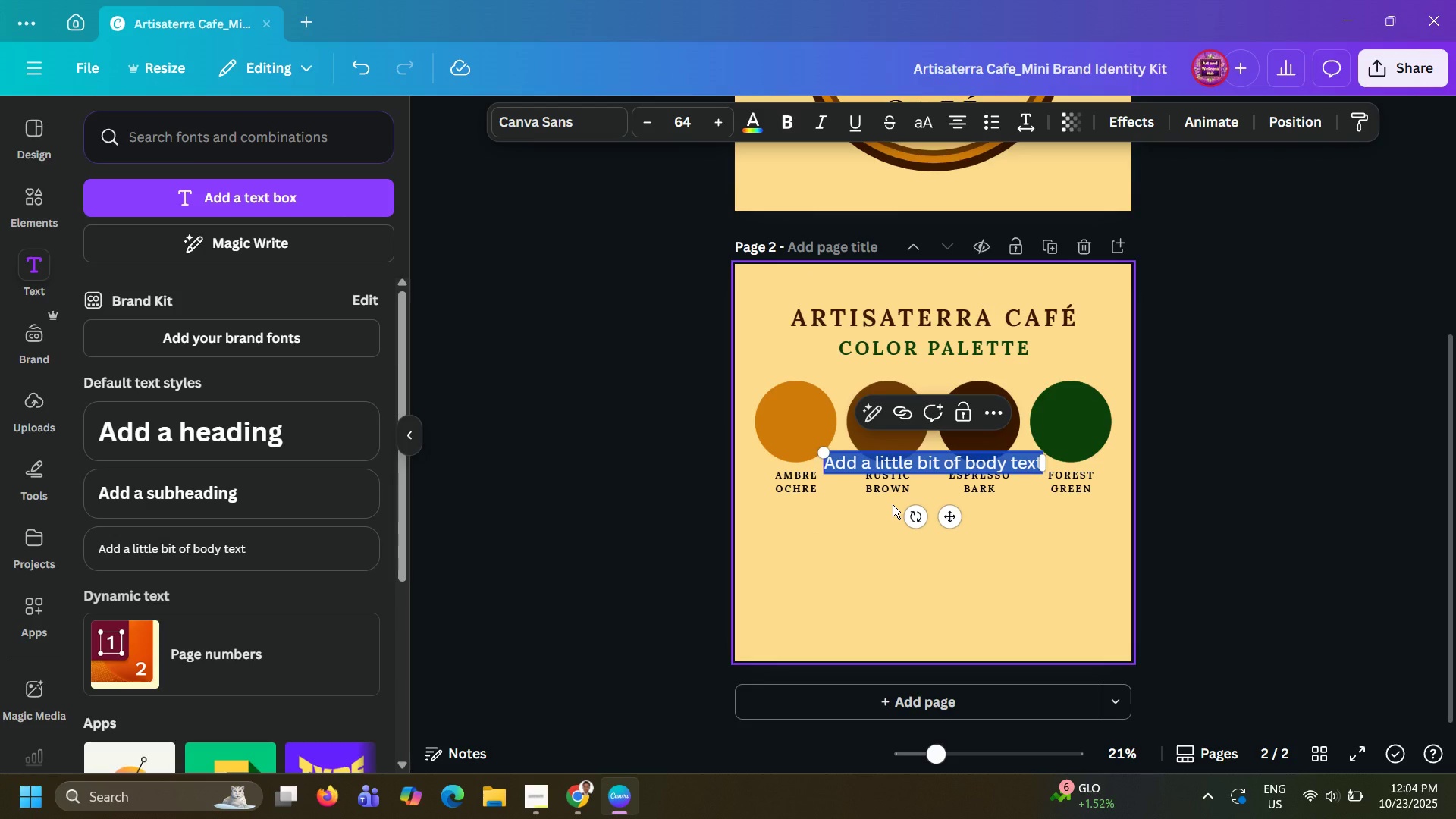 
type(Accent Color)
 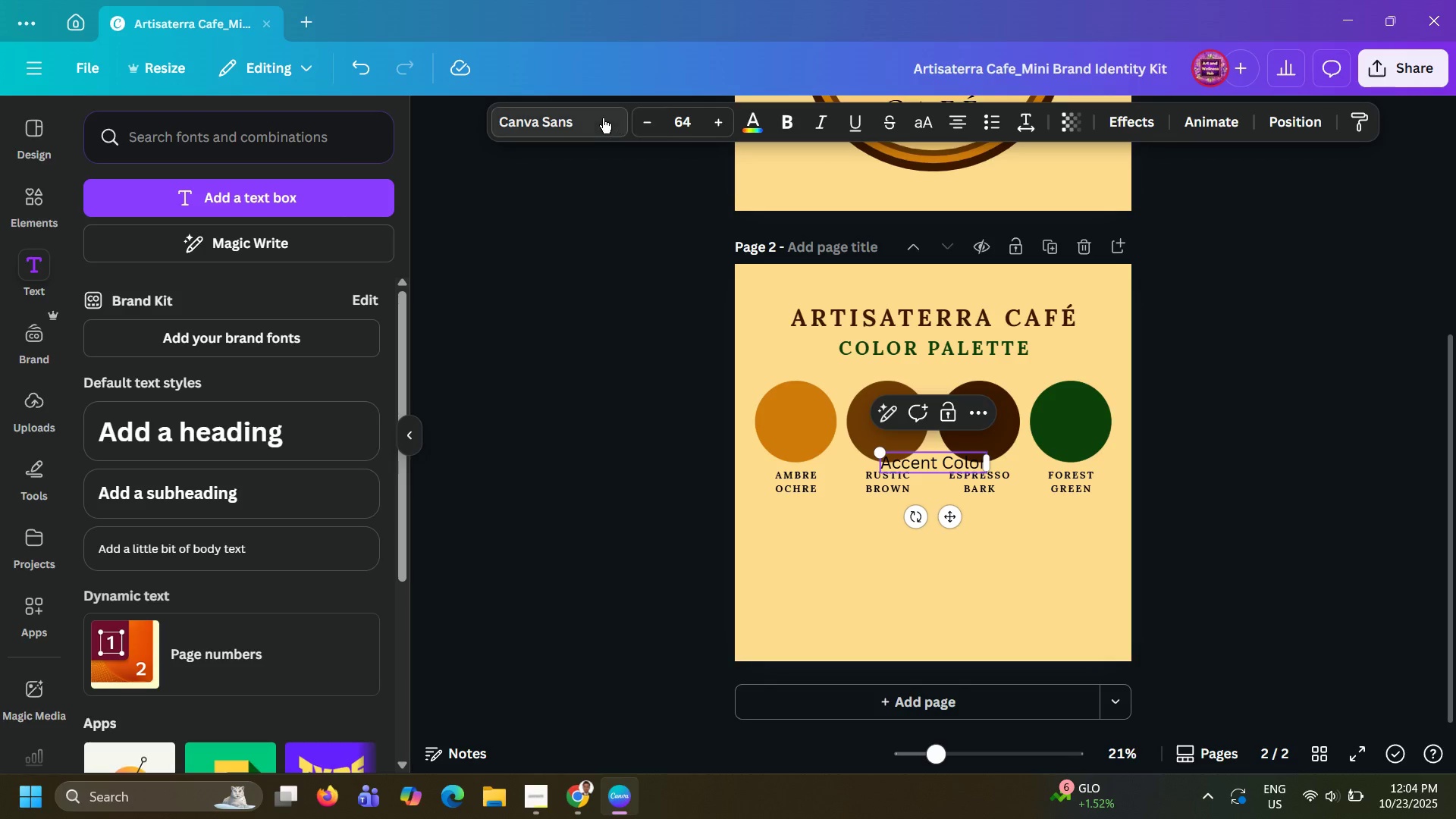 
left_click([602, 118])
 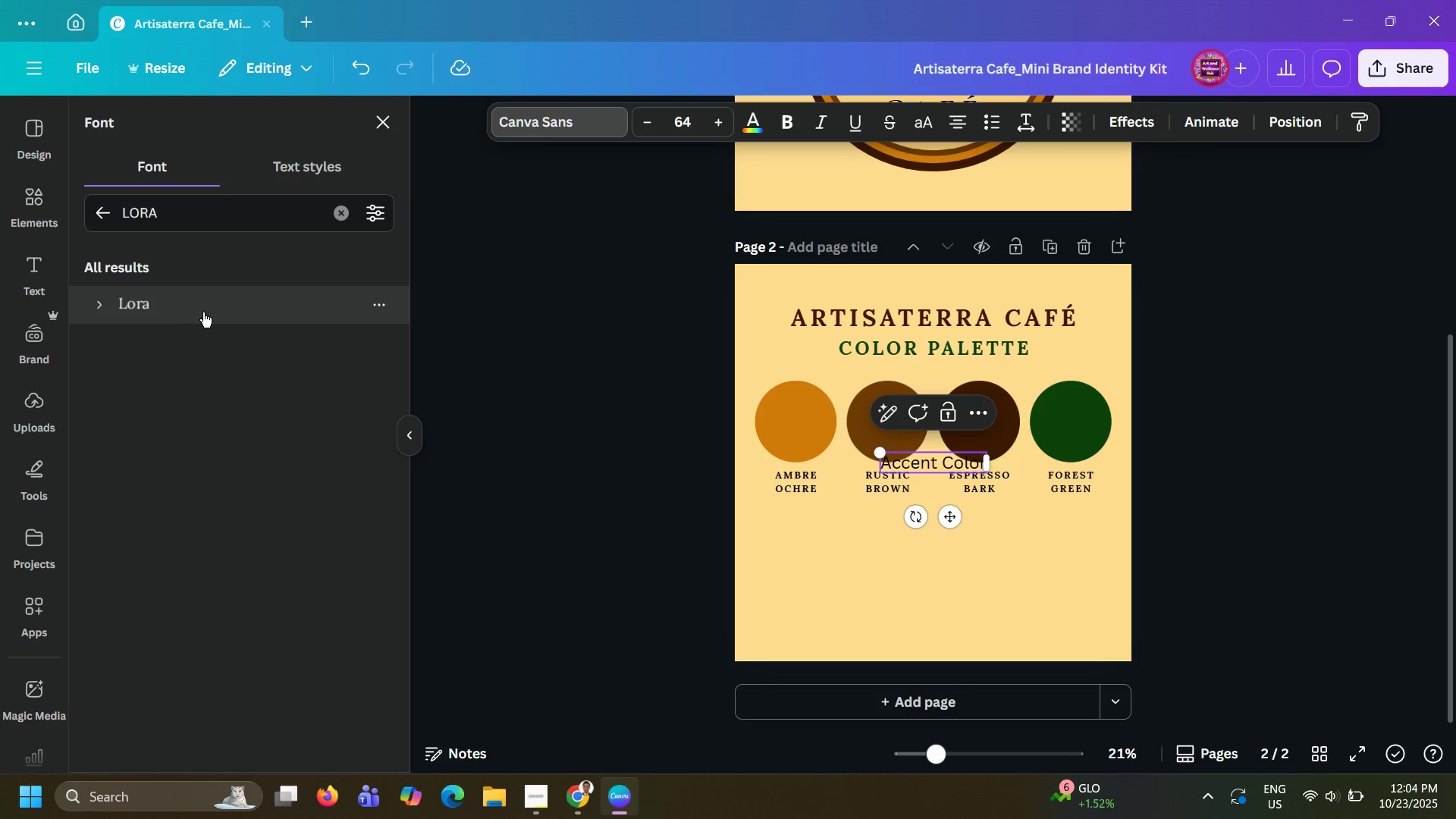 
left_click([204, 309])
 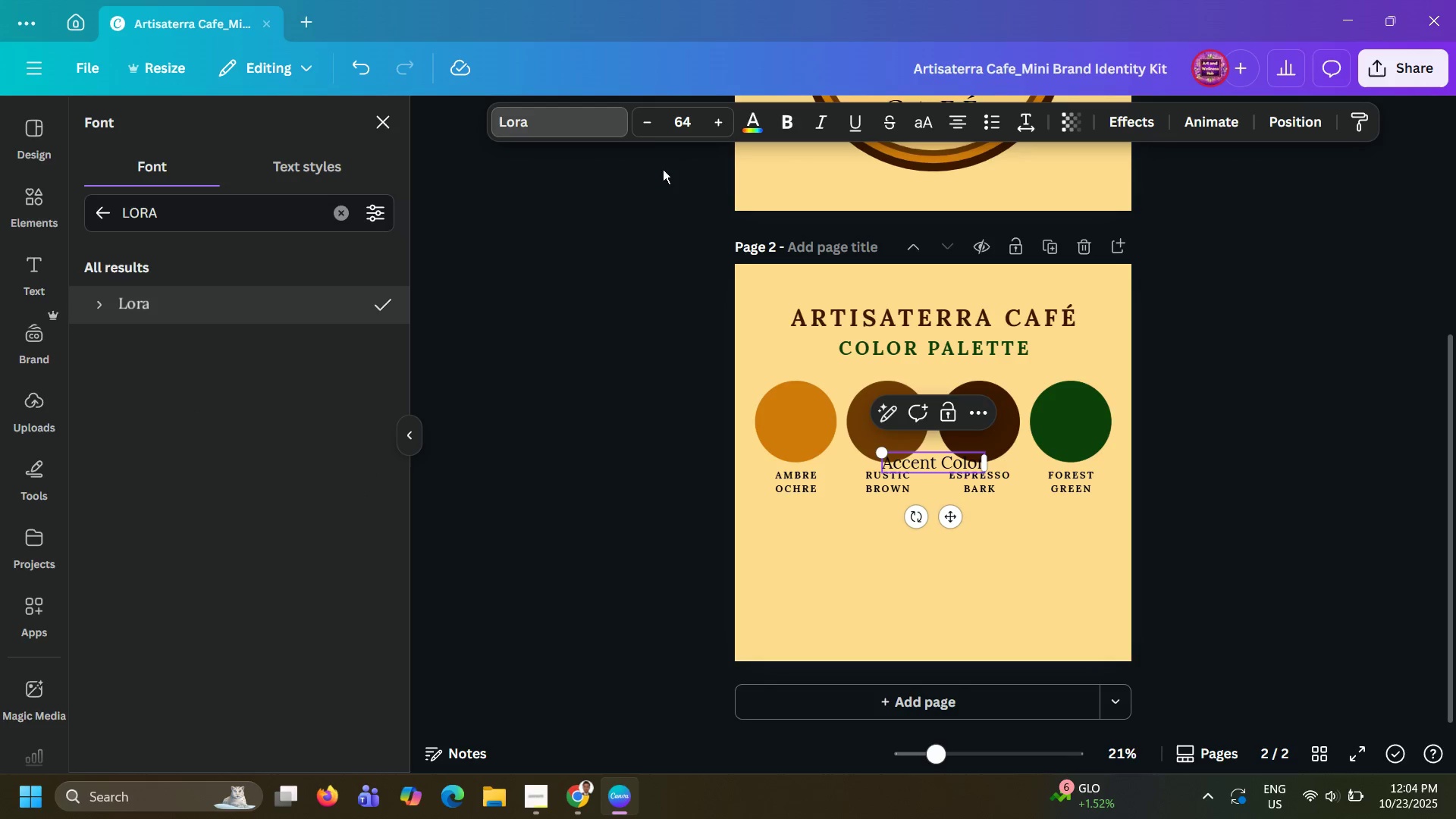 
left_click([673, 122])
 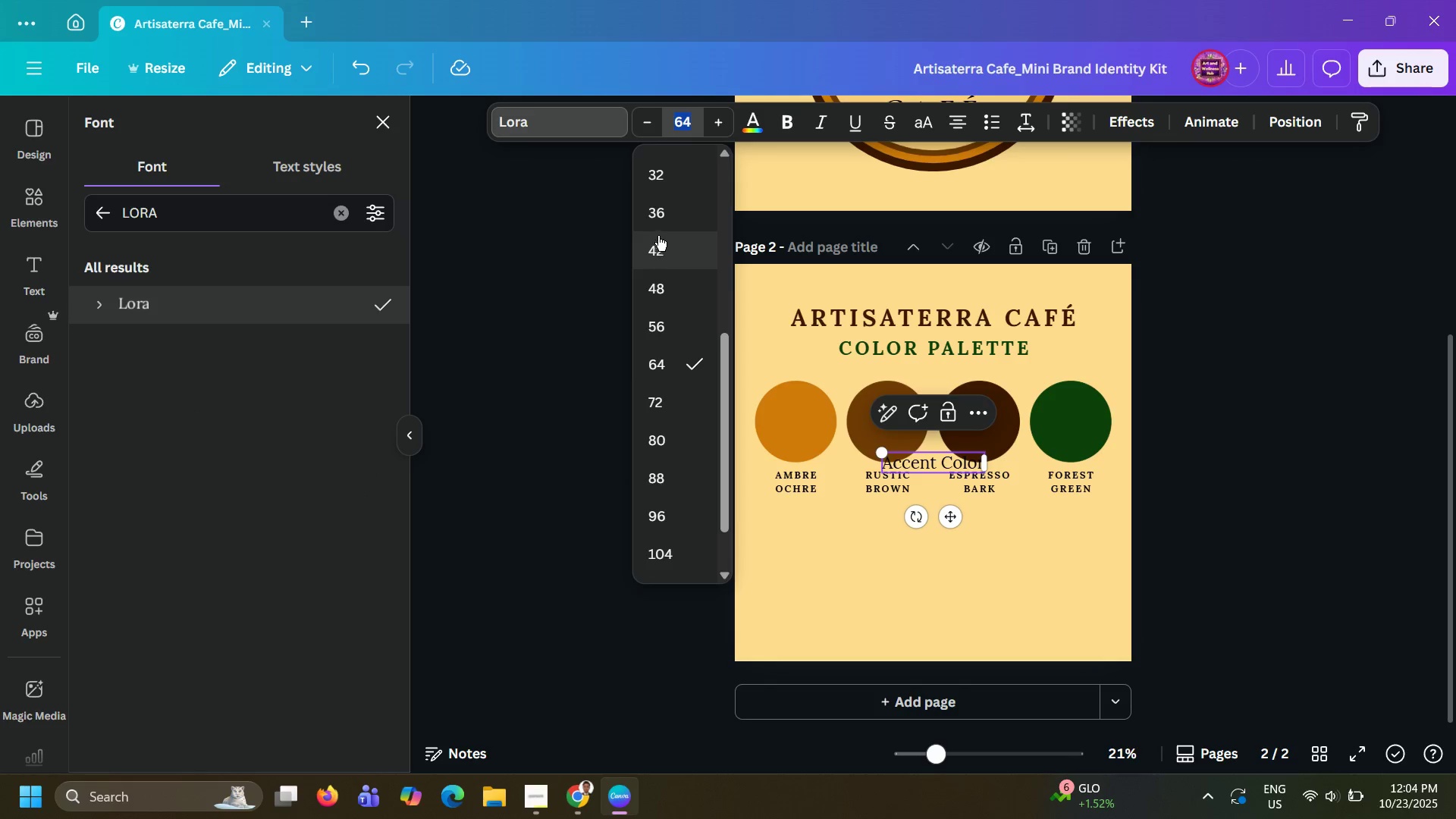 
left_click([666, 212])
 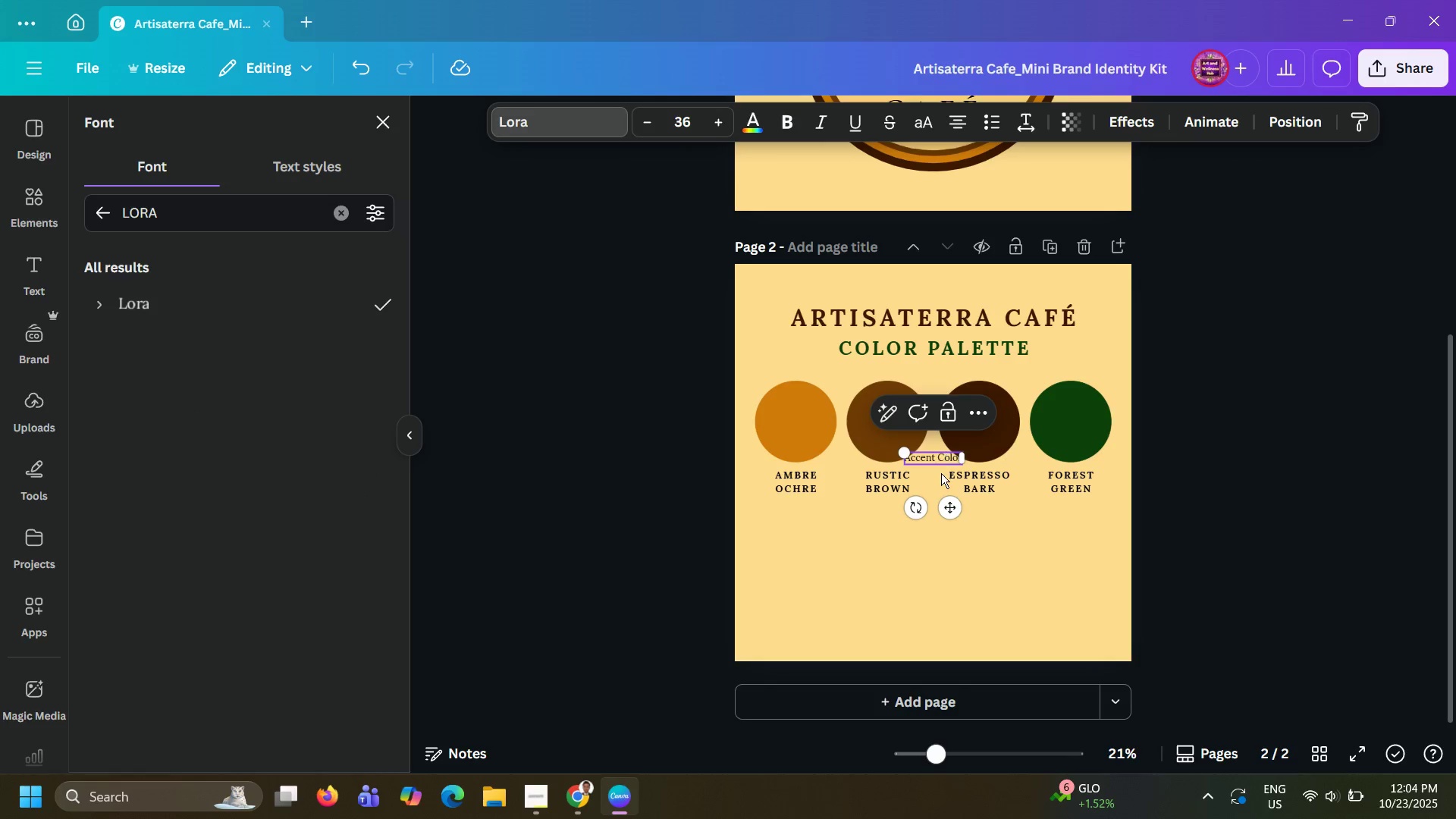 
left_click([941, 473])
 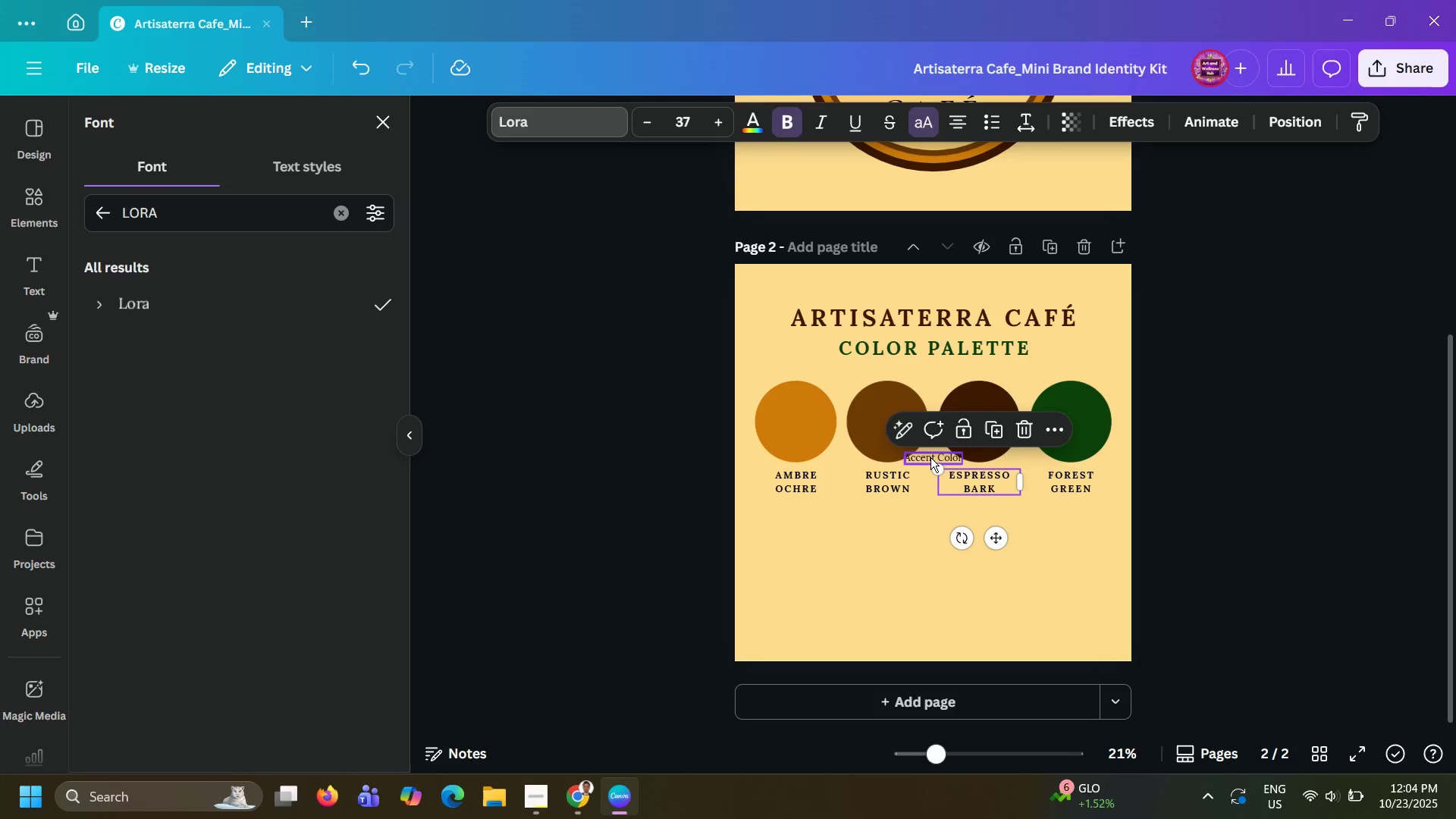 
left_click_drag(start_coordinate=[930, 457], to_coordinate=[793, 507])
 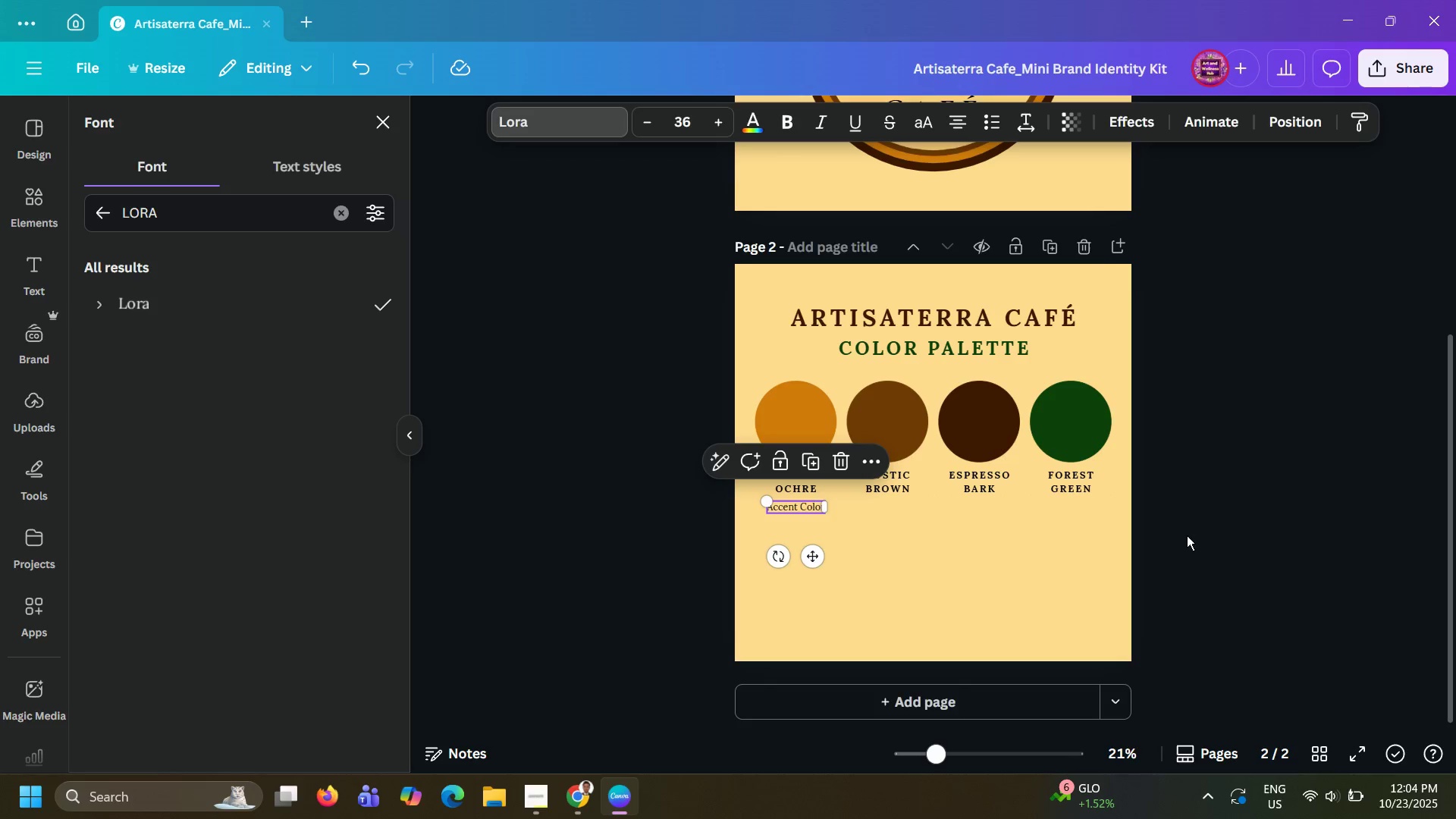 
left_click([1187, 535])
 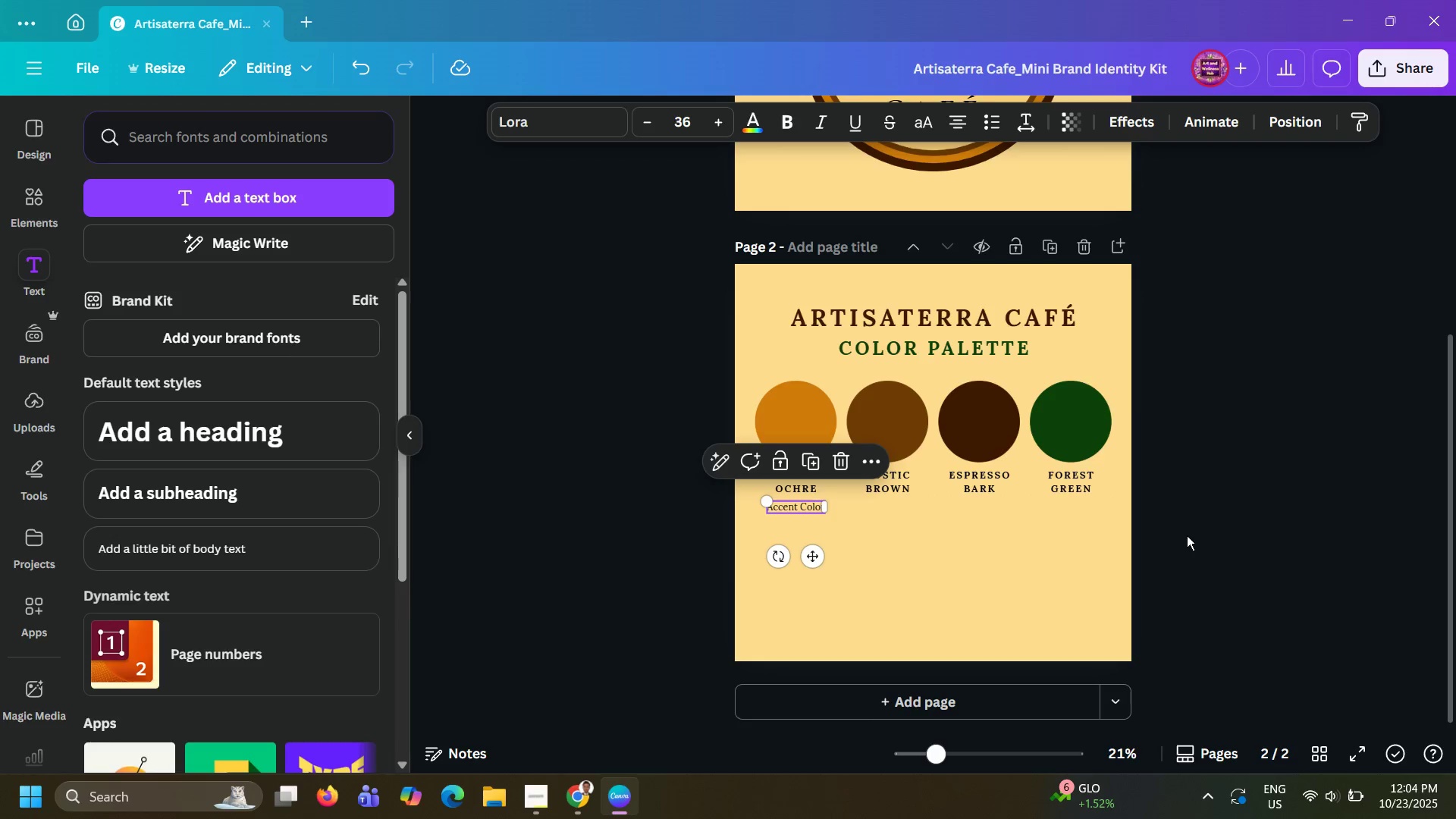 
hold_key(key=ControlLeft, duration=0.56)
scroll: coordinate [1187, 535], scroll_direction: up, amount: 3.0
 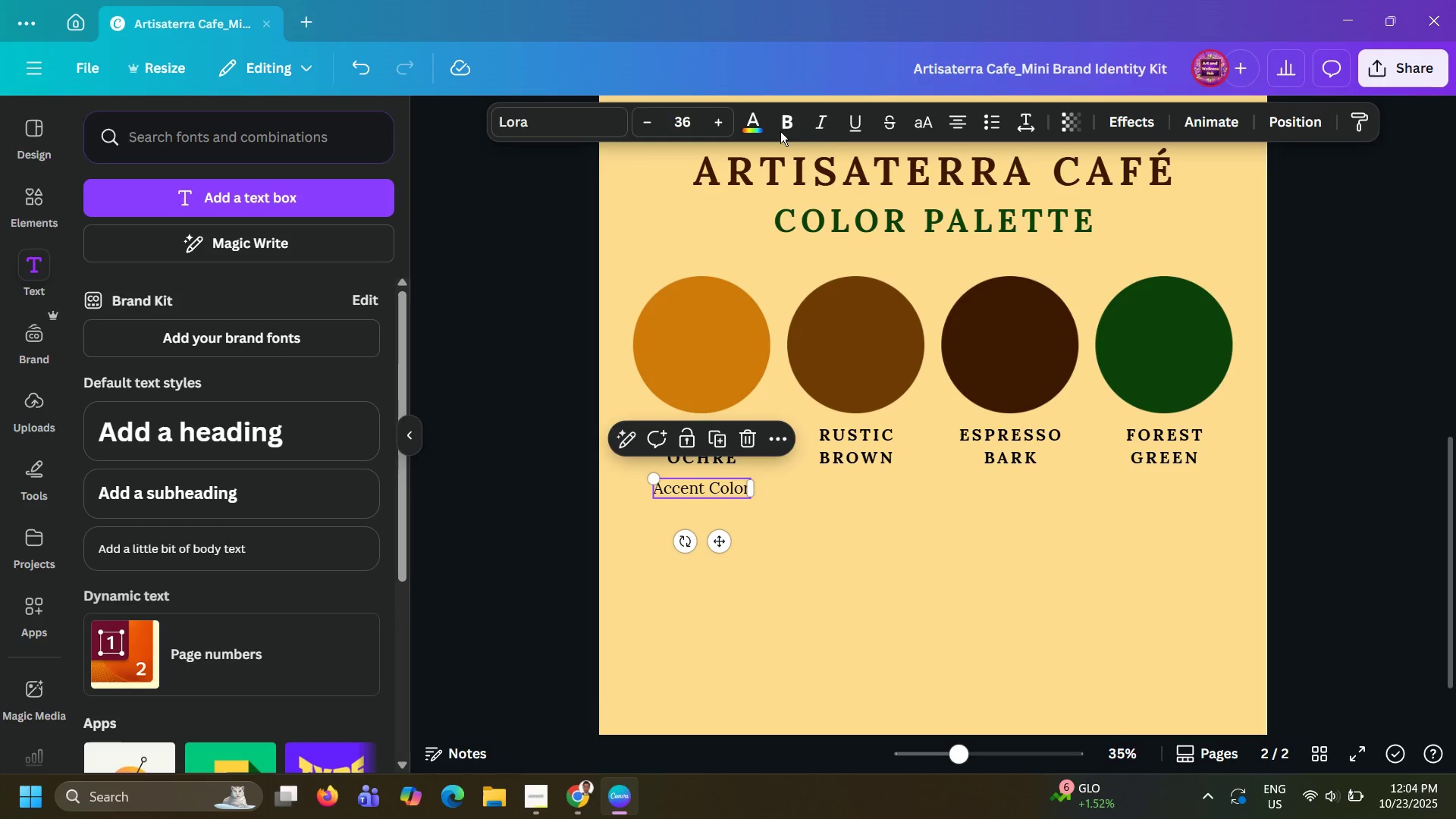 
left_click([830, 124])
 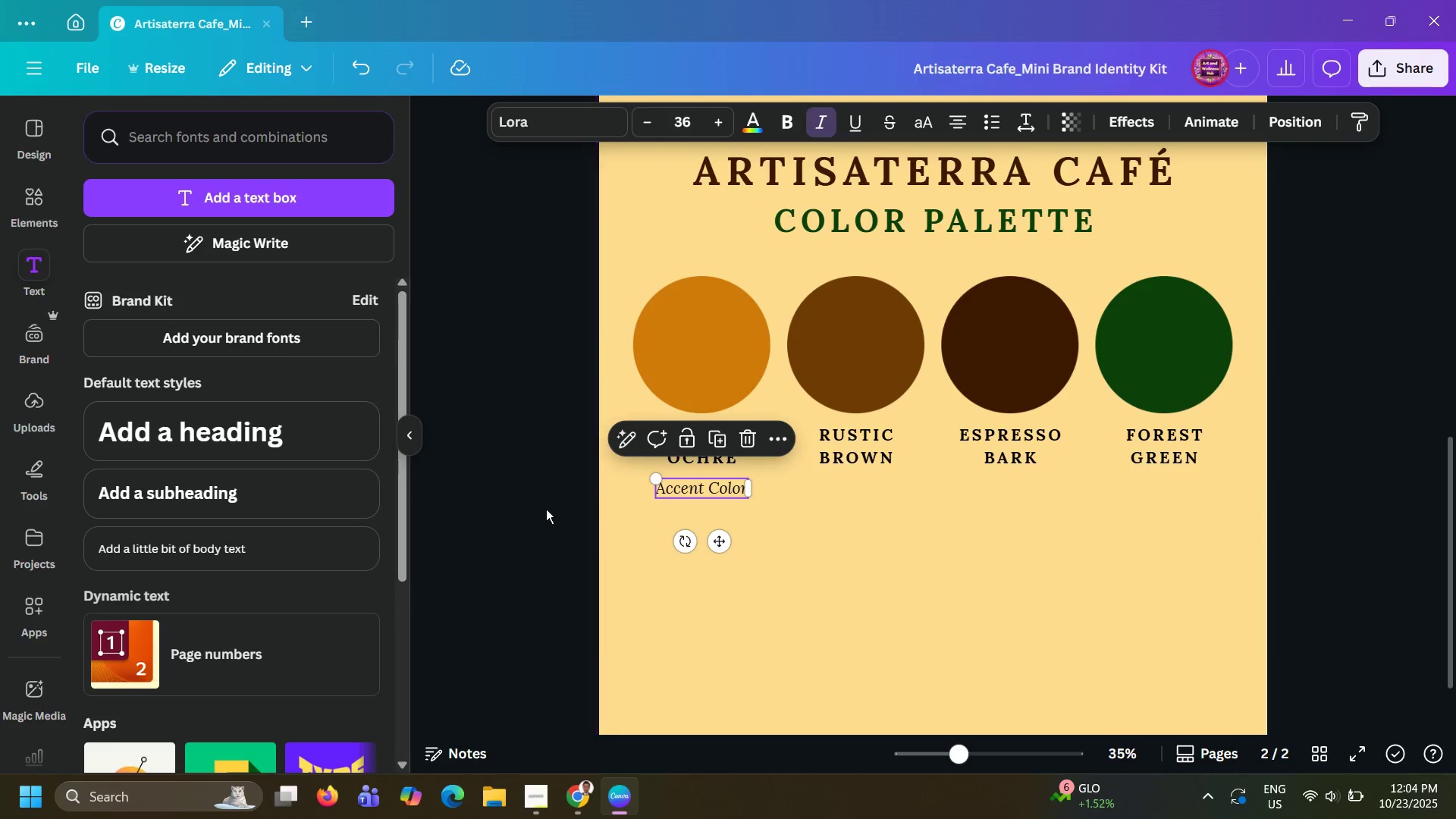 
left_click([545, 508])
 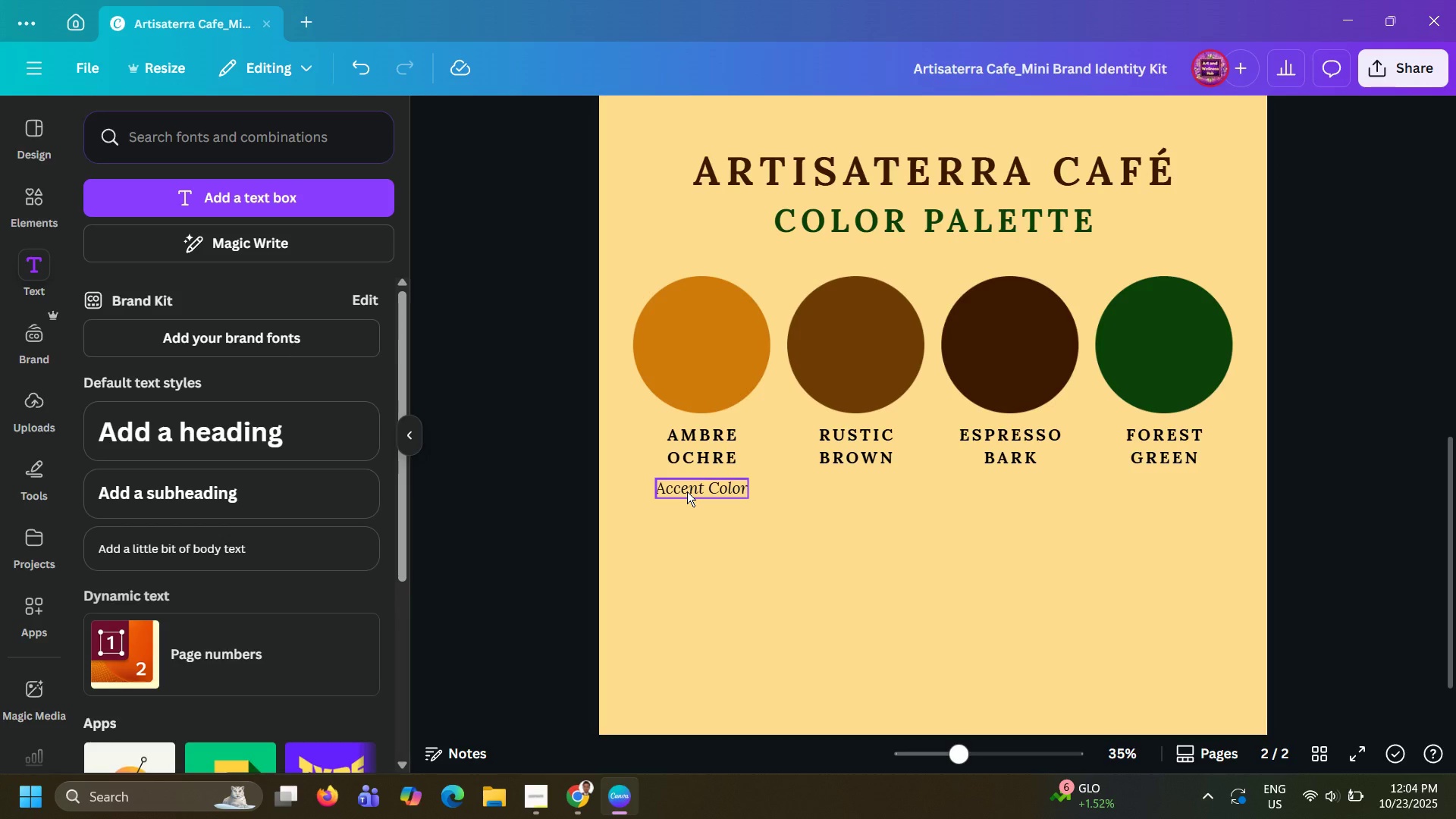 
left_click_drag(start_coordinate=[687, 491], to_coordinate=[690, 487])
 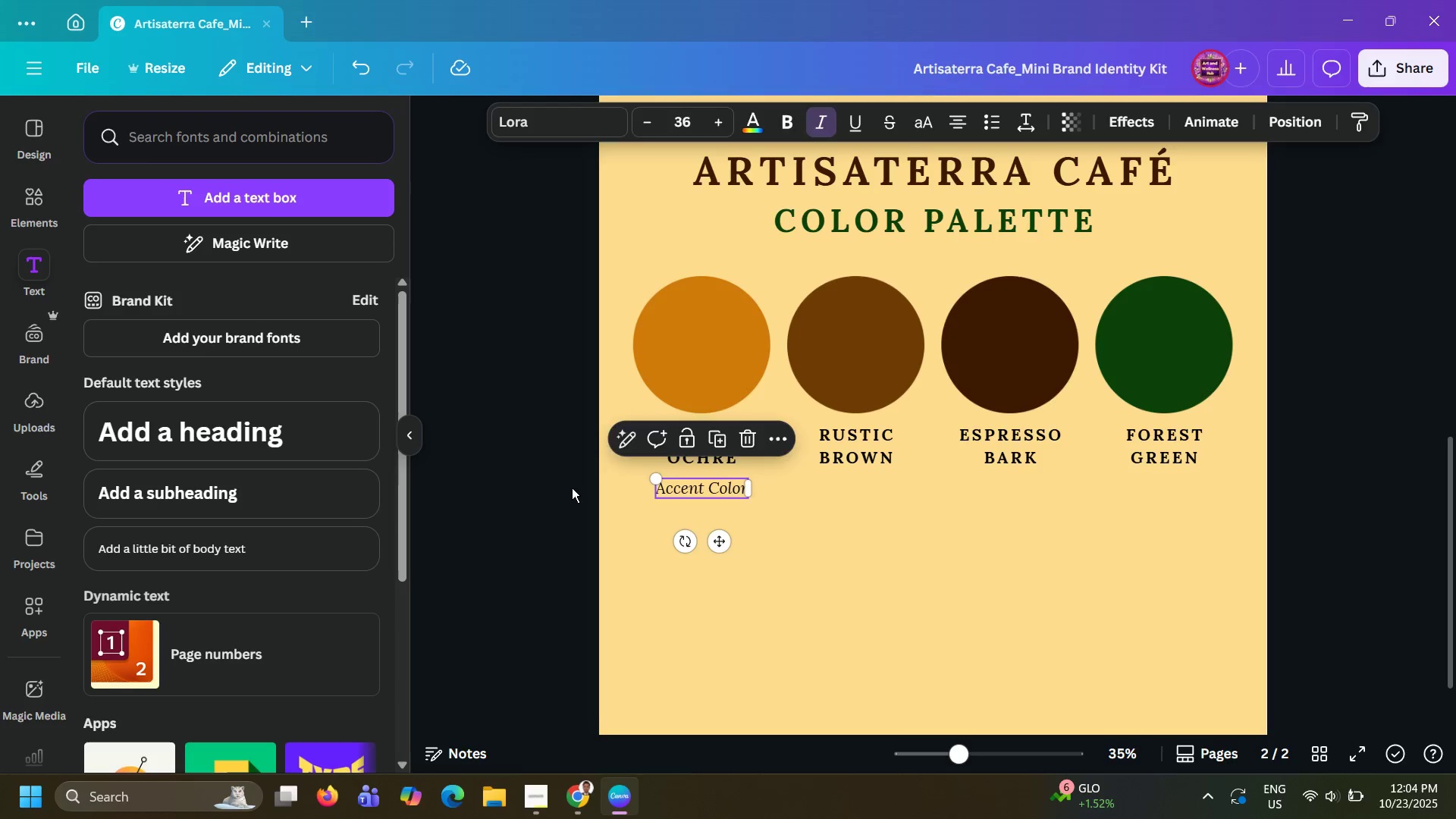 
left_click([572, 488])
 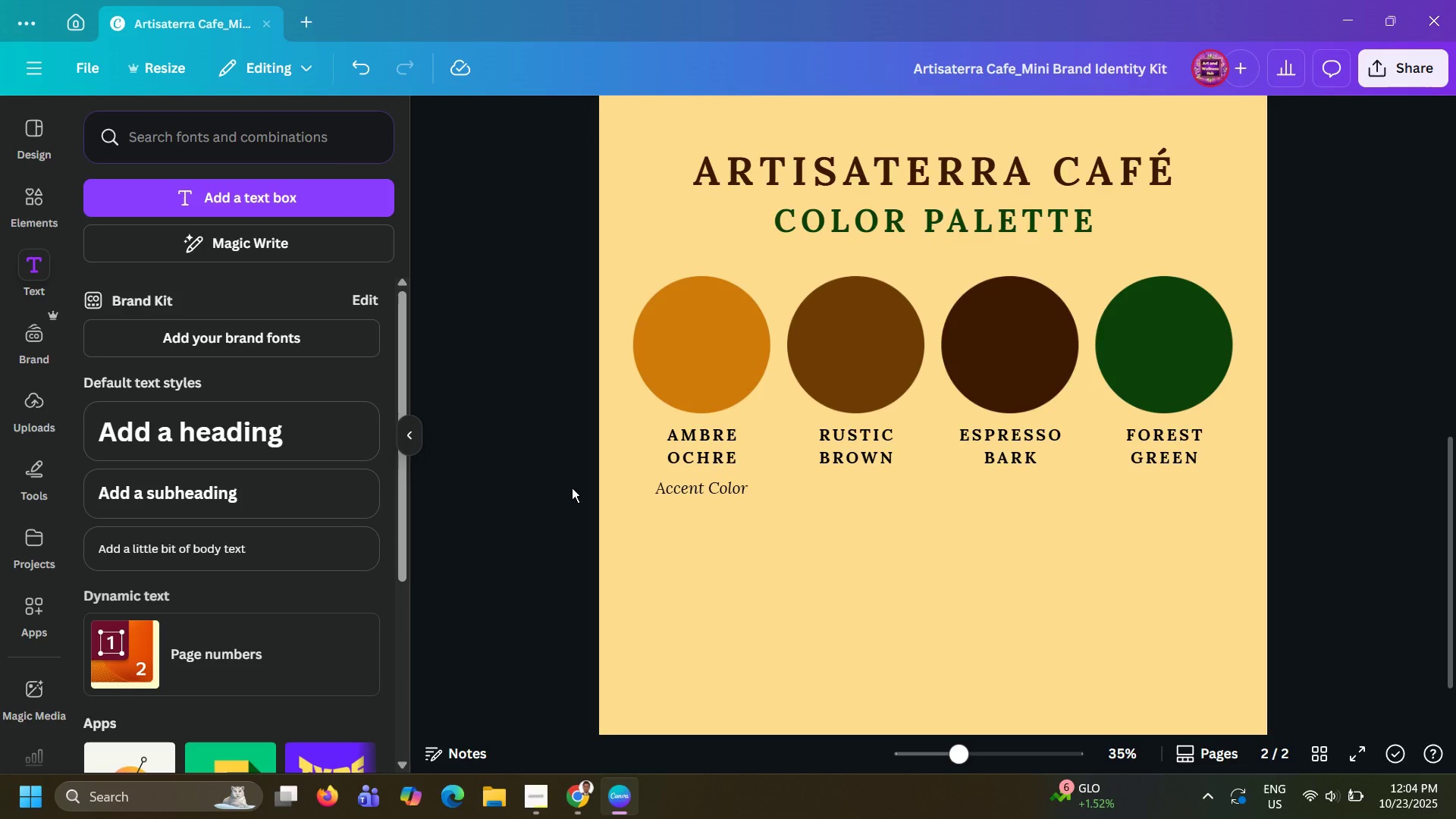 
wait(14.46)
 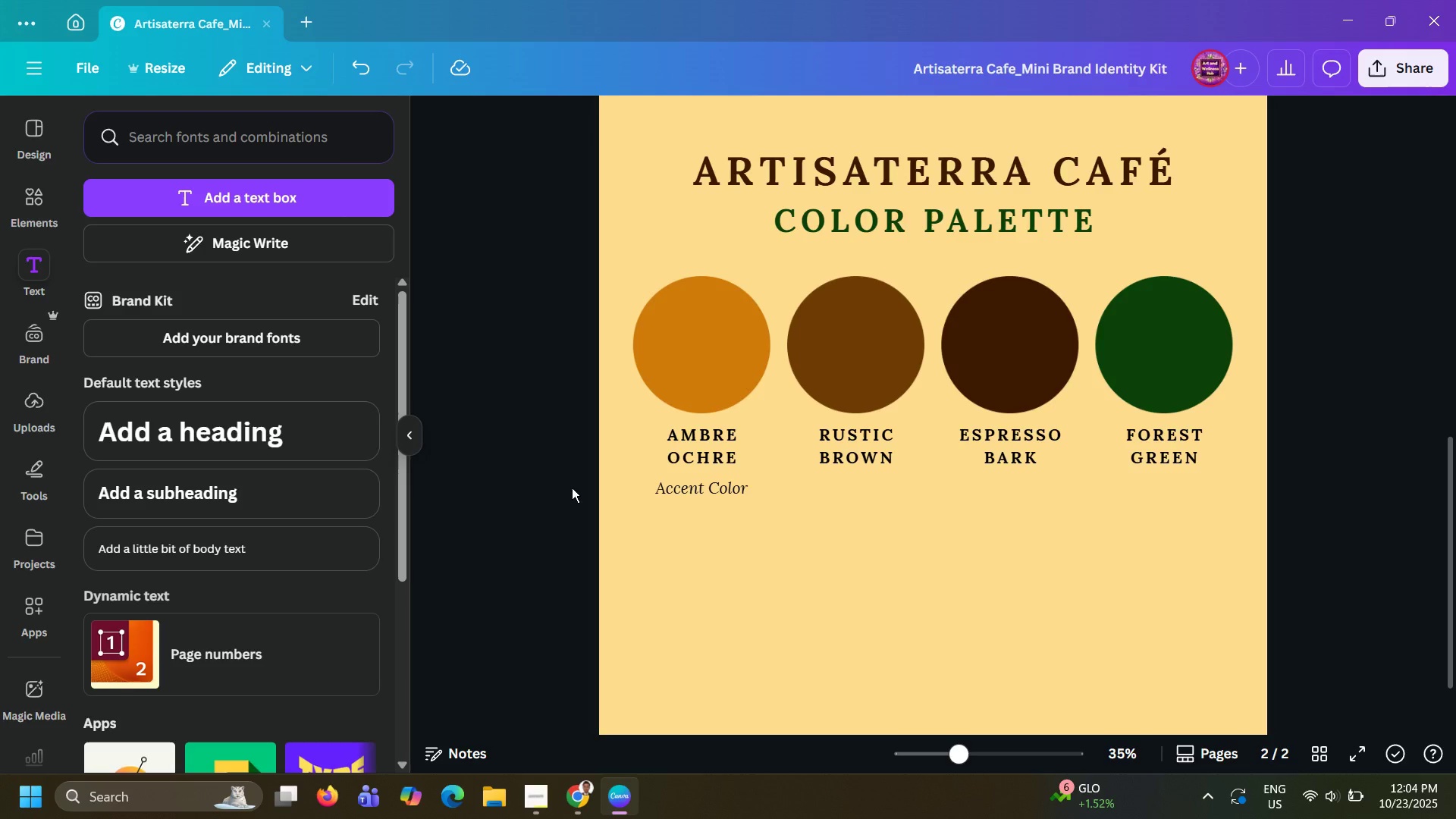 
left_click([665, 489])
 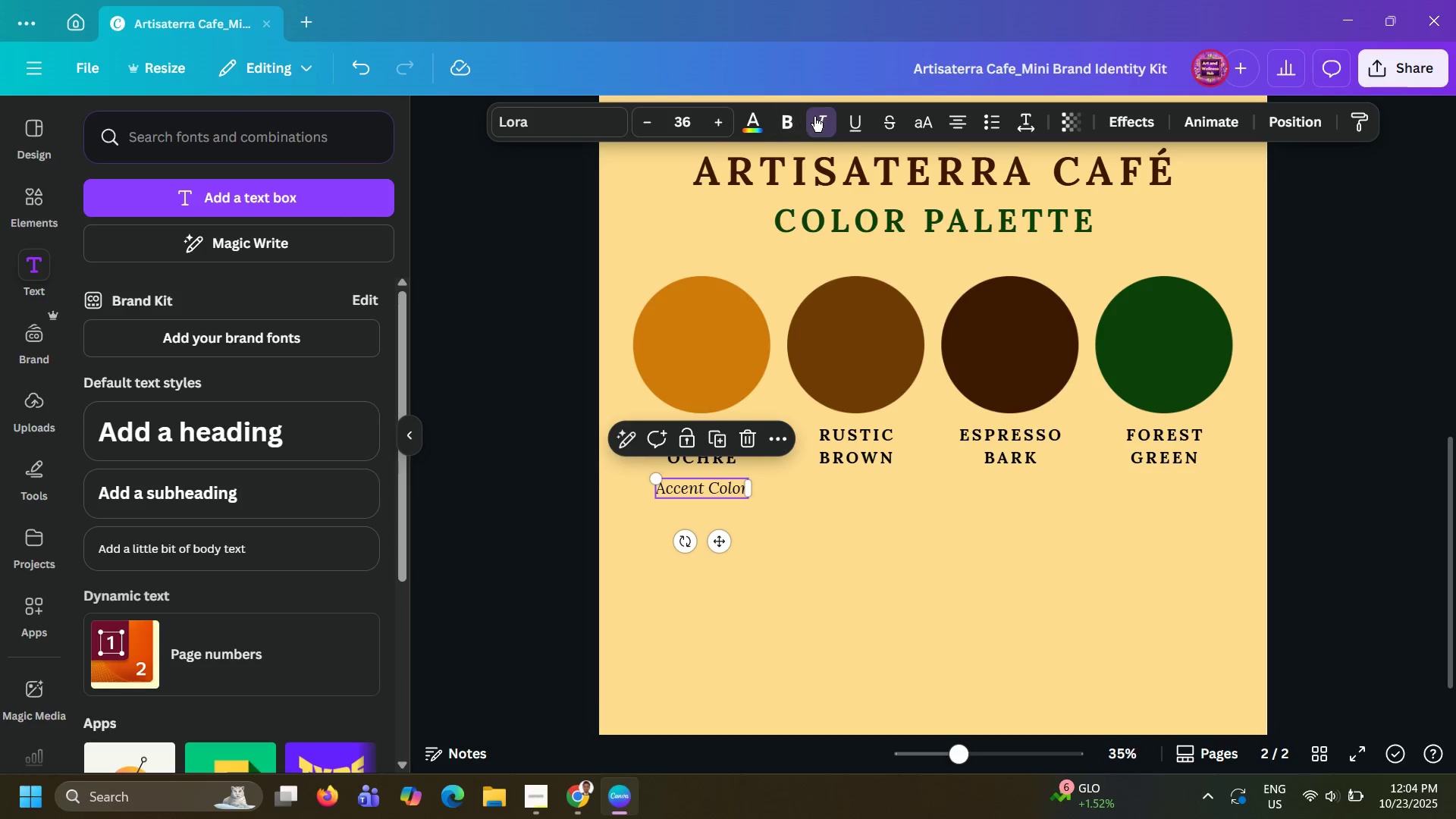 
left_click([815, 117])
 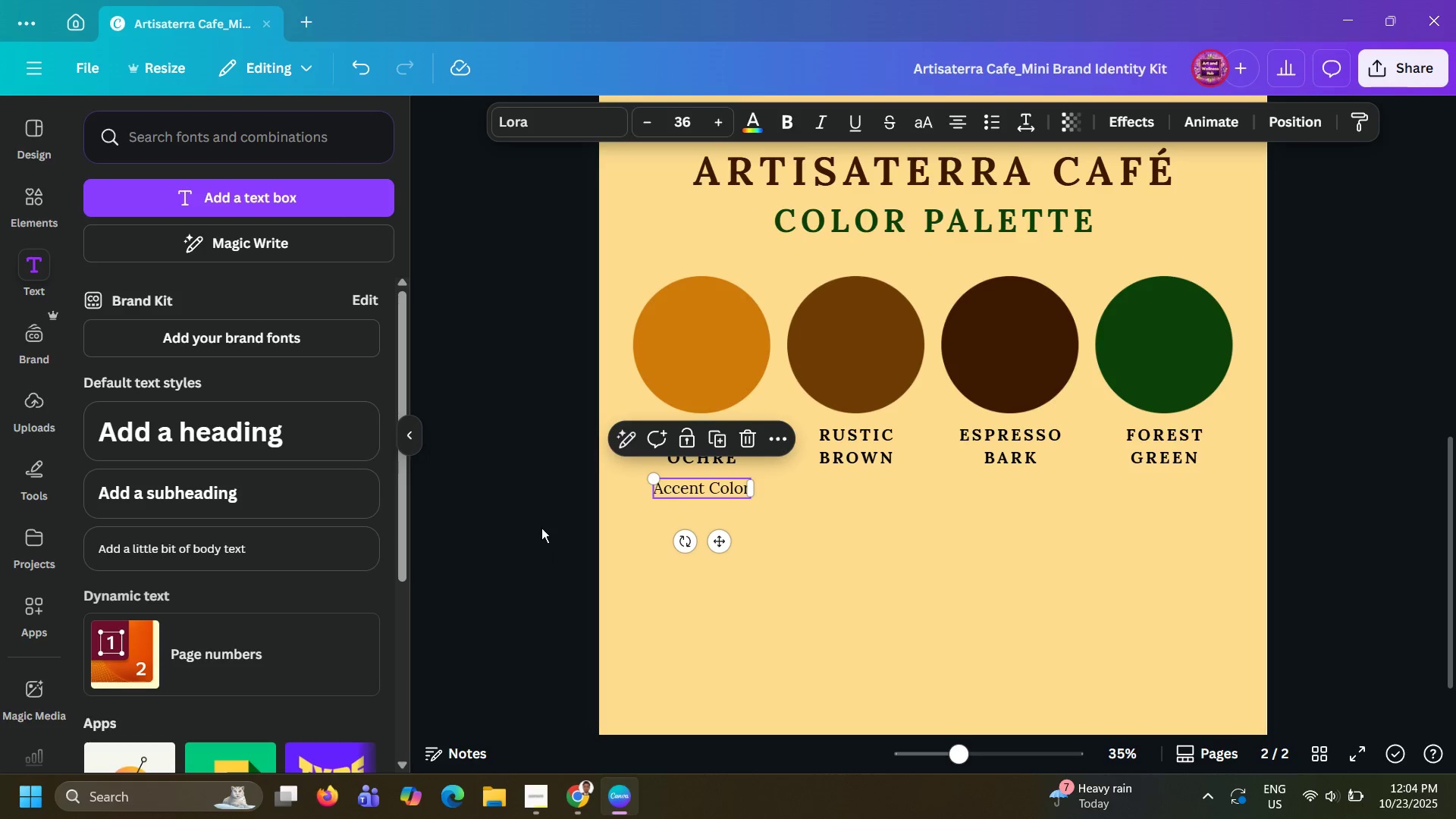 
left_click([540, 523])
 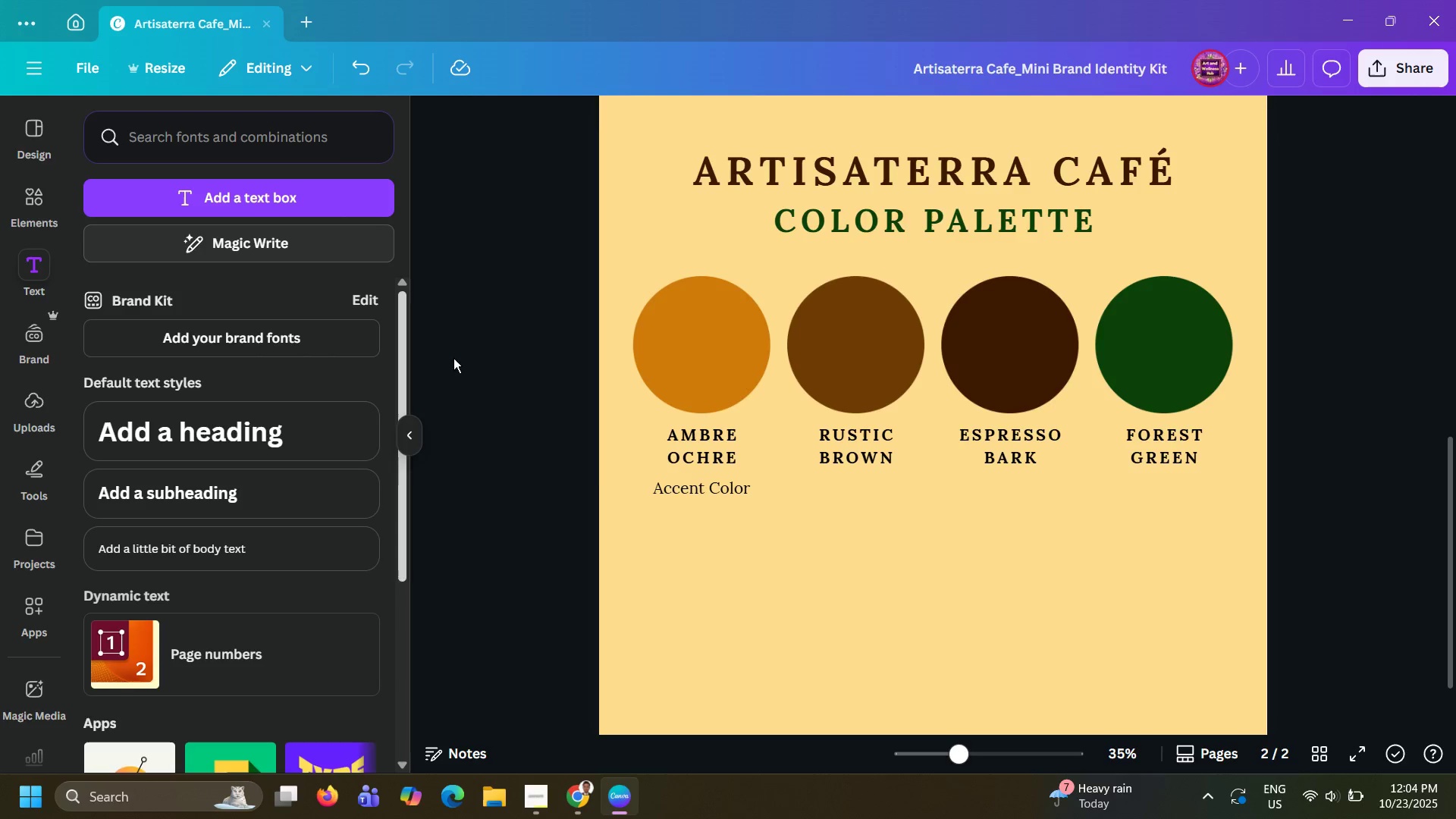 
left_click([703, 500])
 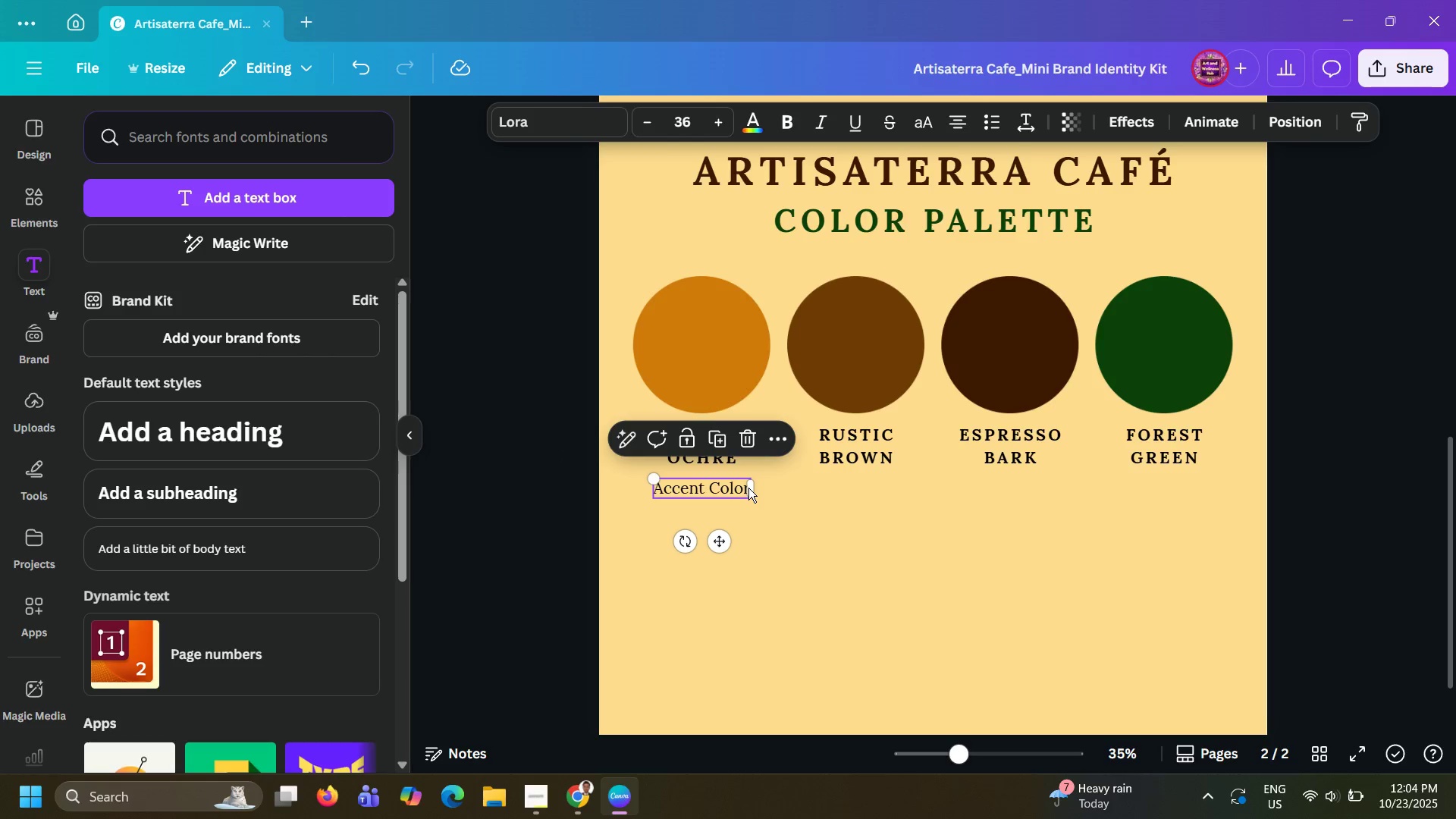 
double_click([748, 488])
 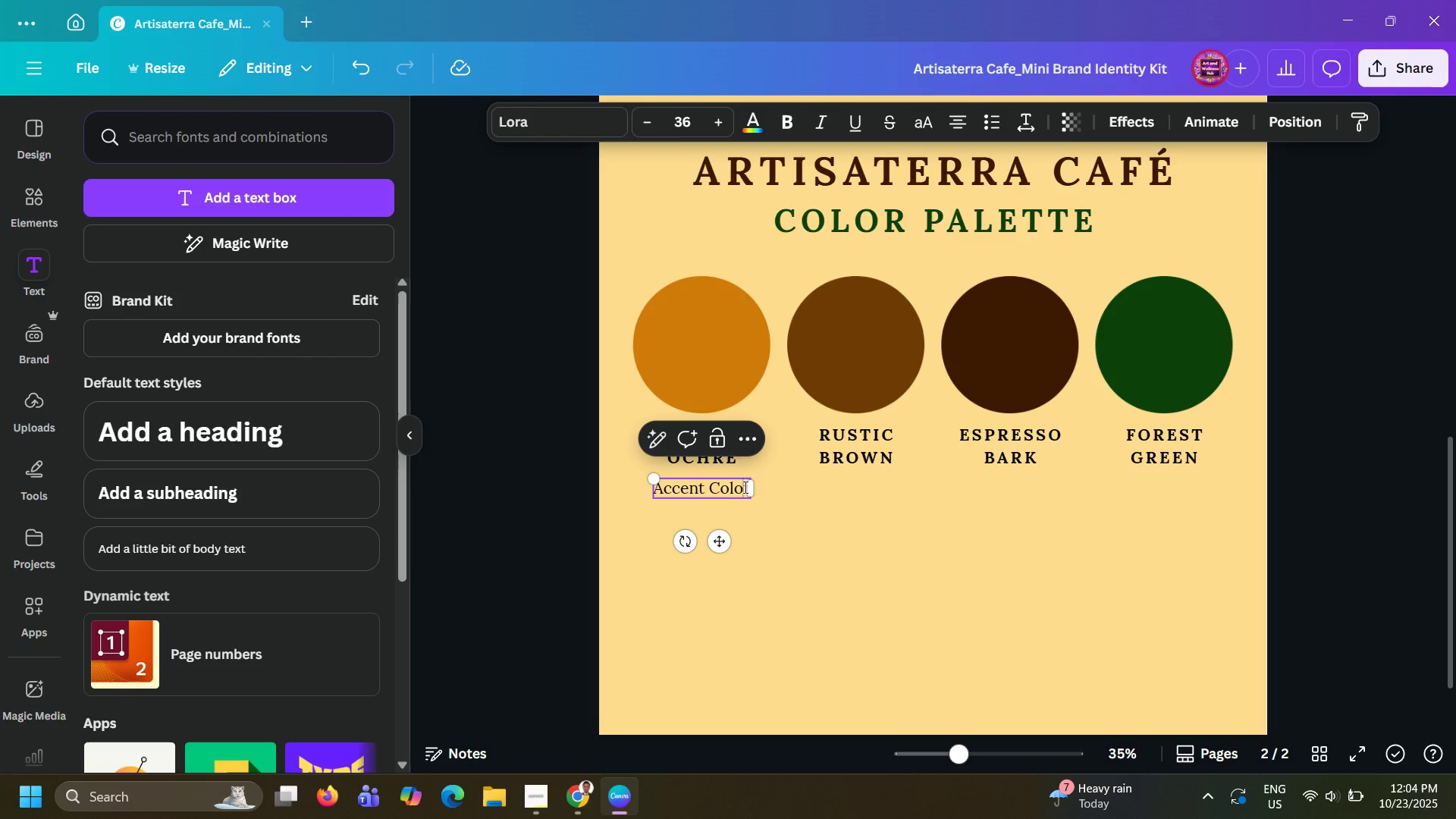 
left_click([744, 487])
 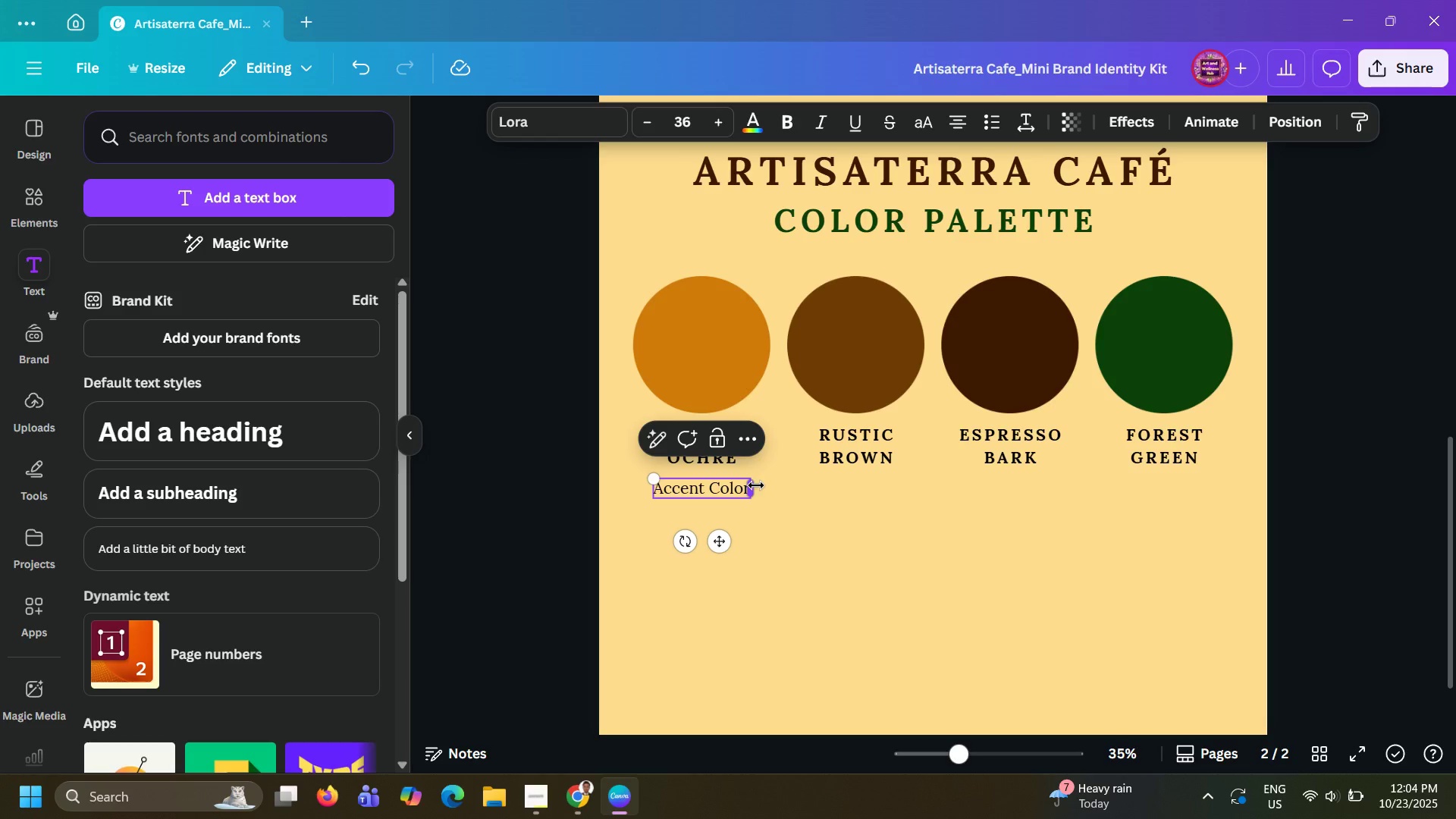 
key(ArrowRight)
 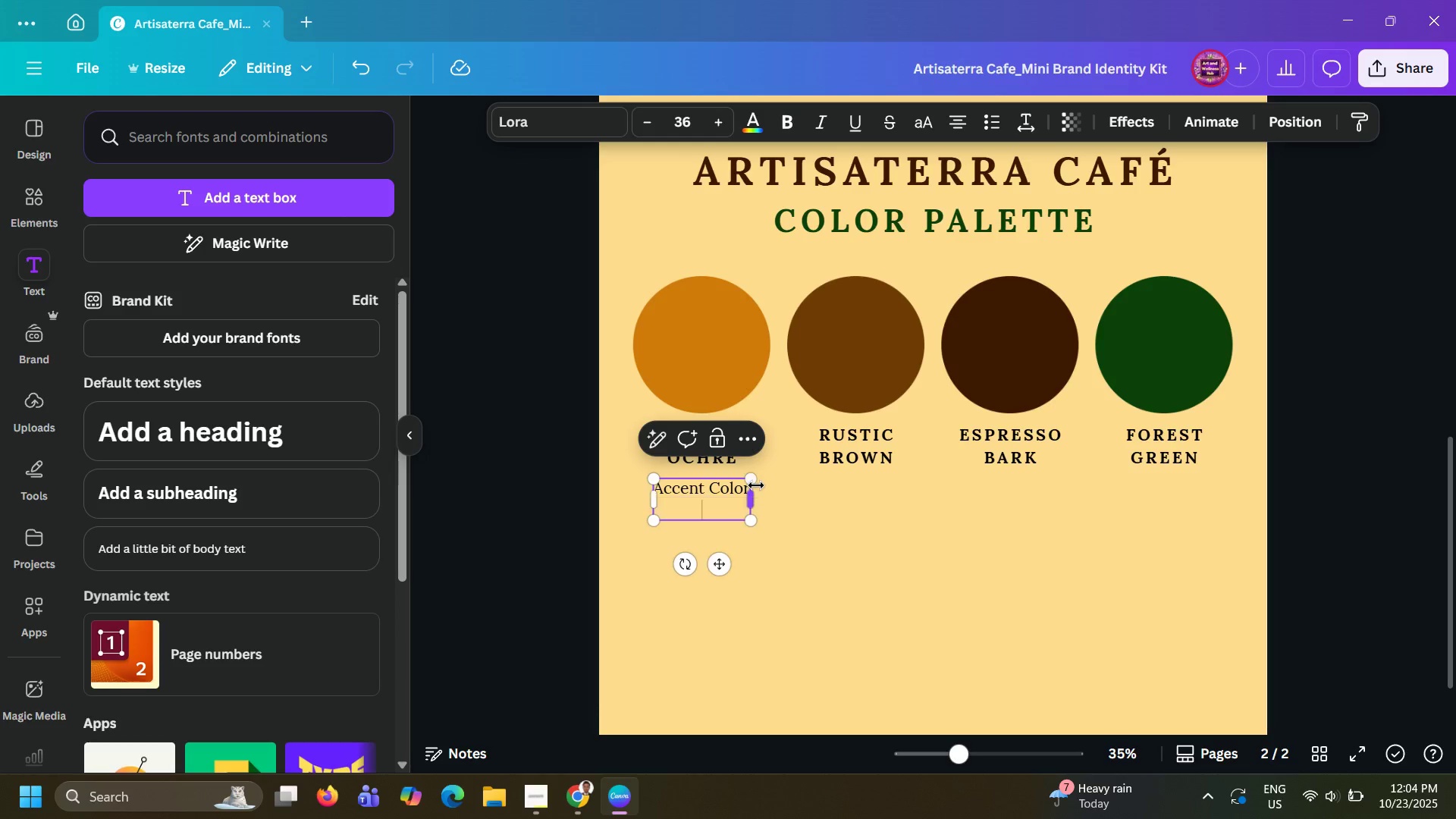 
key(Enter)
 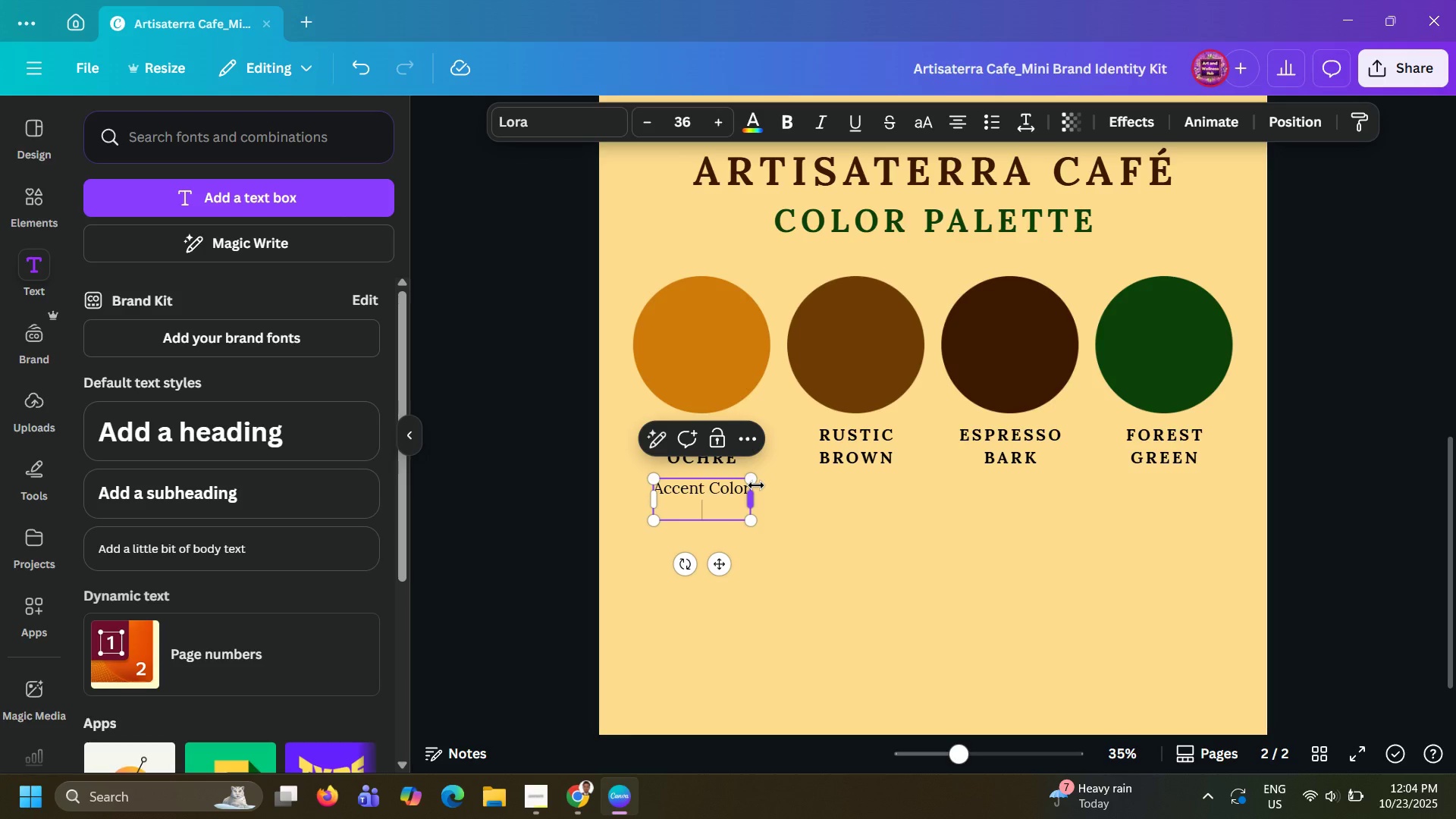 
wait(8.63)
 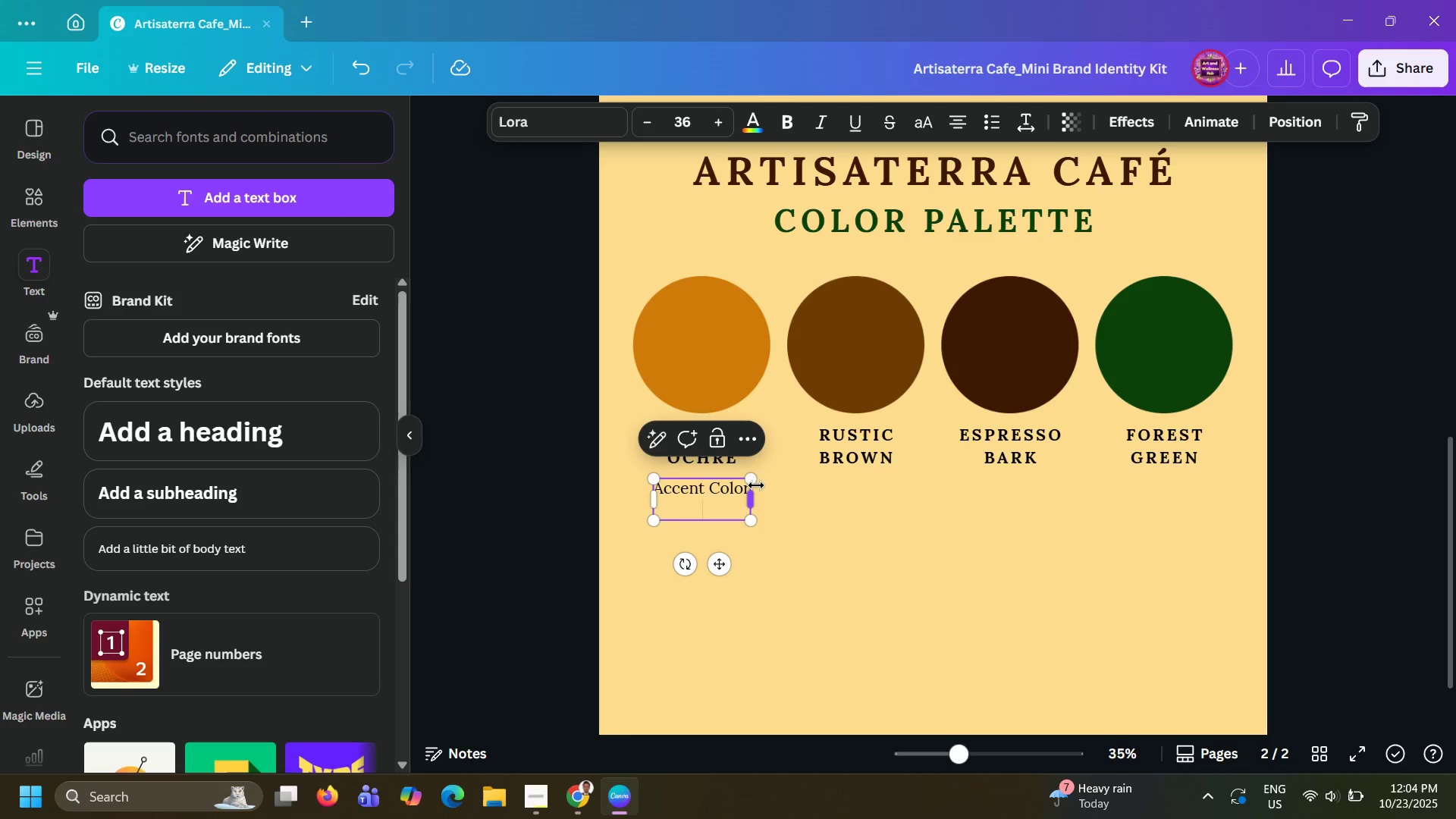 
type(#C)
 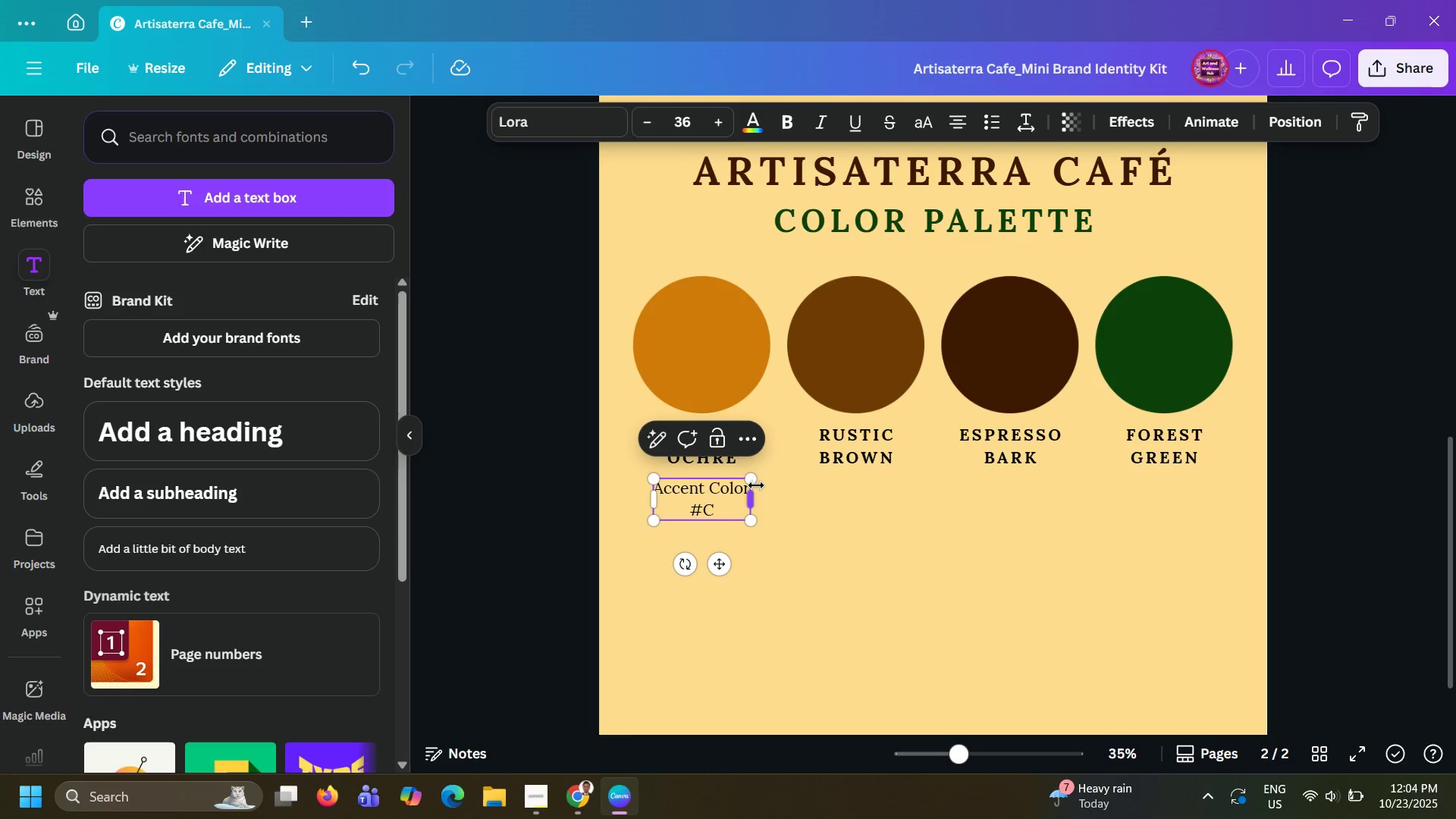 
type(F7A0A)
 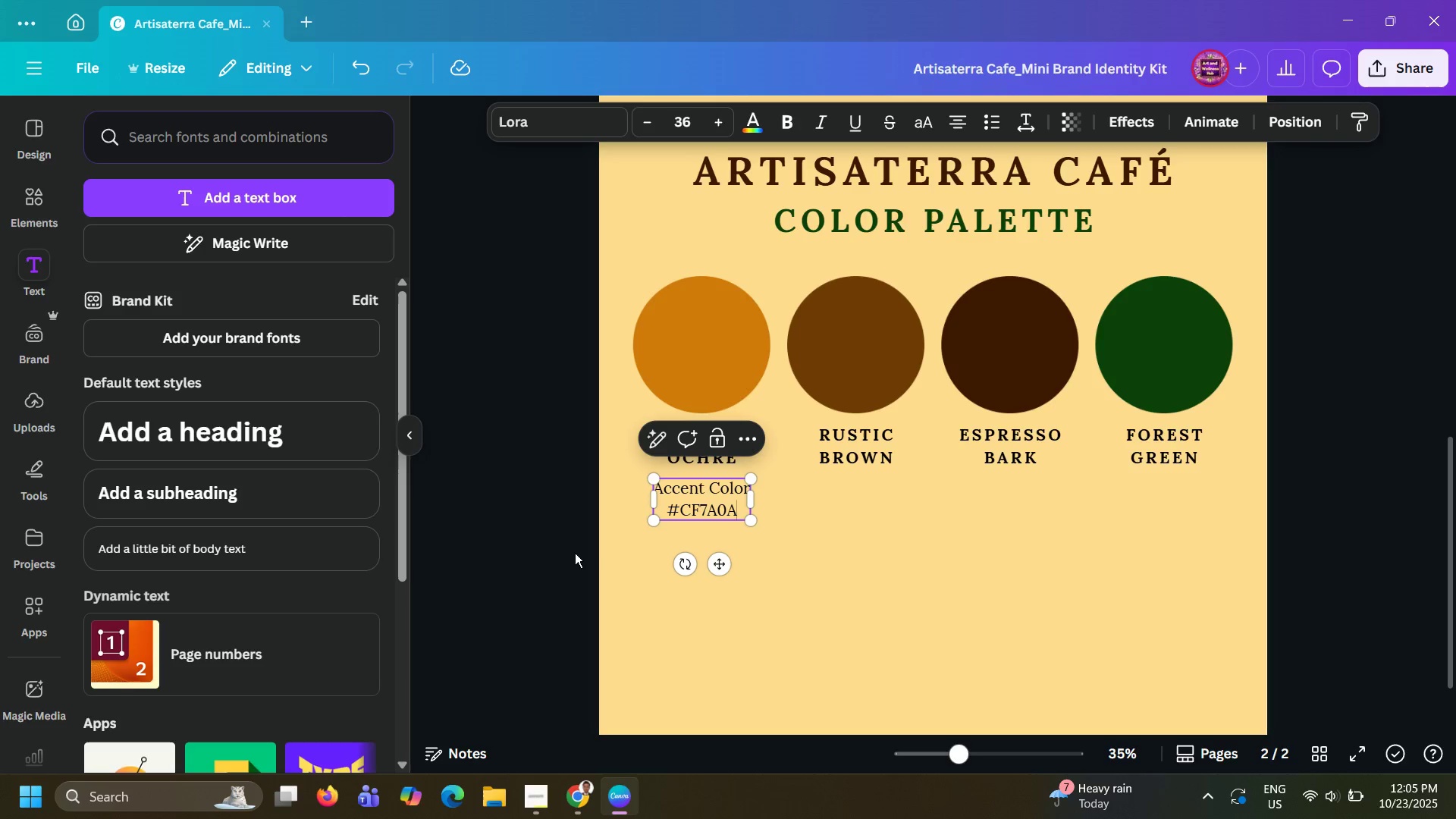 
left_click([562, 554])
 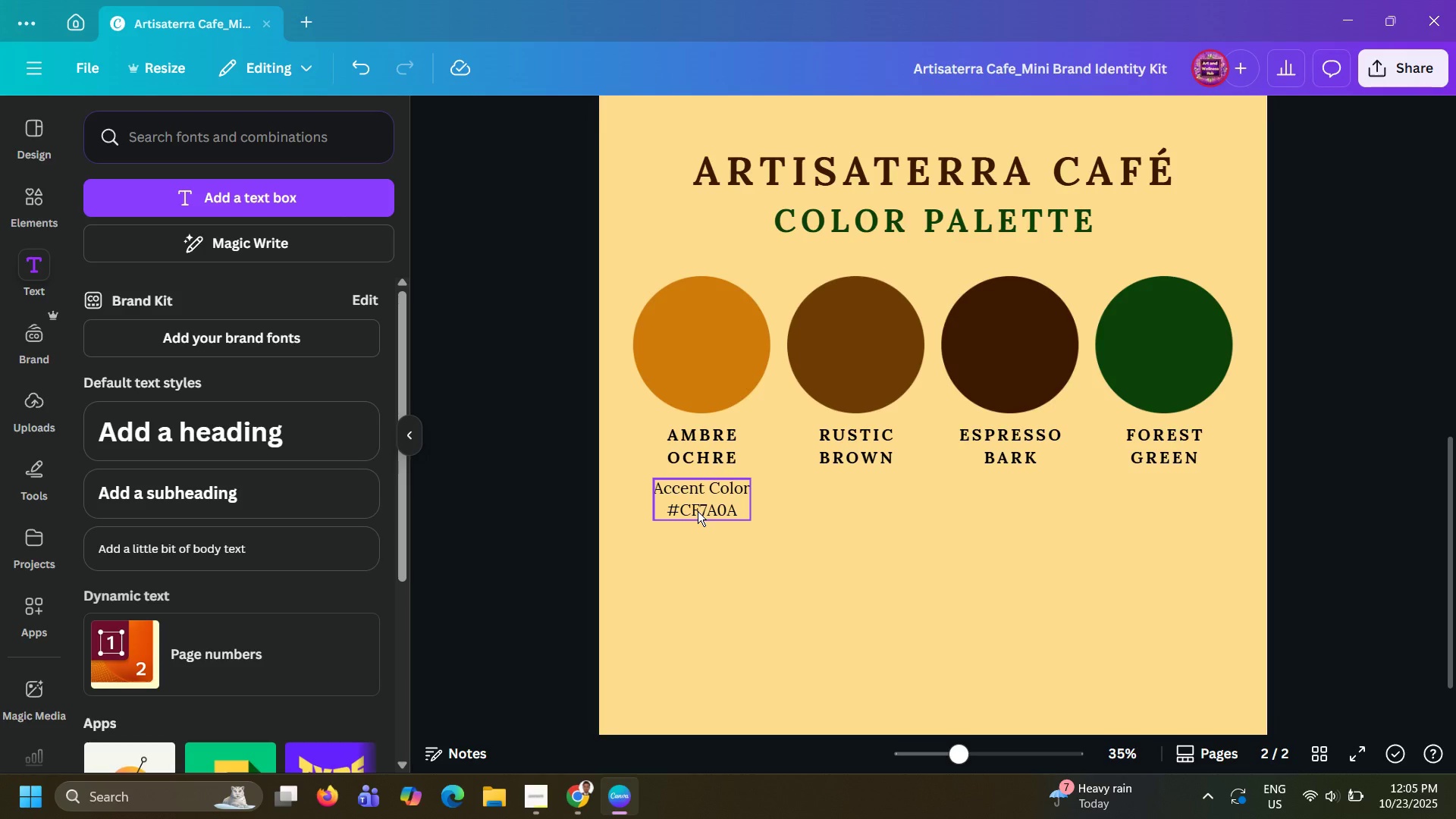 
wait(6.26)
 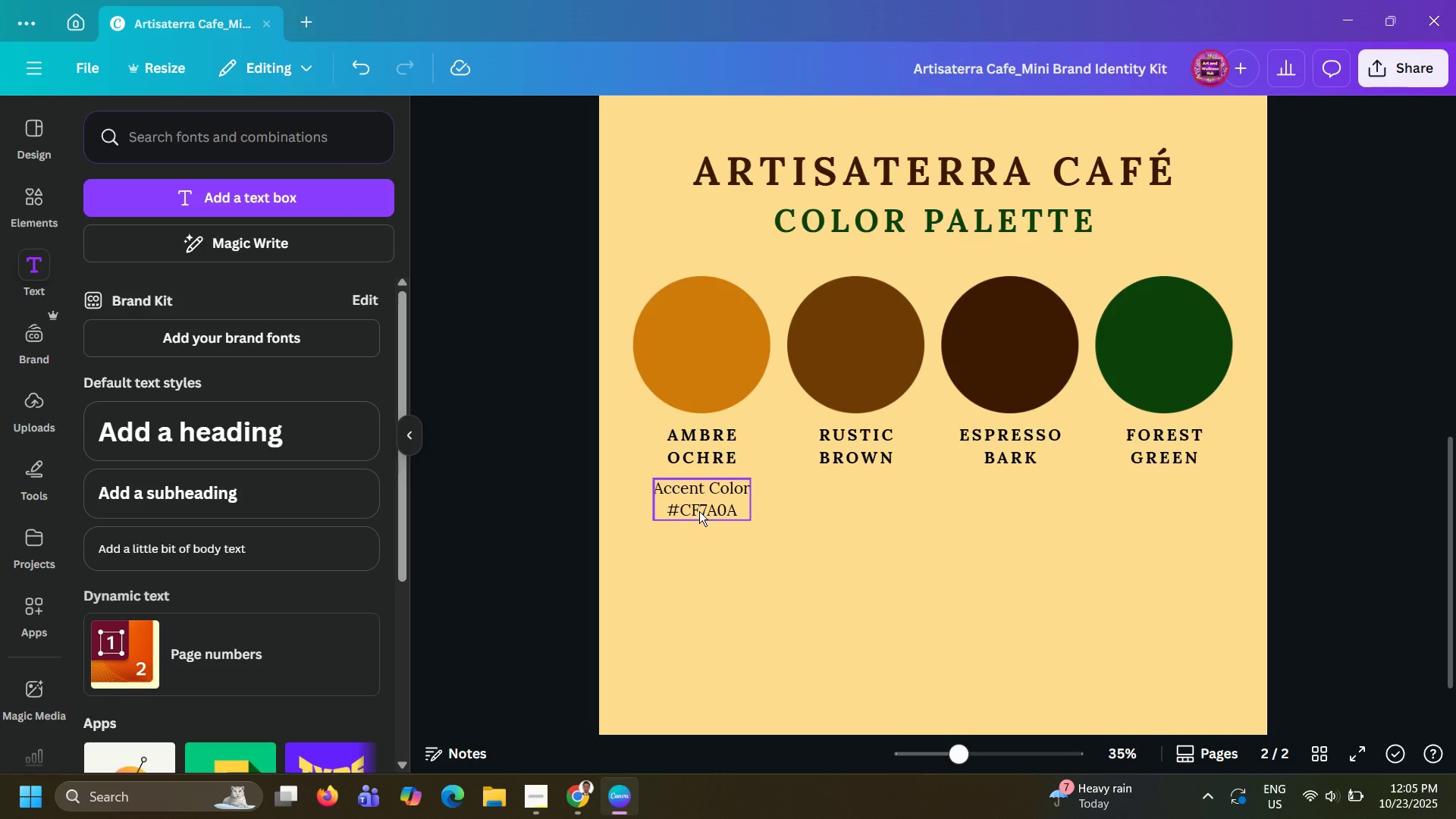 
left_click([693, 494])
 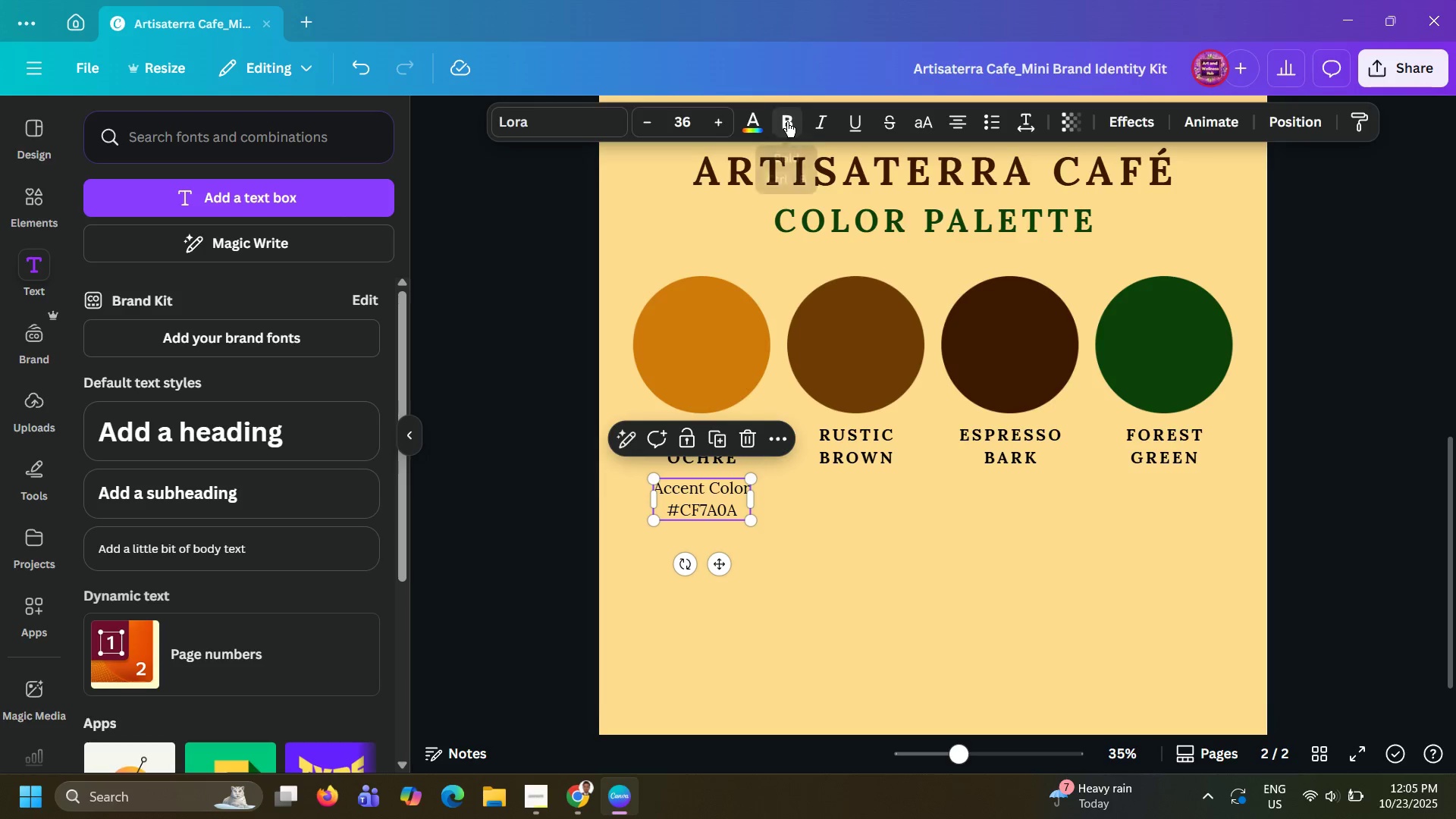 
left_click([787, 122])
 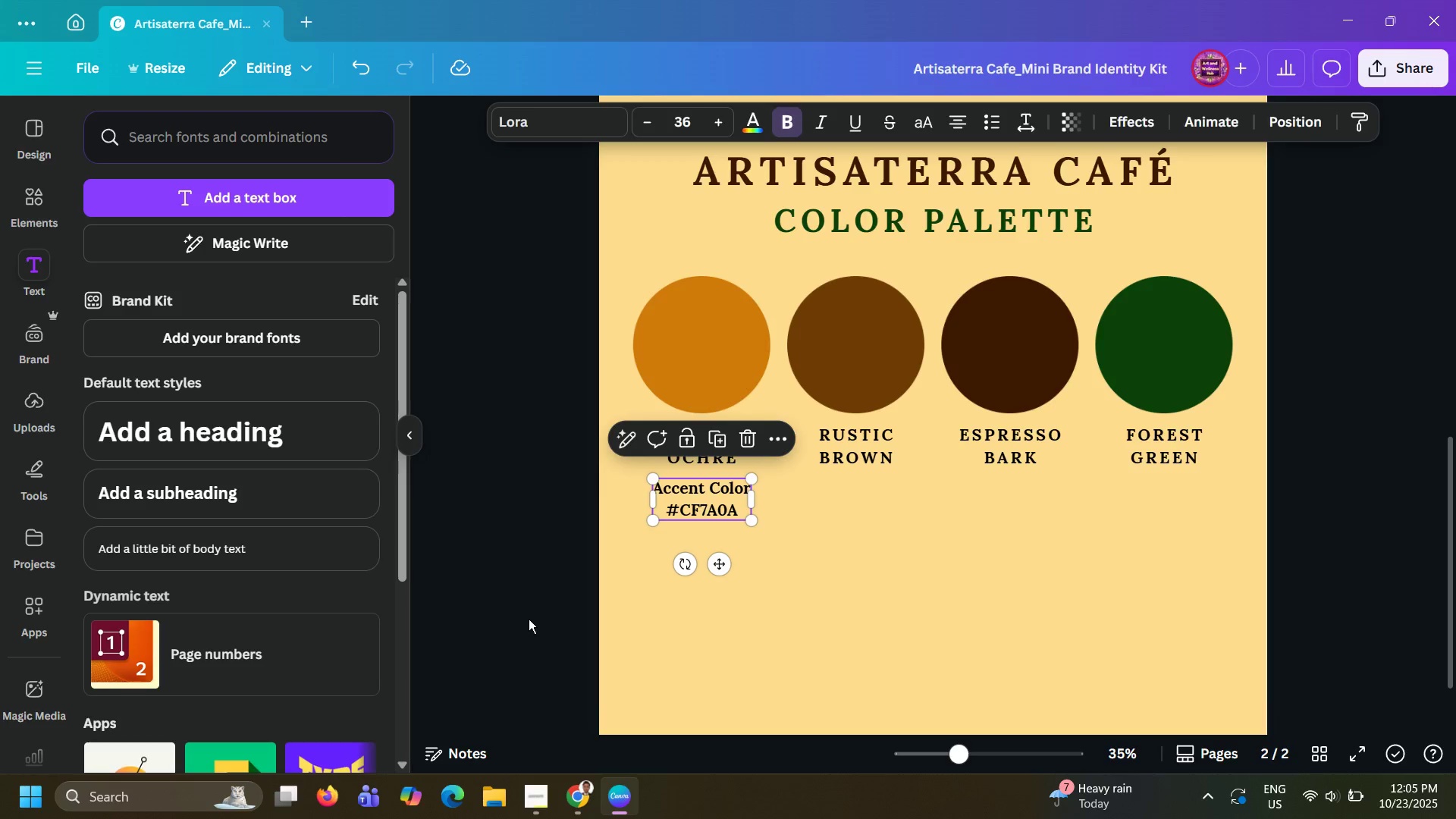 
left_click([529, 619])
 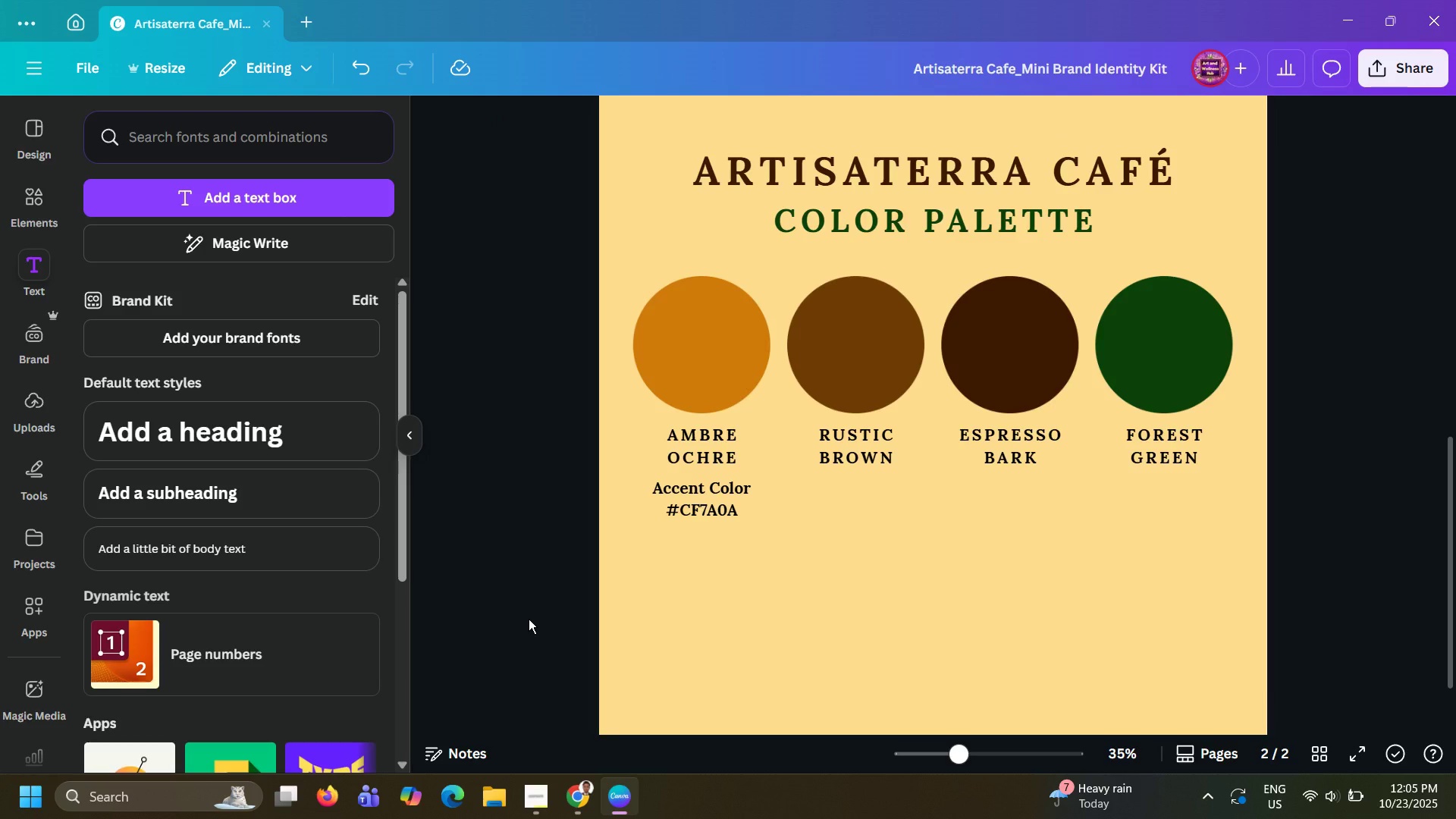 
left_click([529, 619])
 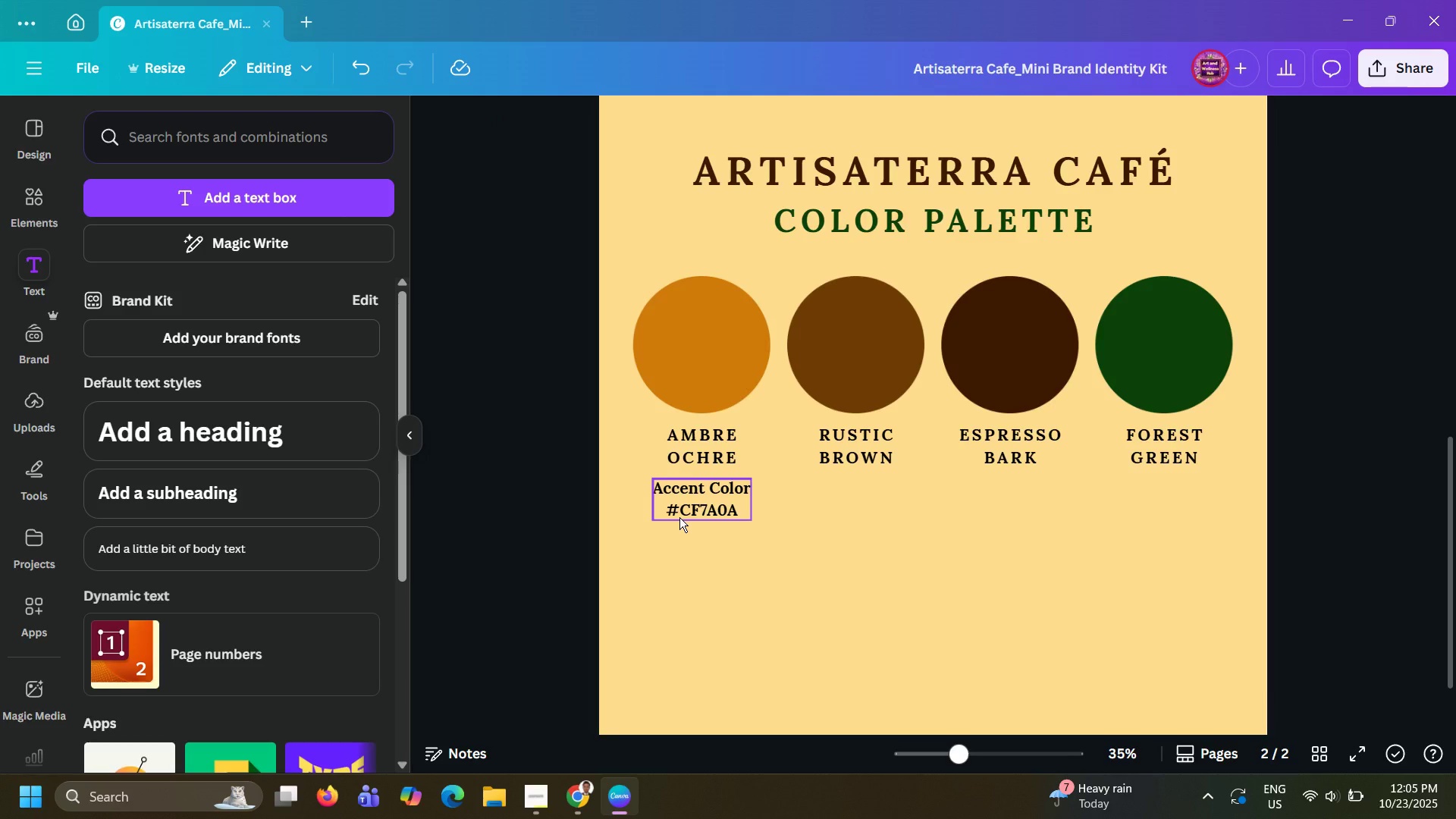 
left_click([679, 517])
 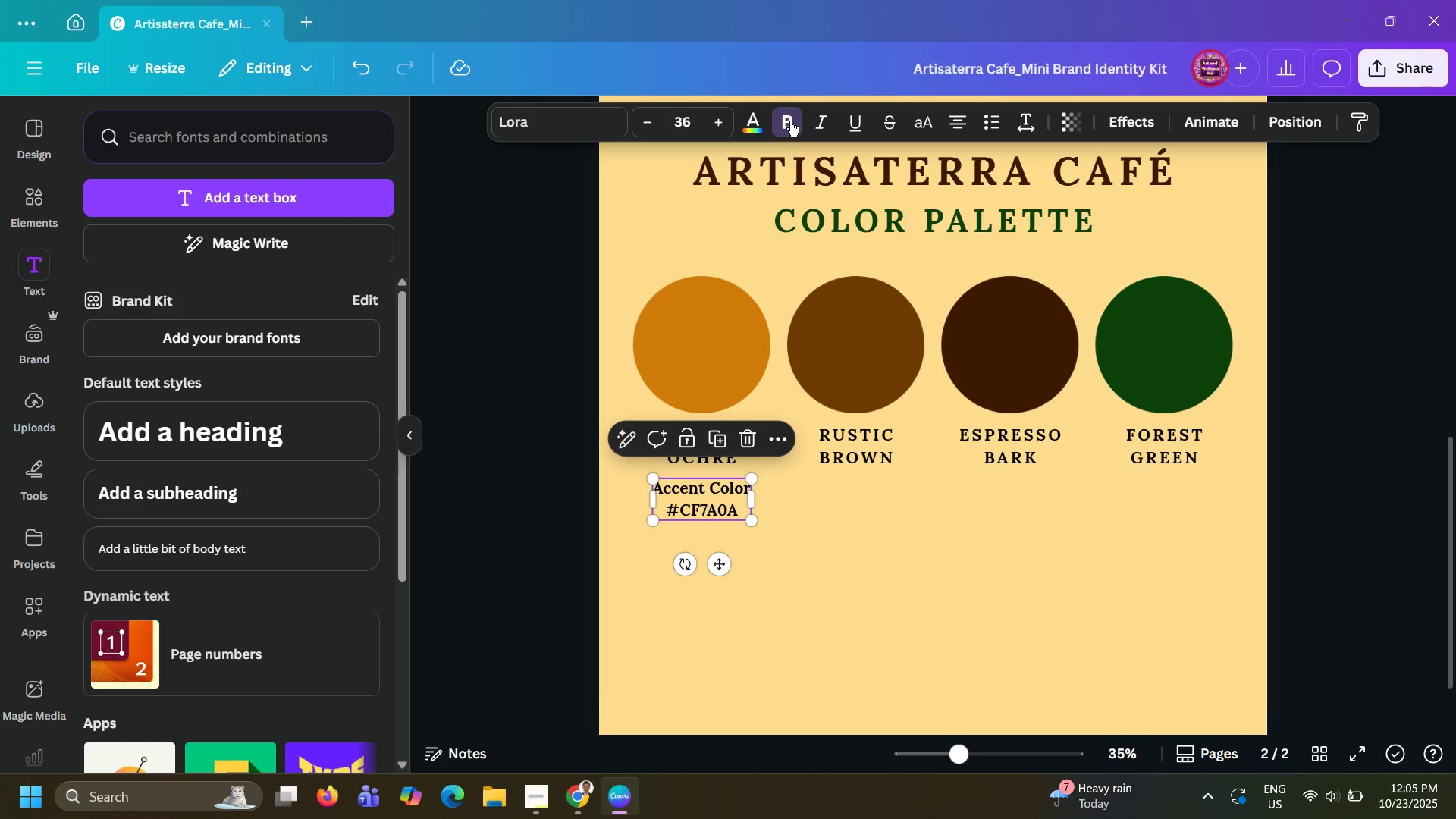 
left_click([790, 121])
 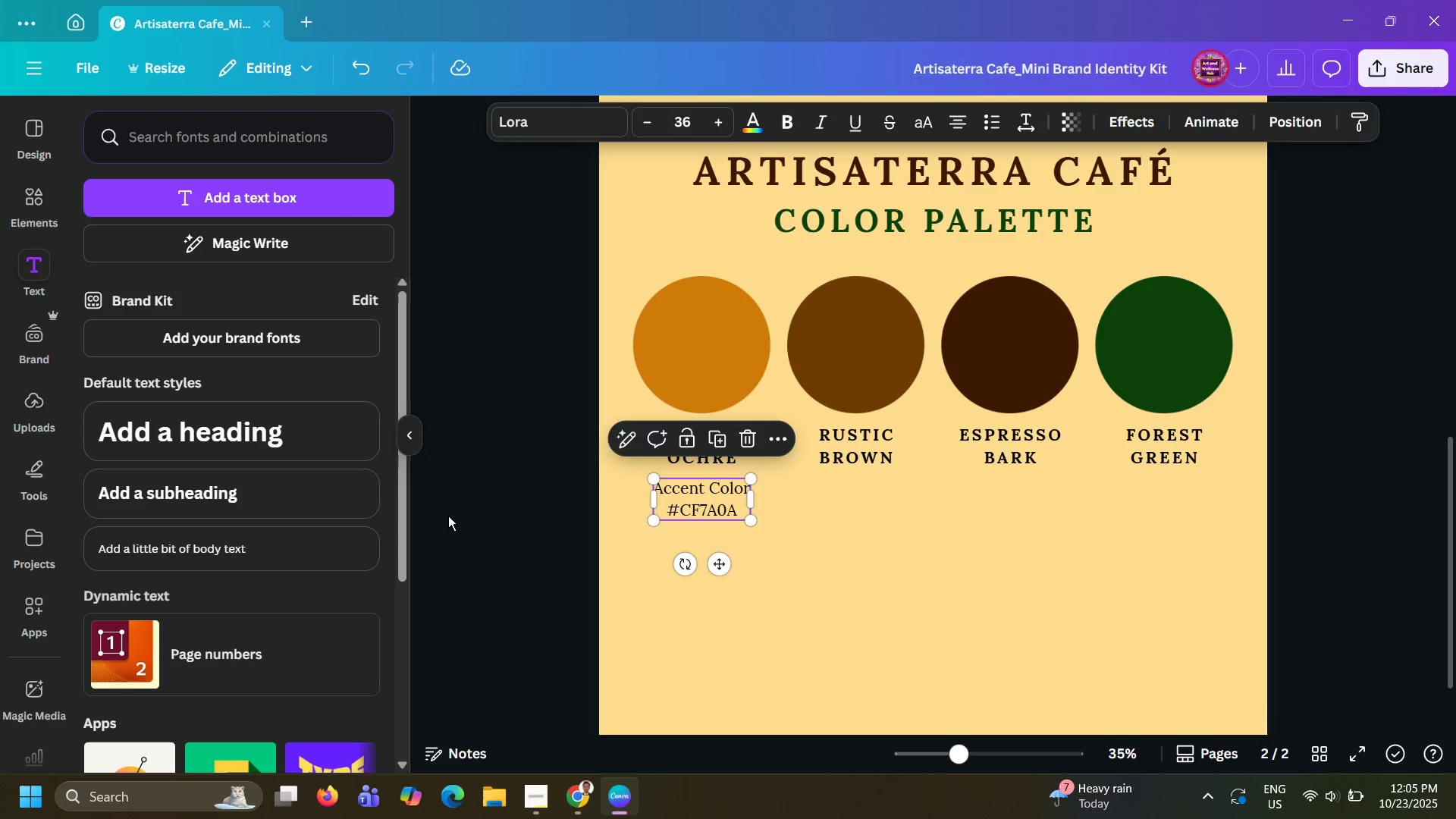 
left_click([448, 516])
 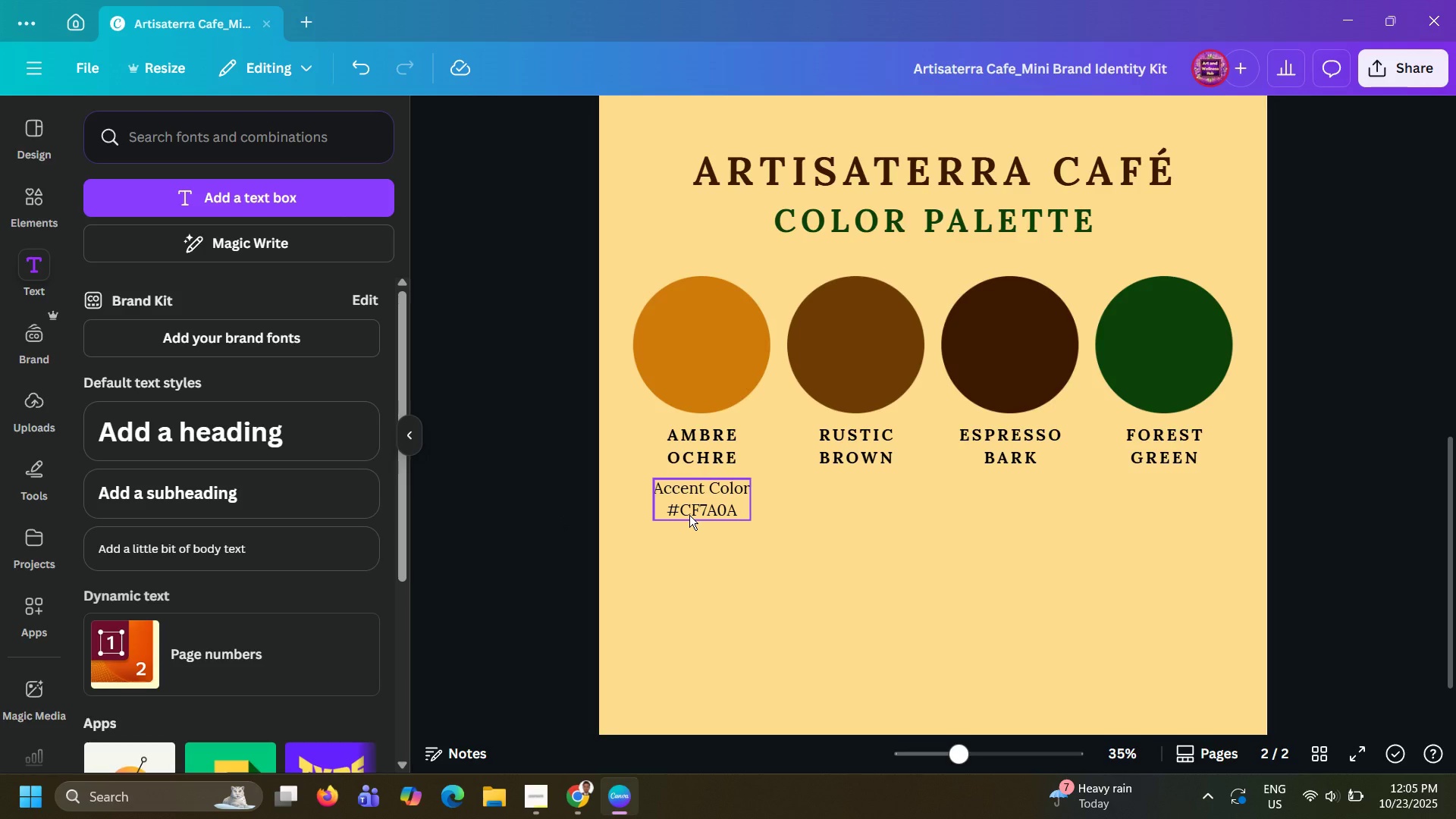 
left_click([689, 515])
 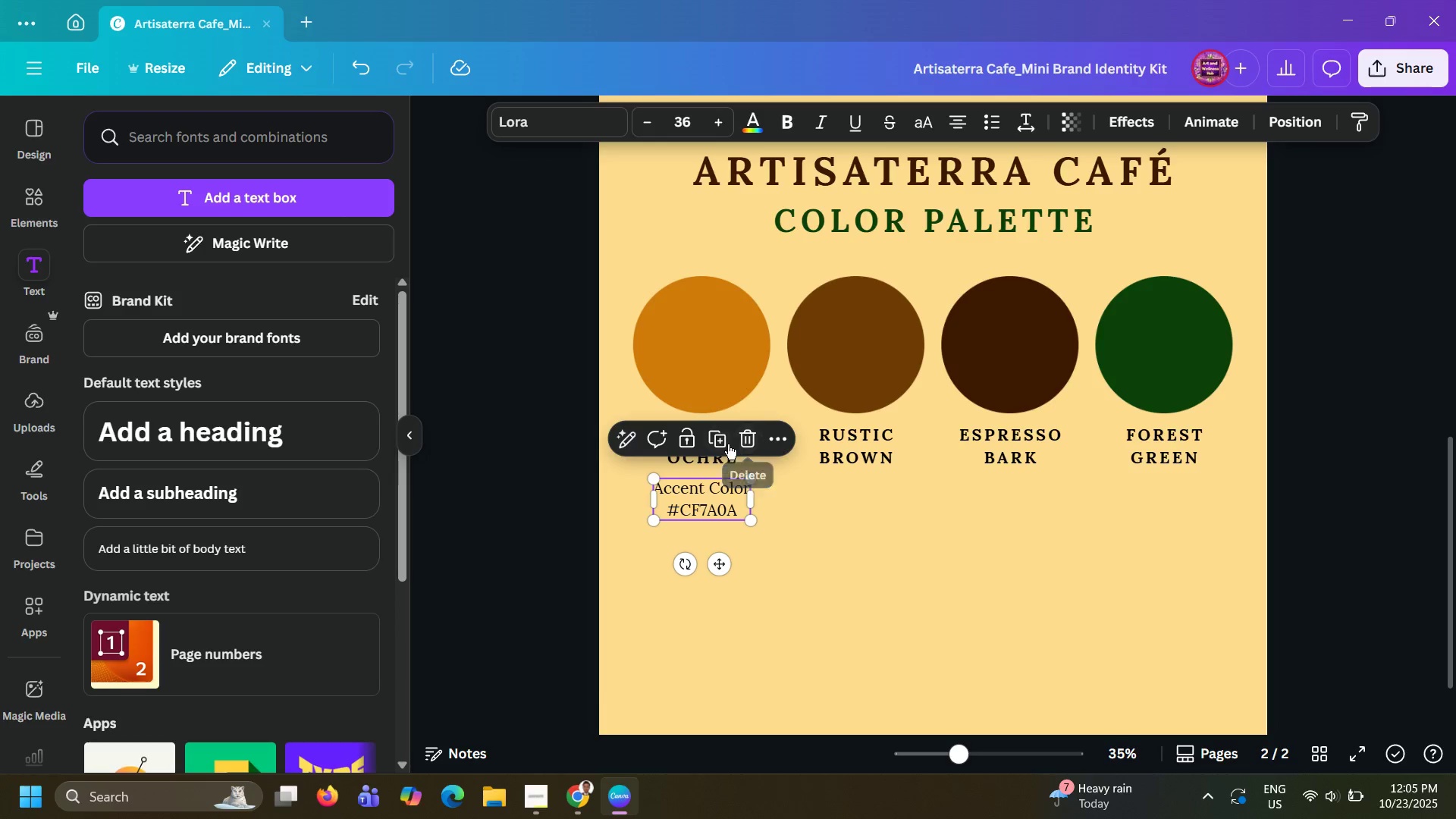 
left_click([720, 442])
 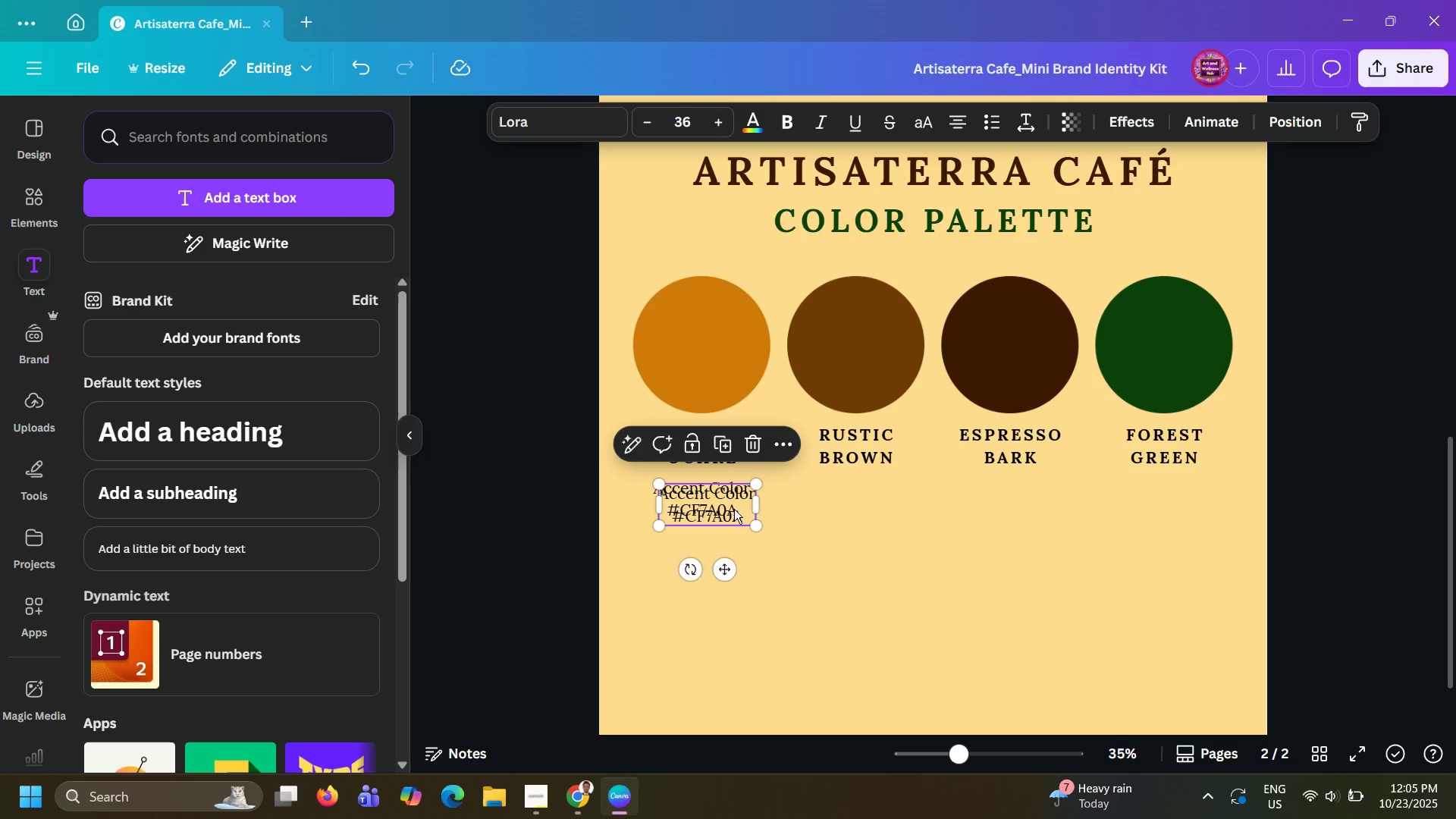 
left_click_drag(start_coordinate=[716, 511], to_coordinate=[862, 507])
 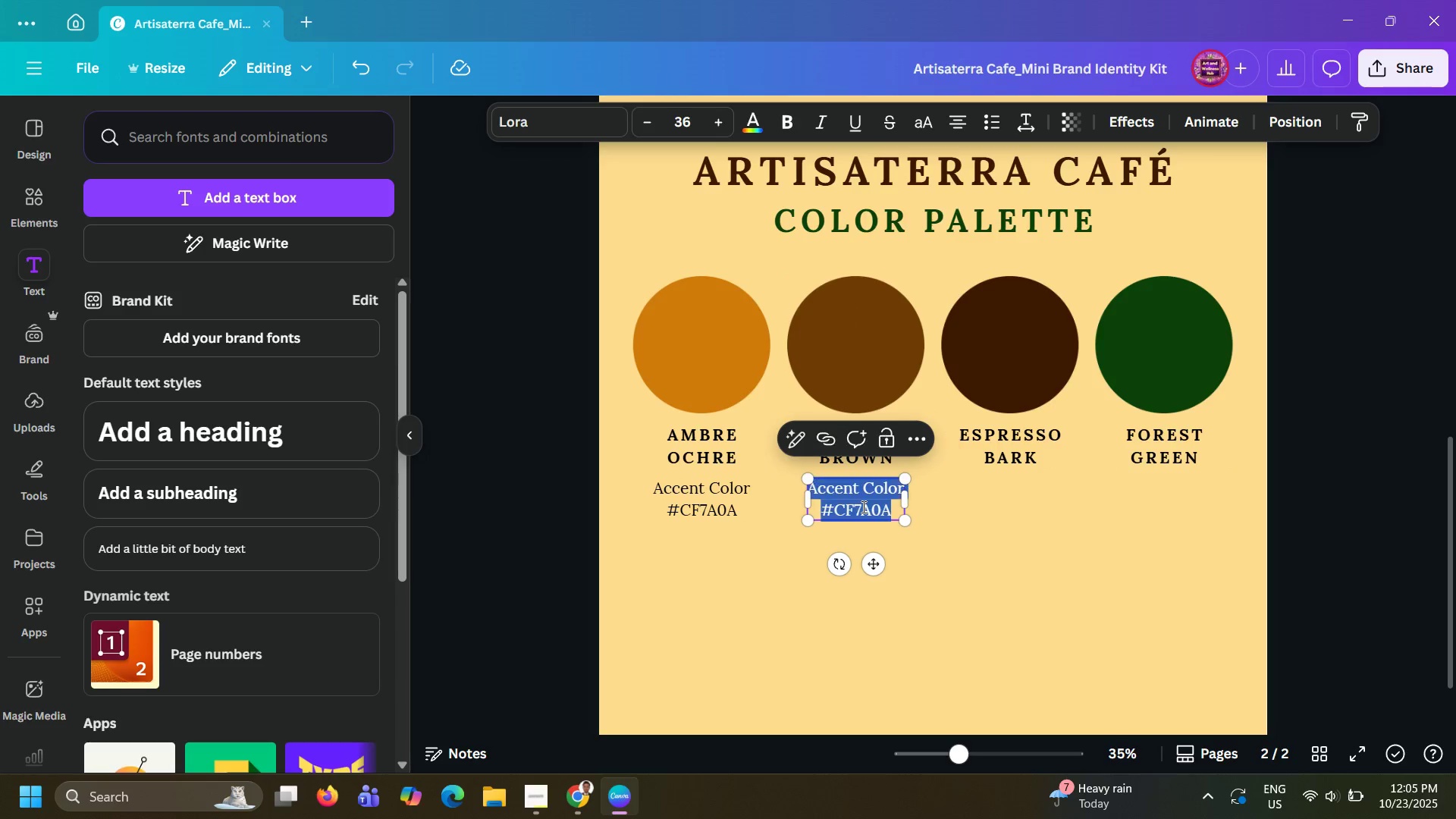 
double_click([862, 507])
 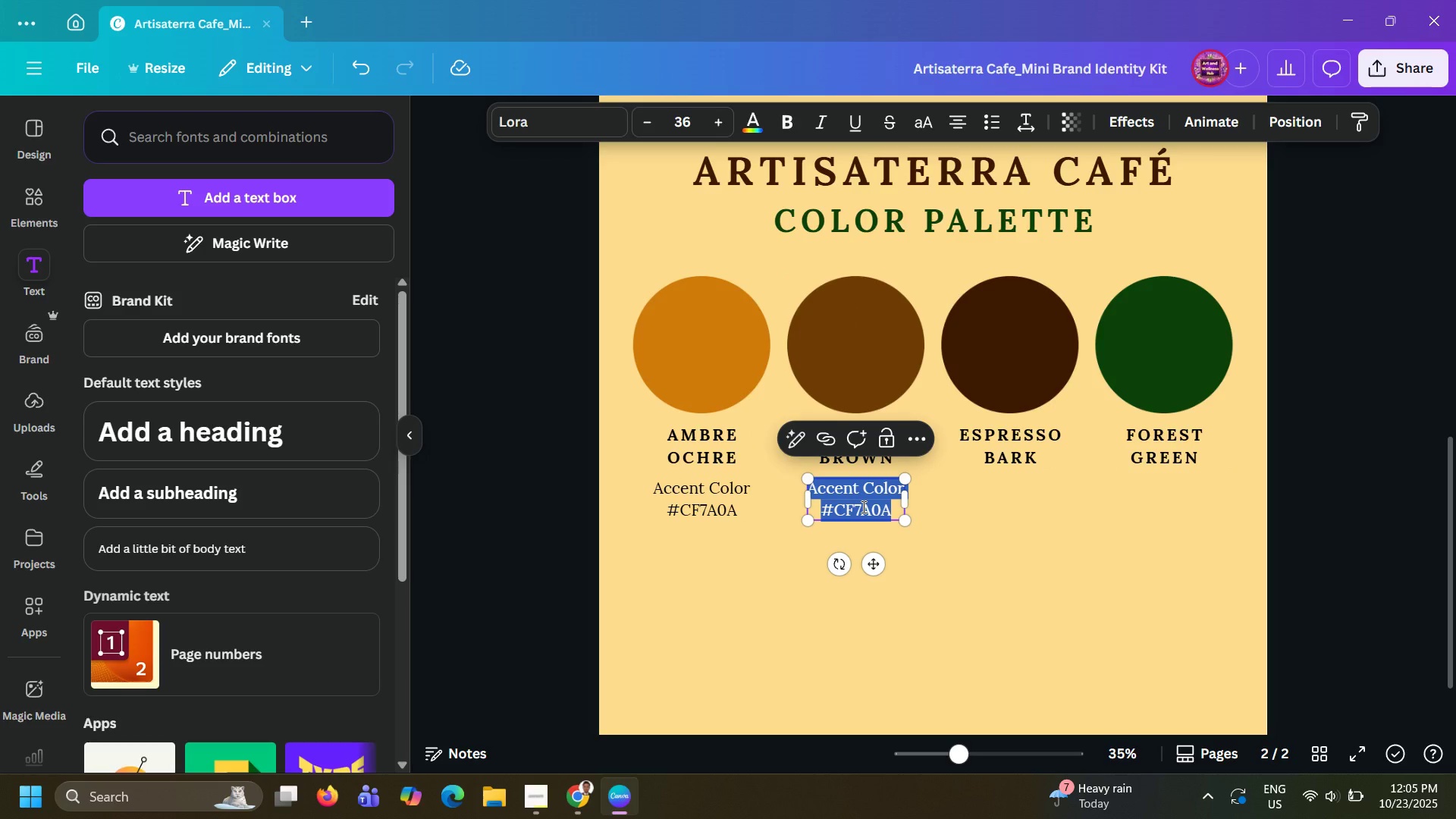 
left_click([862, 507])
 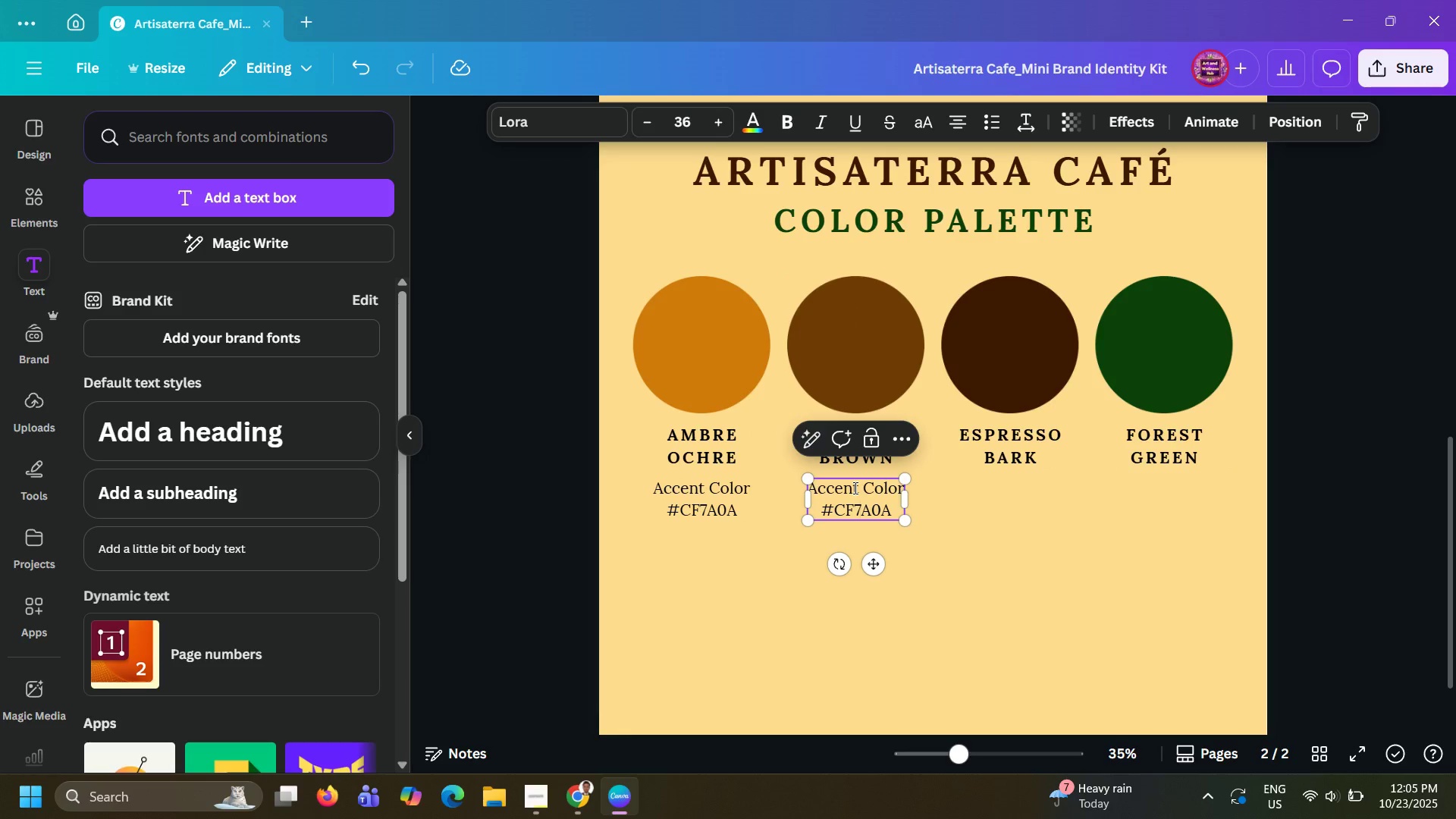 
double_click([854, 488])
 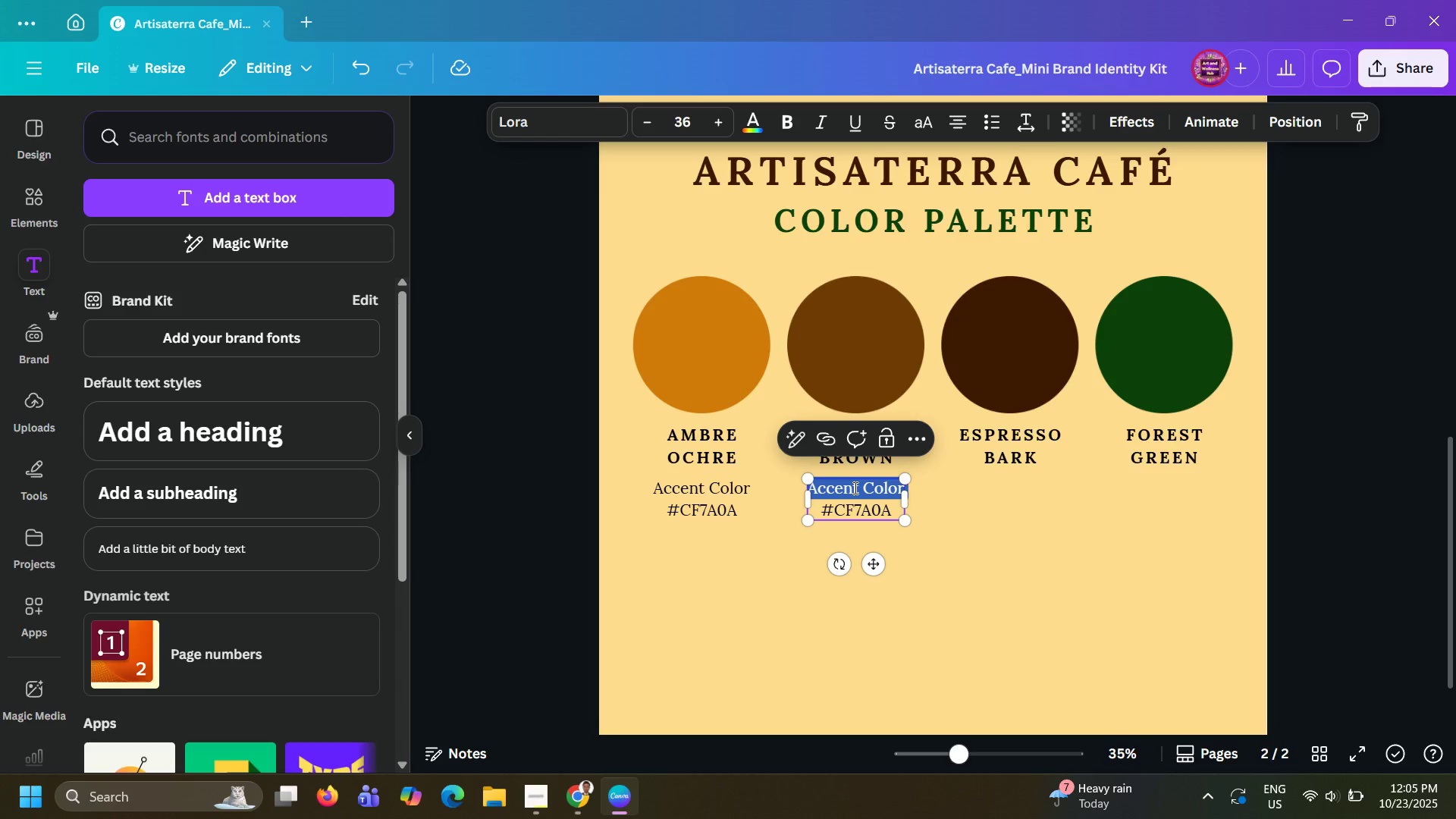 
triple_click([854, 488])
 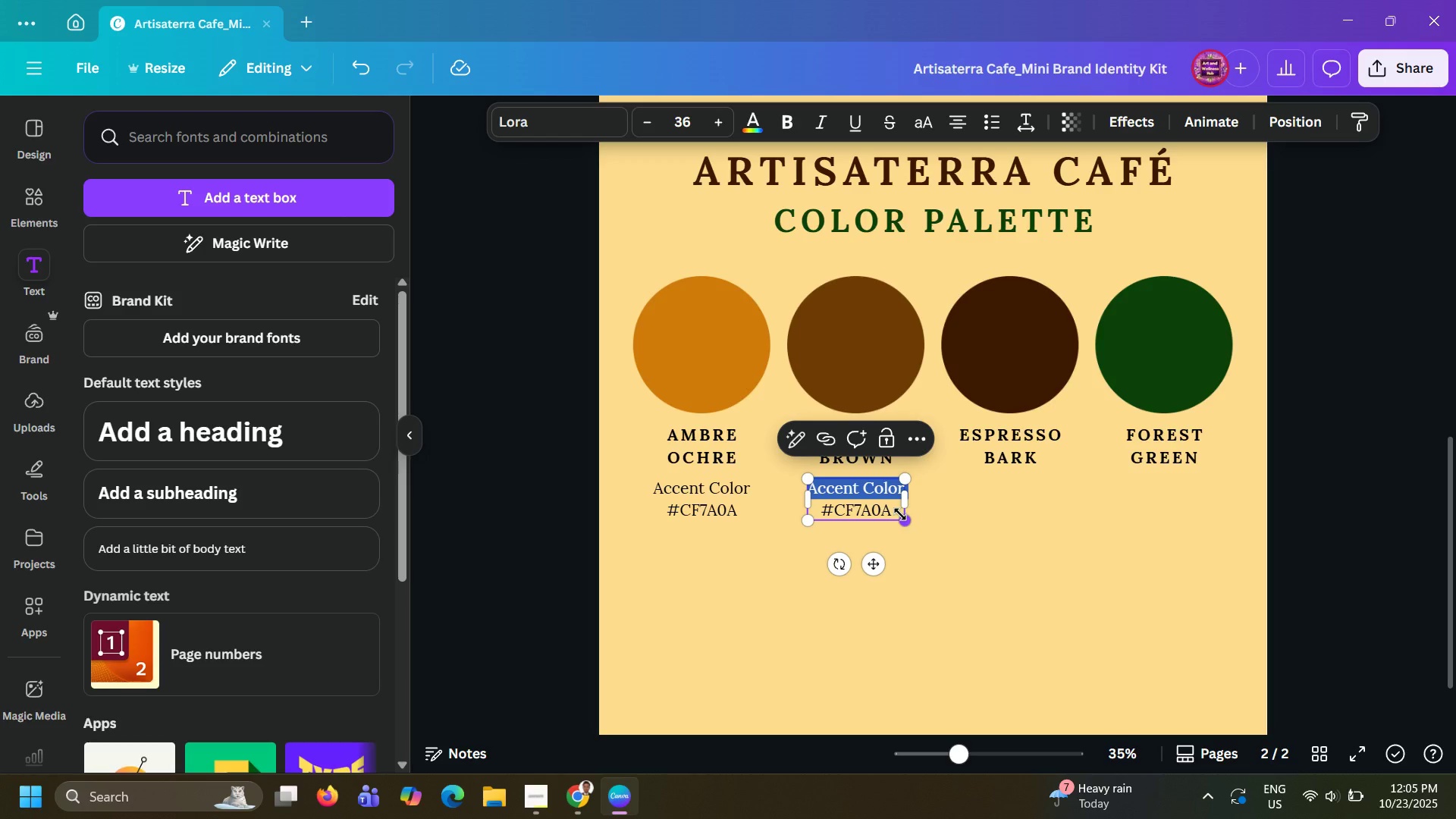 
type(pRIMARY)
key(Backspace)
key(Backspace)
key(Backspace)
key(Backspace)
key(Backspace)
key(Backspace)
key(Backspace)
type(Primary Branc)
key(Backspace)
type(d Color)
 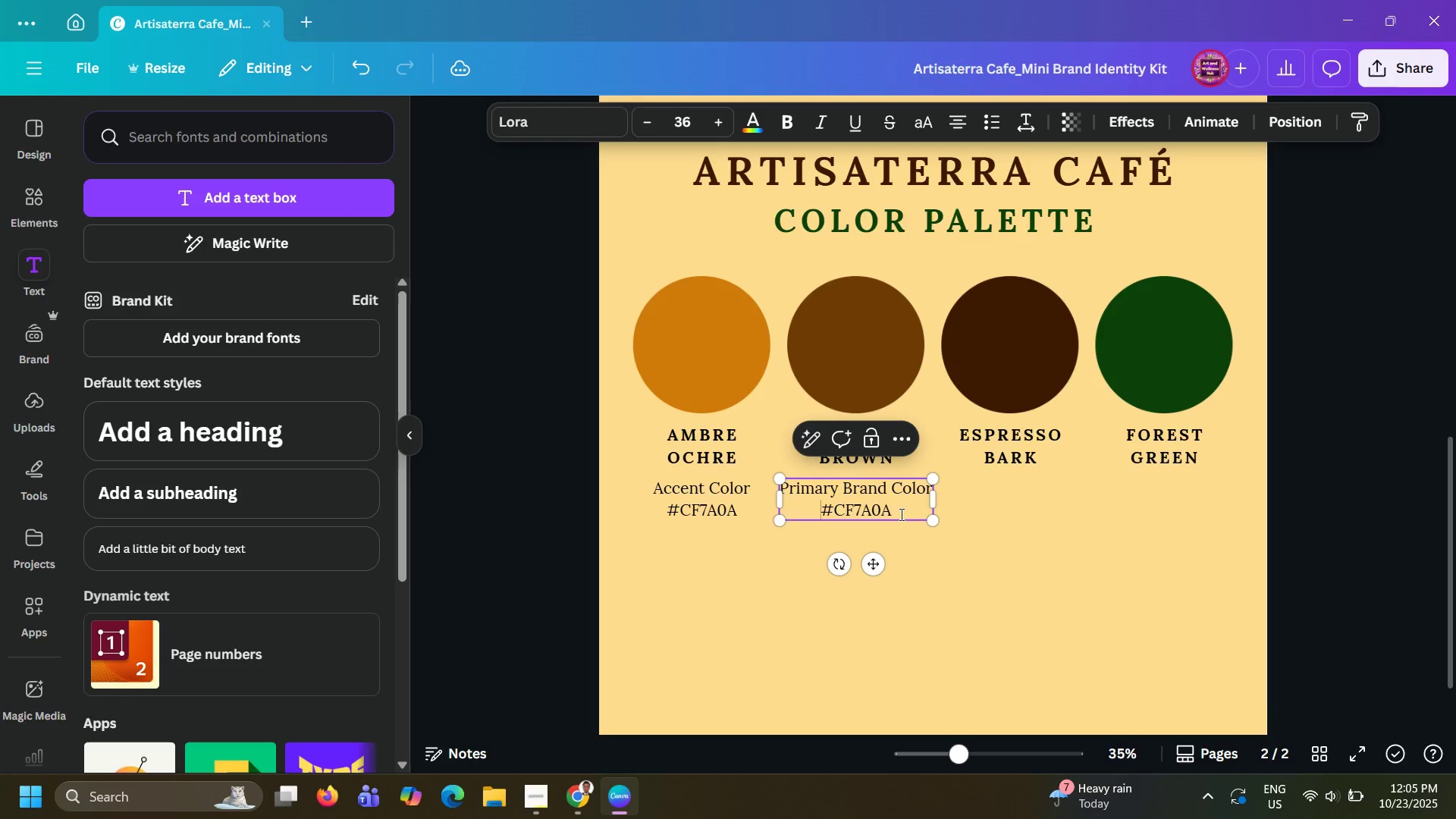 
key(Enter)
 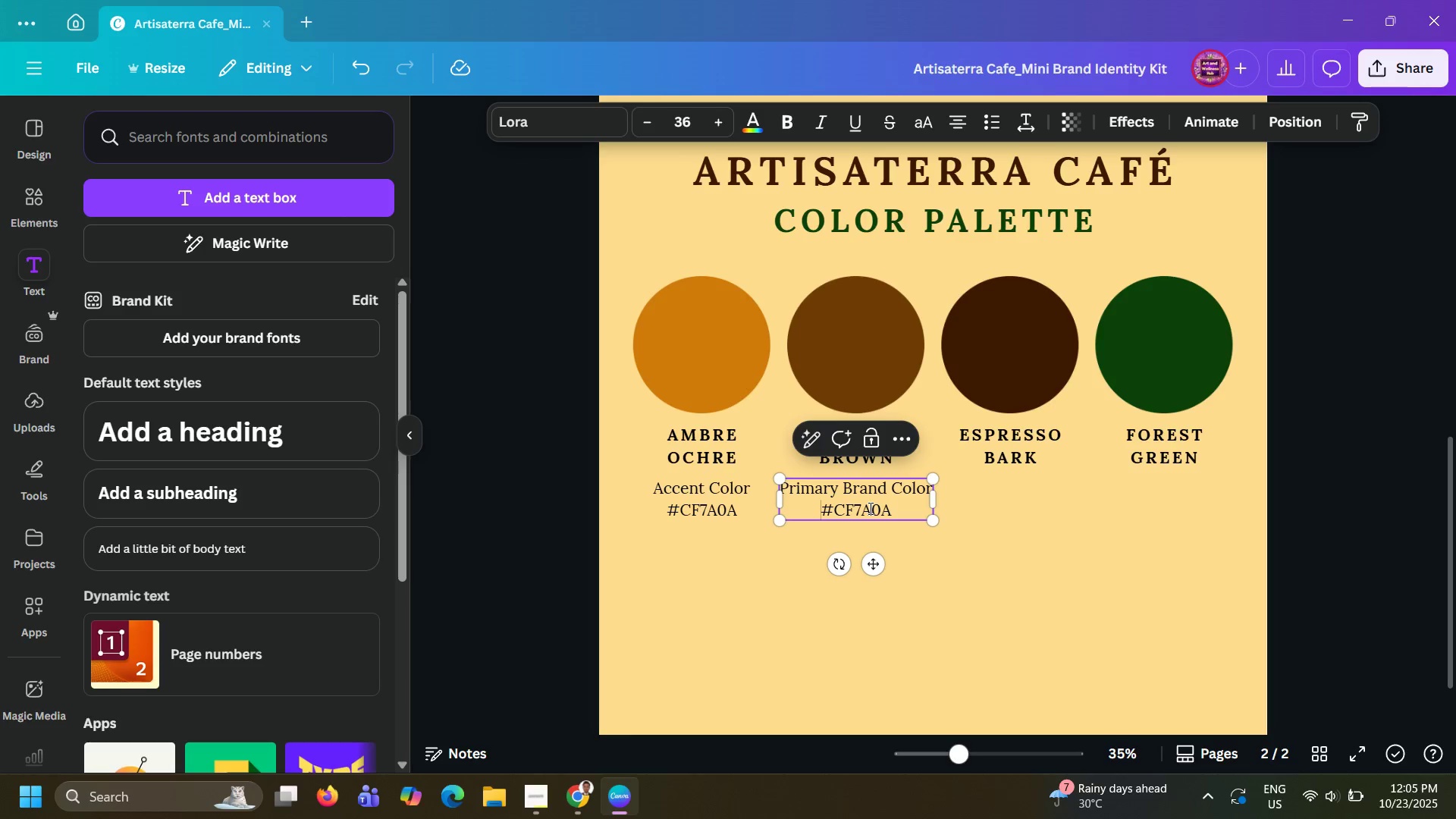 
wait(8.23)
 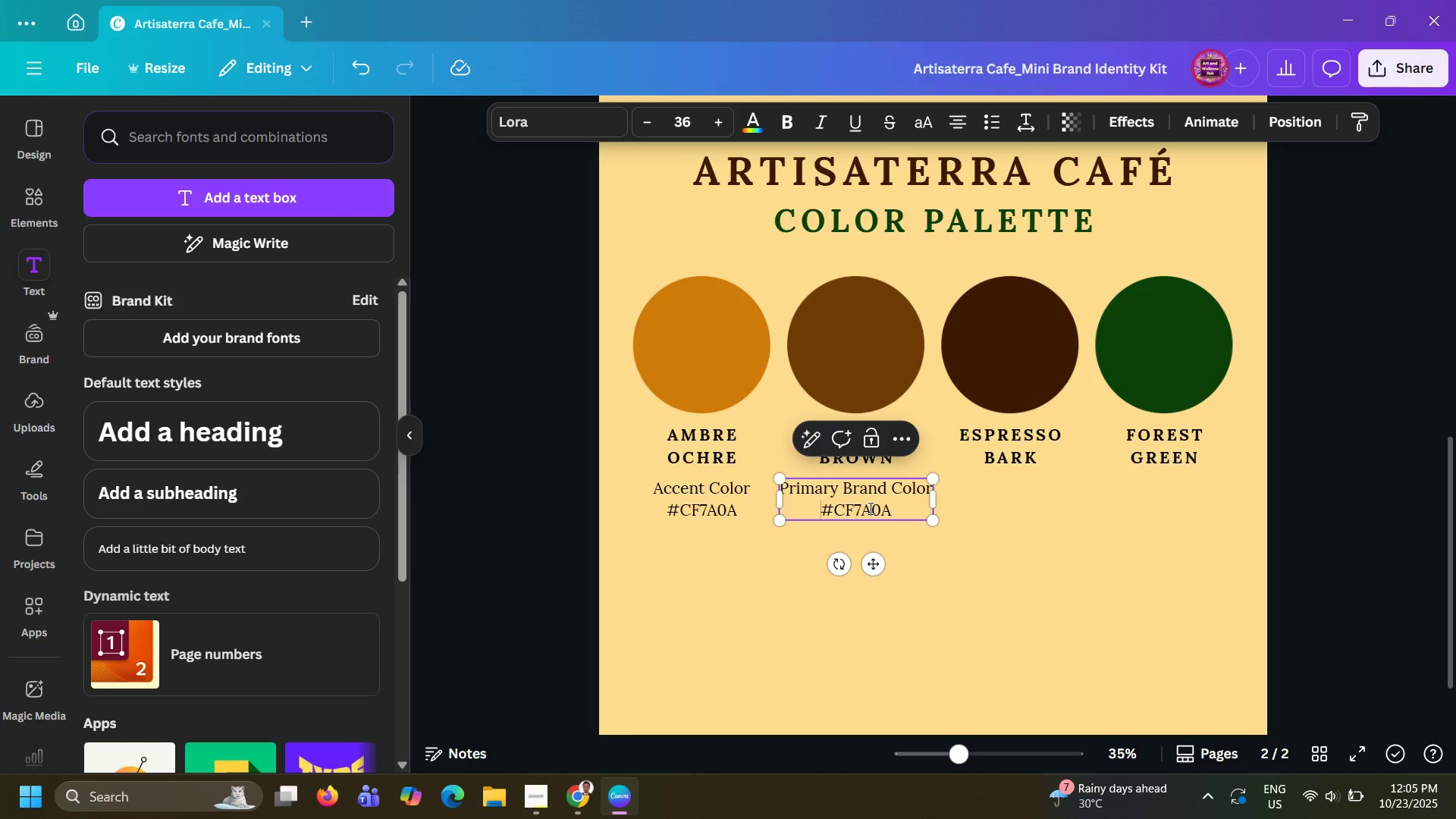 
left_click([869, 508])
 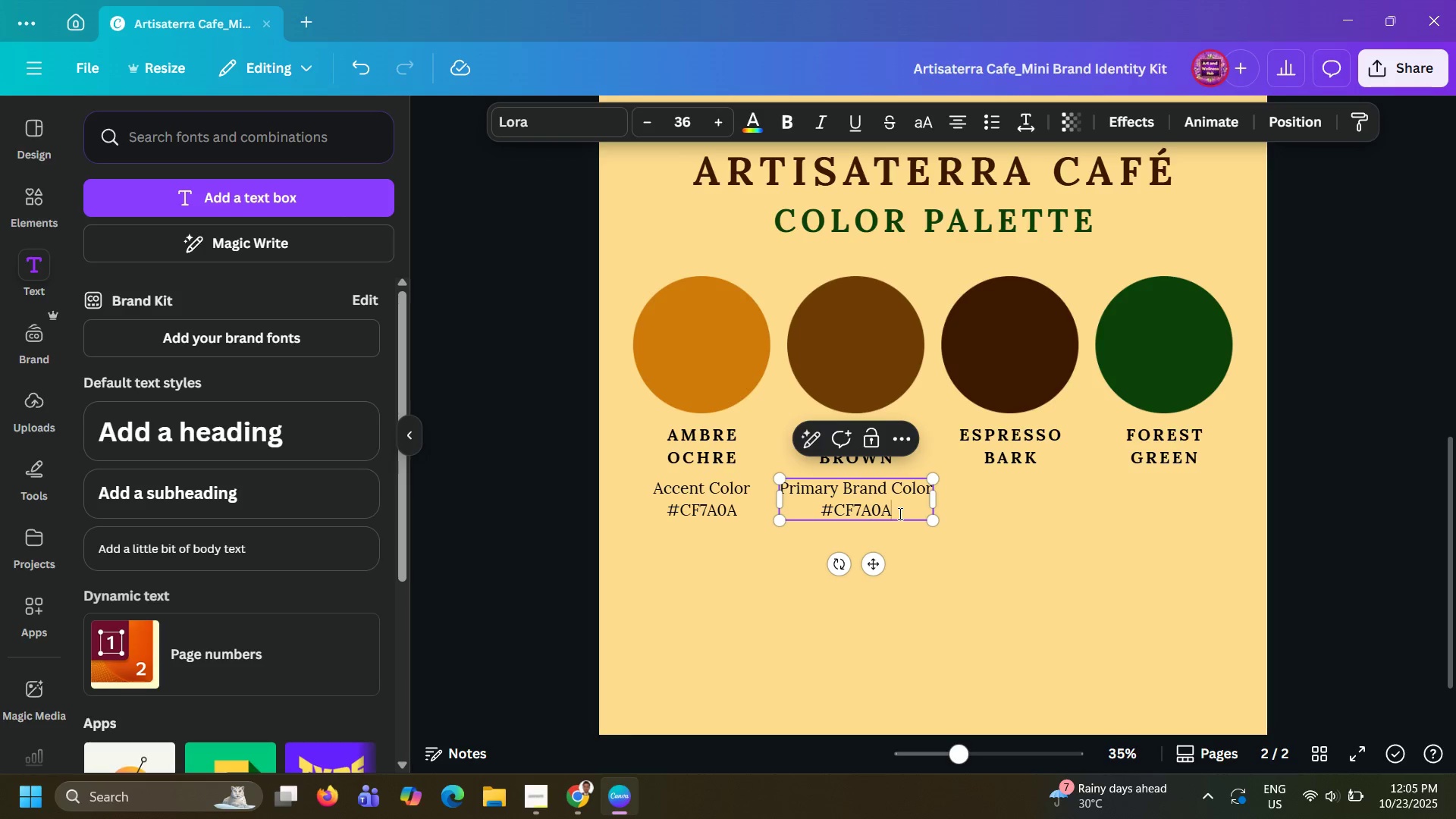 
left_click_drag(start_coordinate=[899, 513], to_coordinate=[837, 507])
 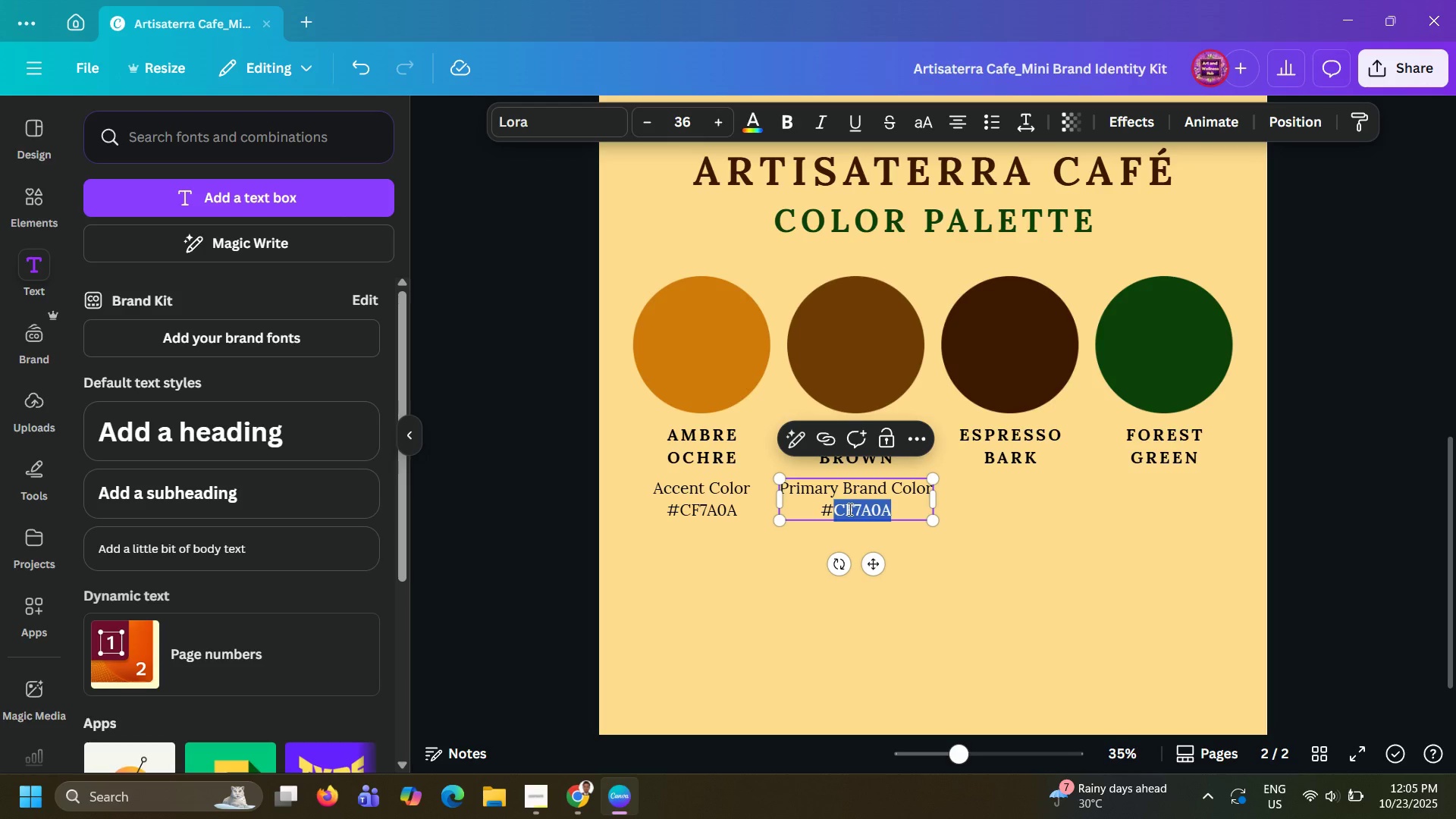 
key(Numpad7)
 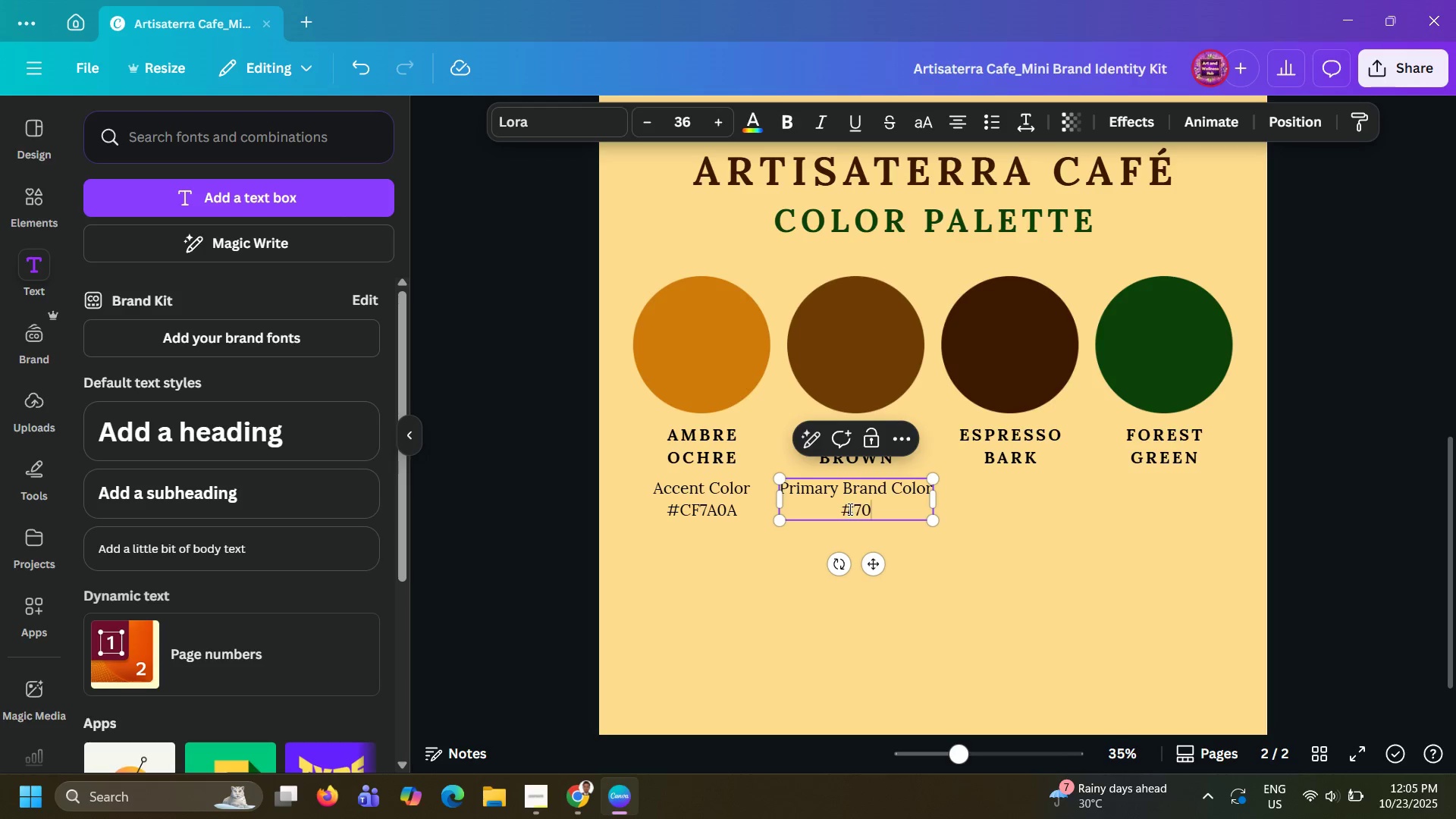 
key(Numpad0)
 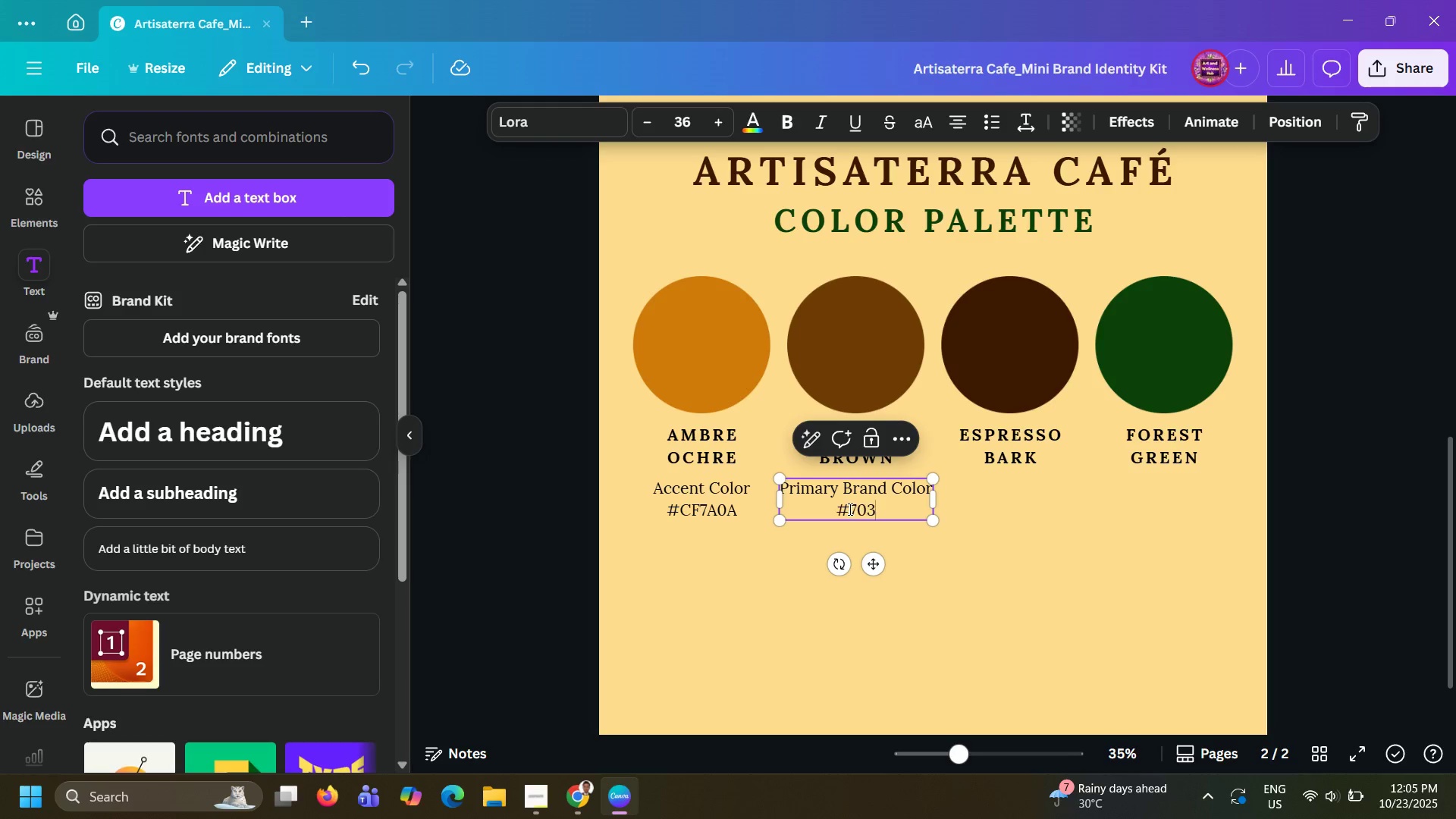 
key(Numpad3)
 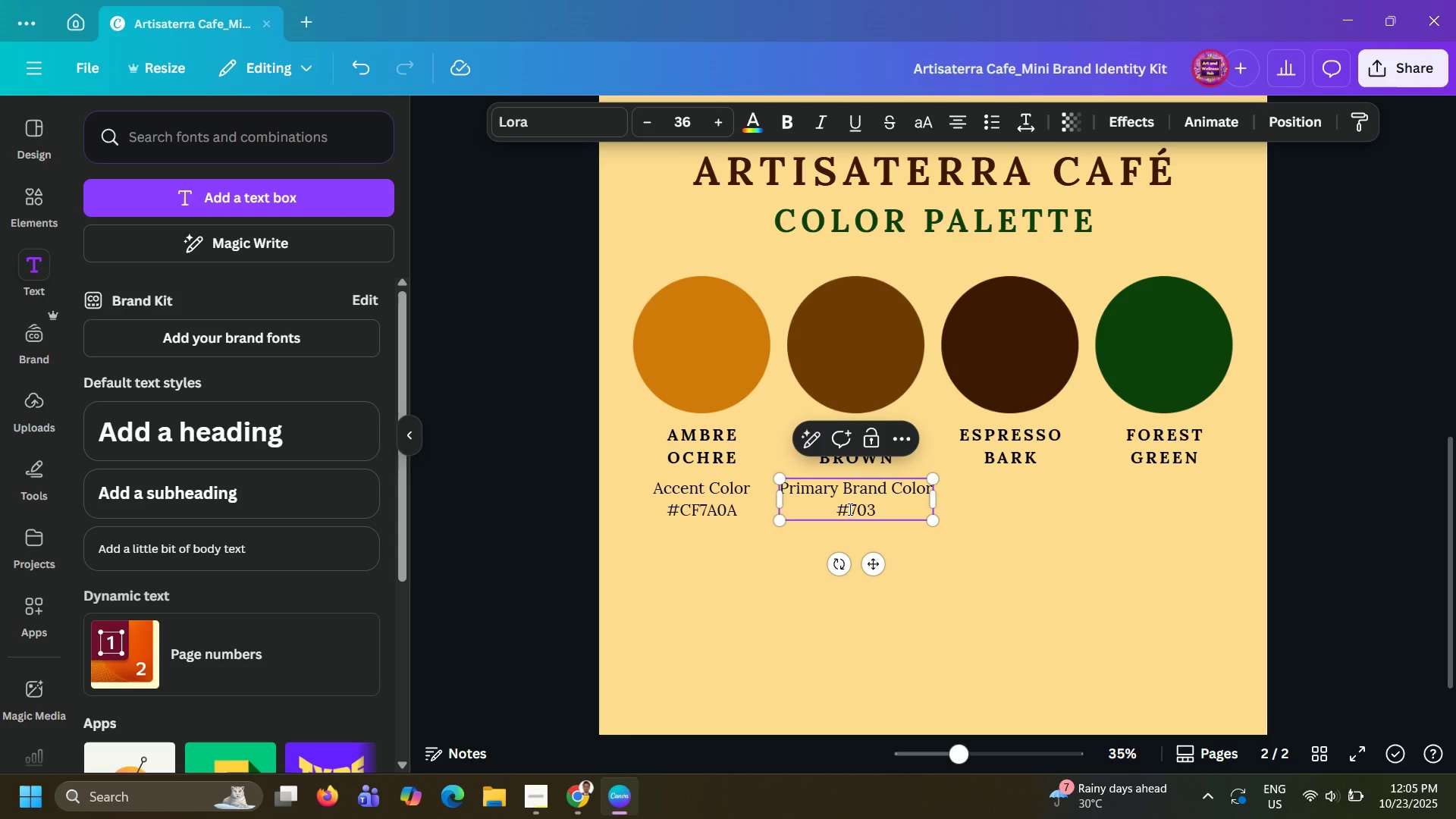 
key(Shift+B)
 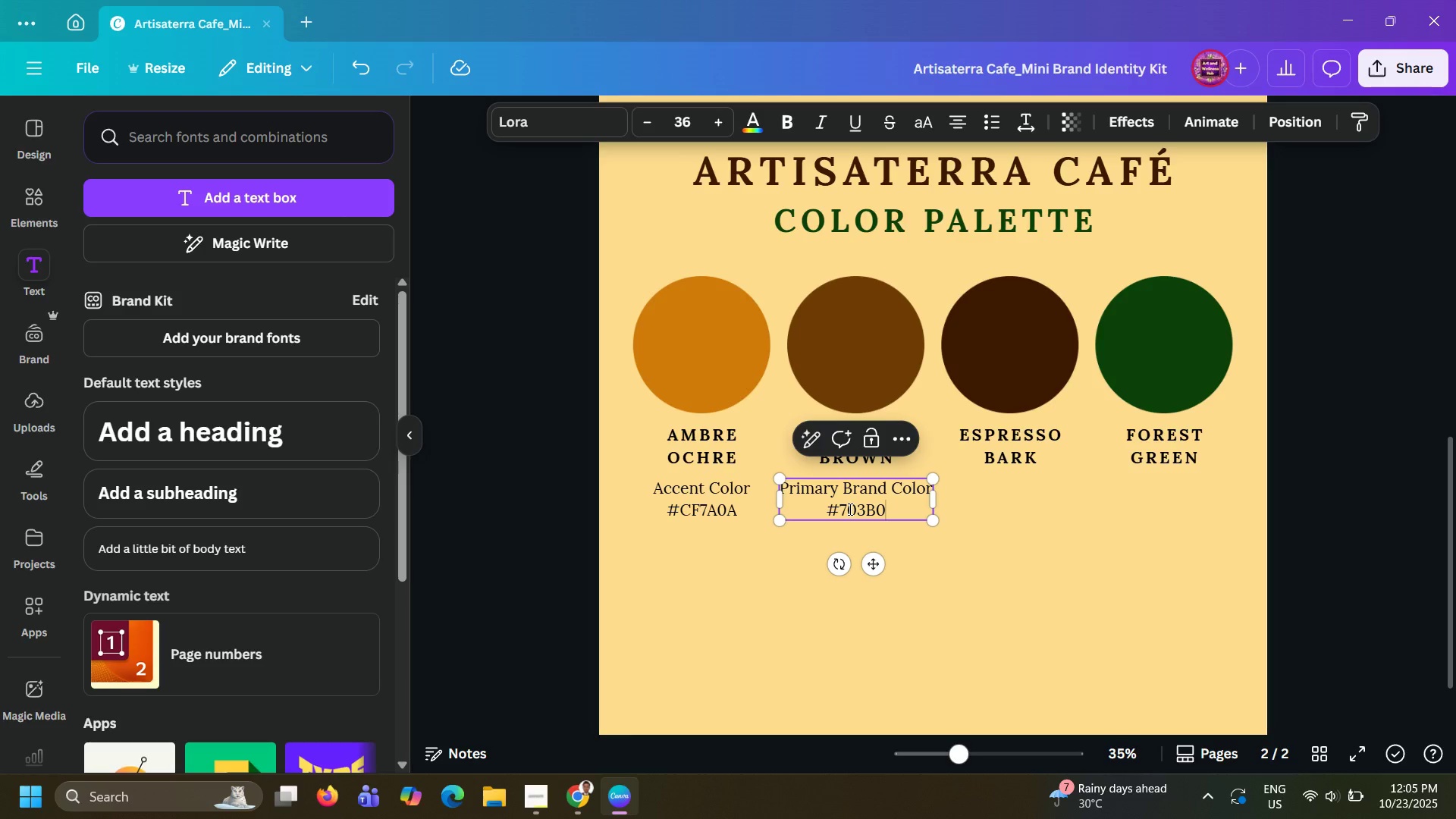 
key(Numpad0)
 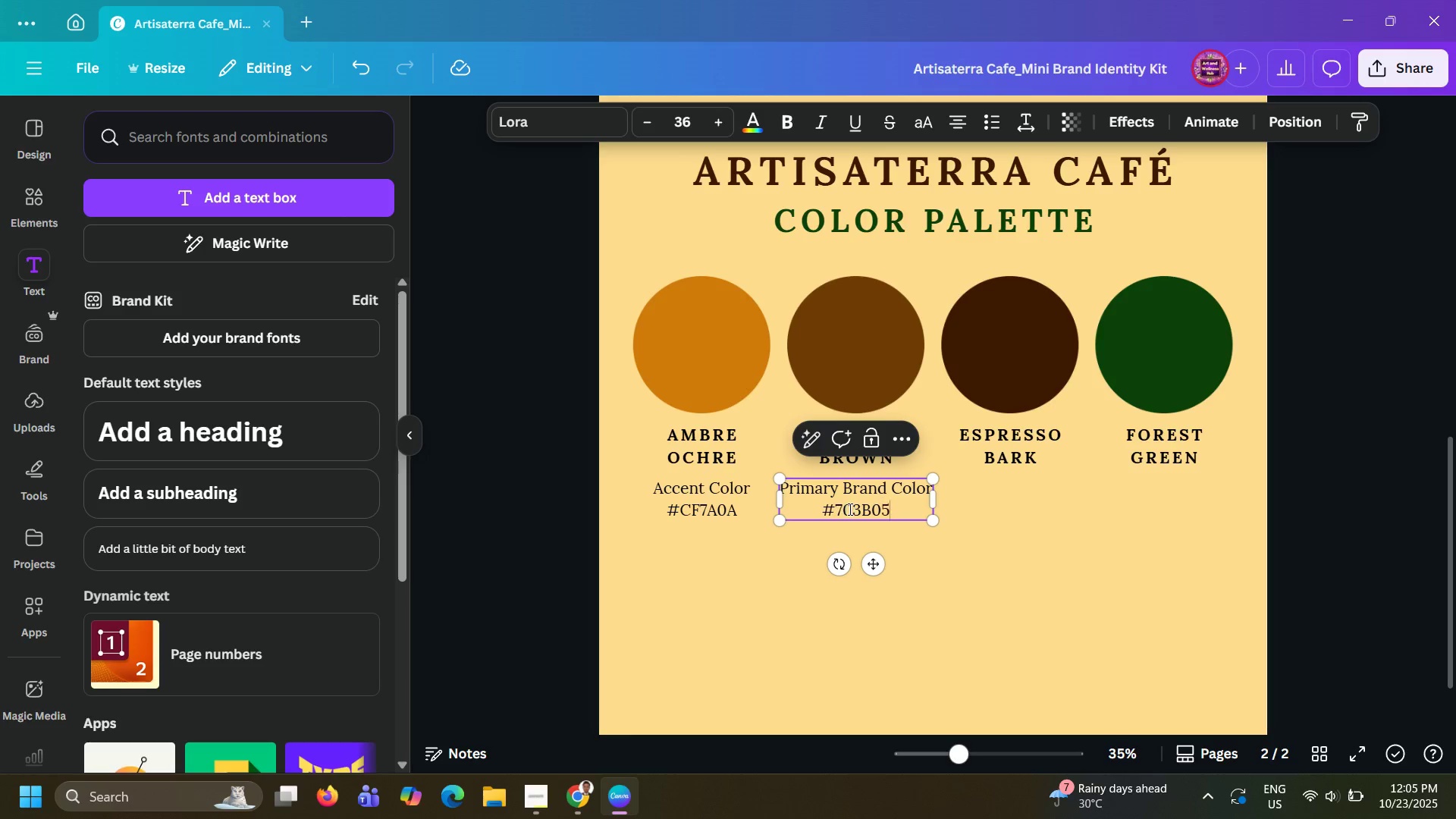 
key(Numpad5)
 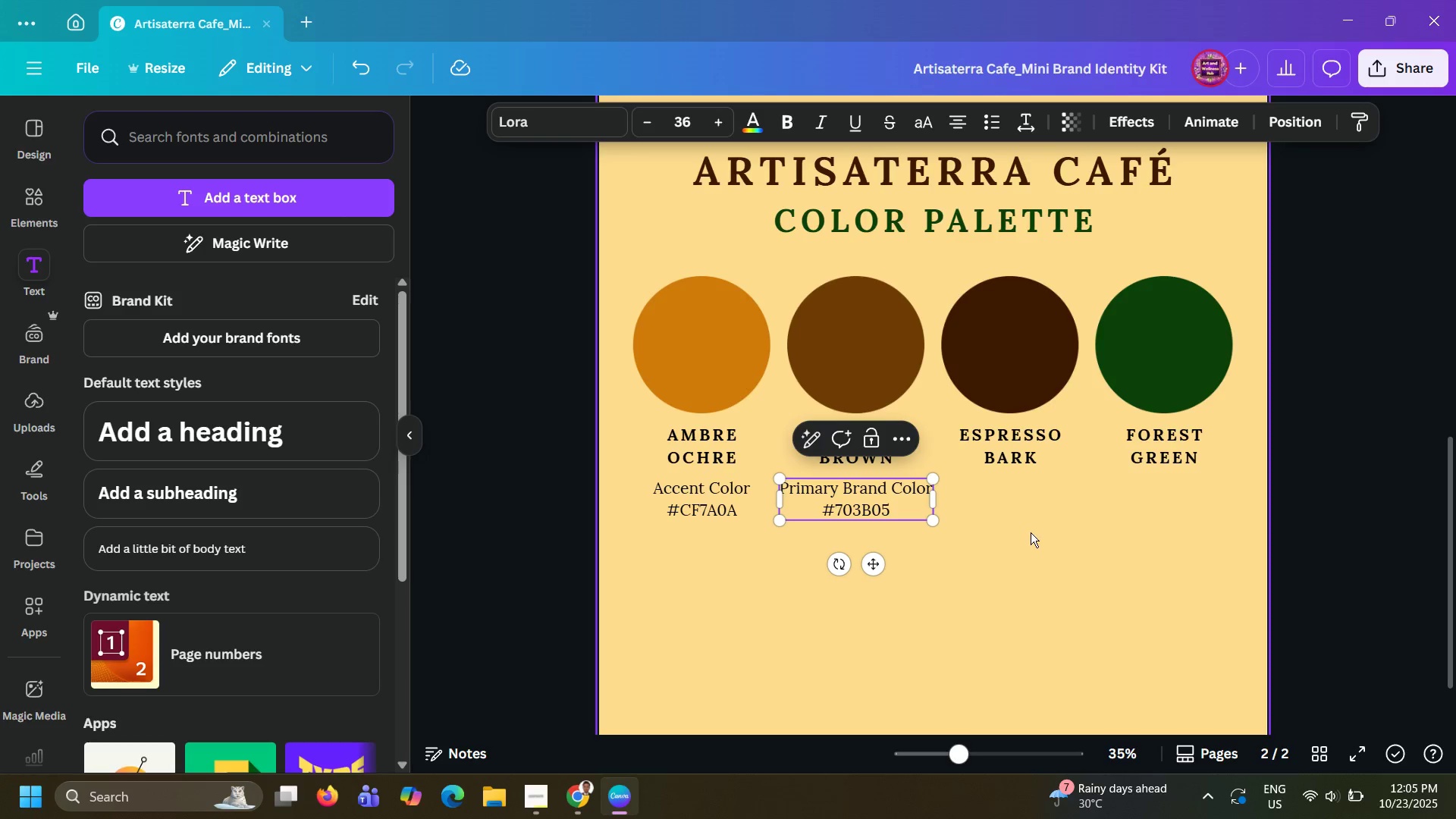 
left_click([1031, 532])
 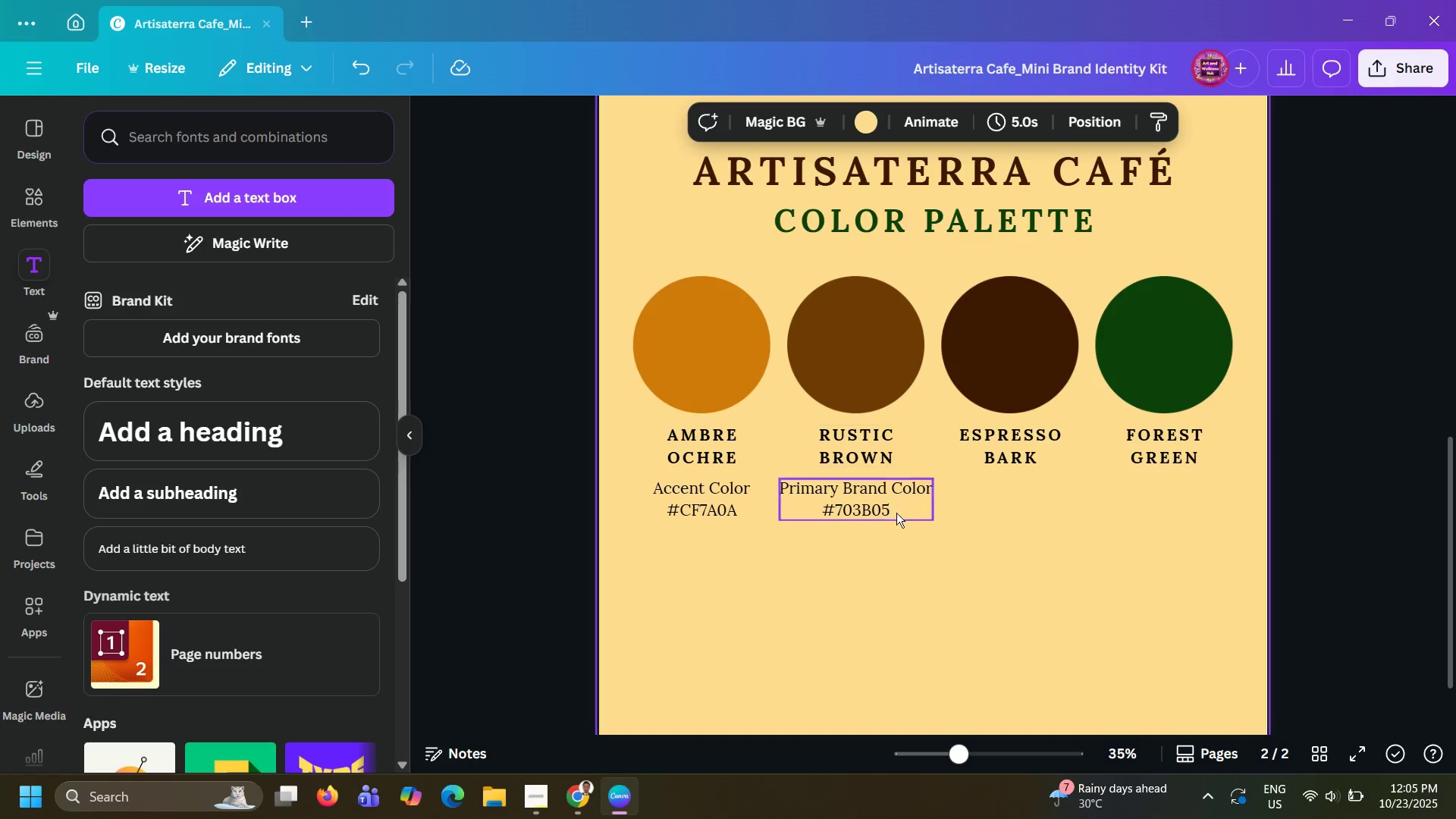 
double_click([896, 511])
 